 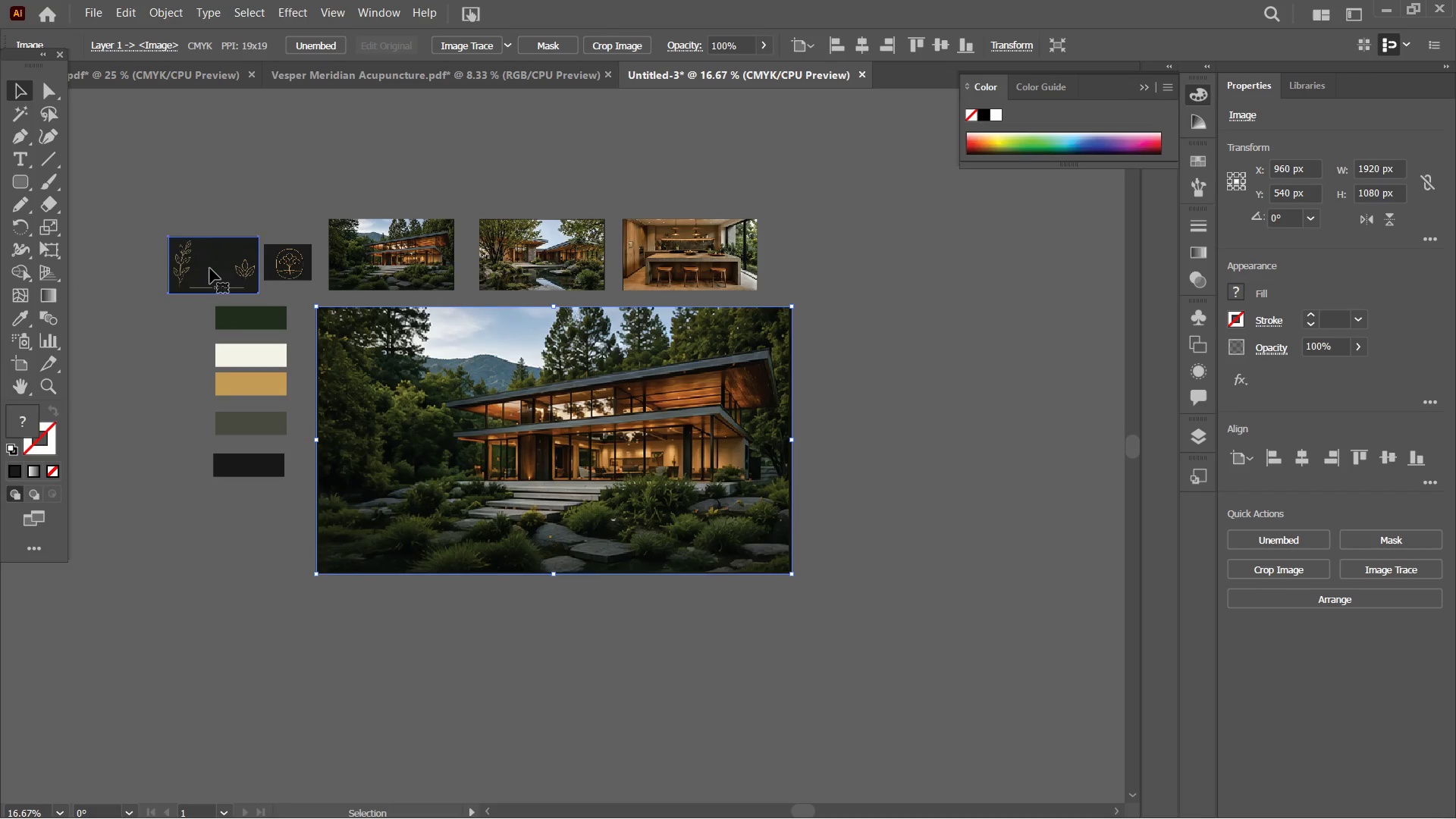 
key(Control+Equal)
 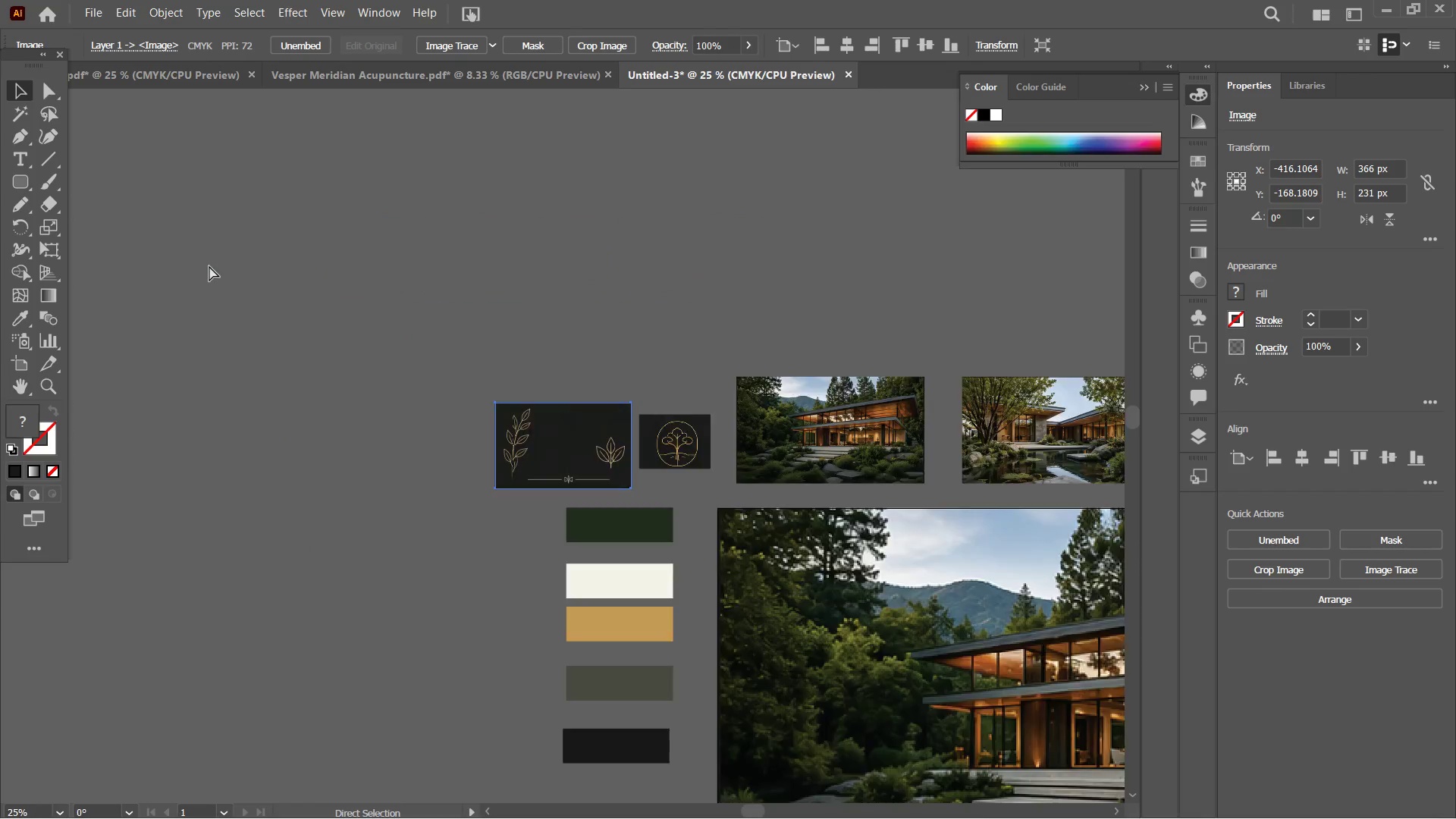 
key(Control+Equal)
 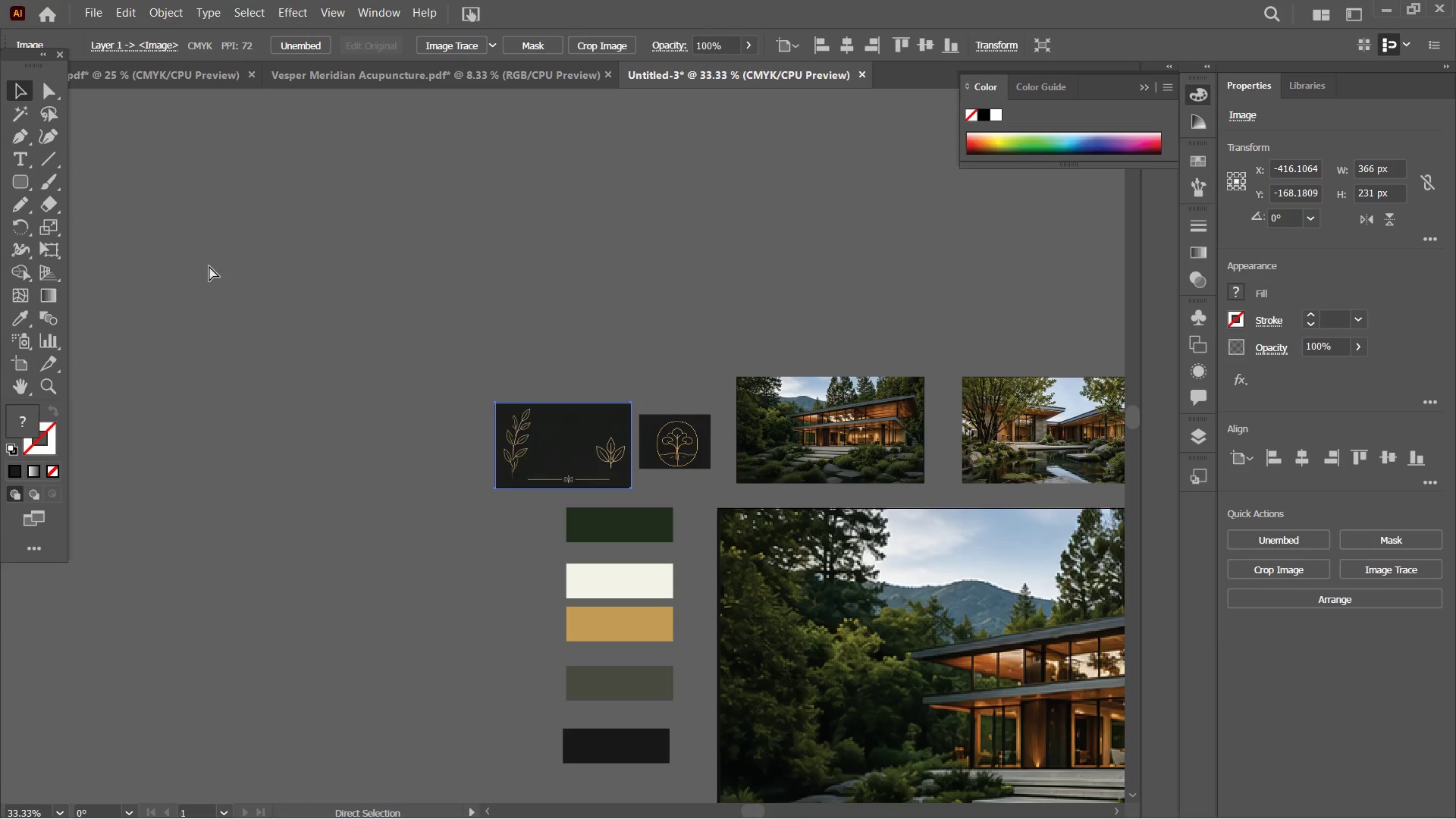 
key(Control+Equal)
 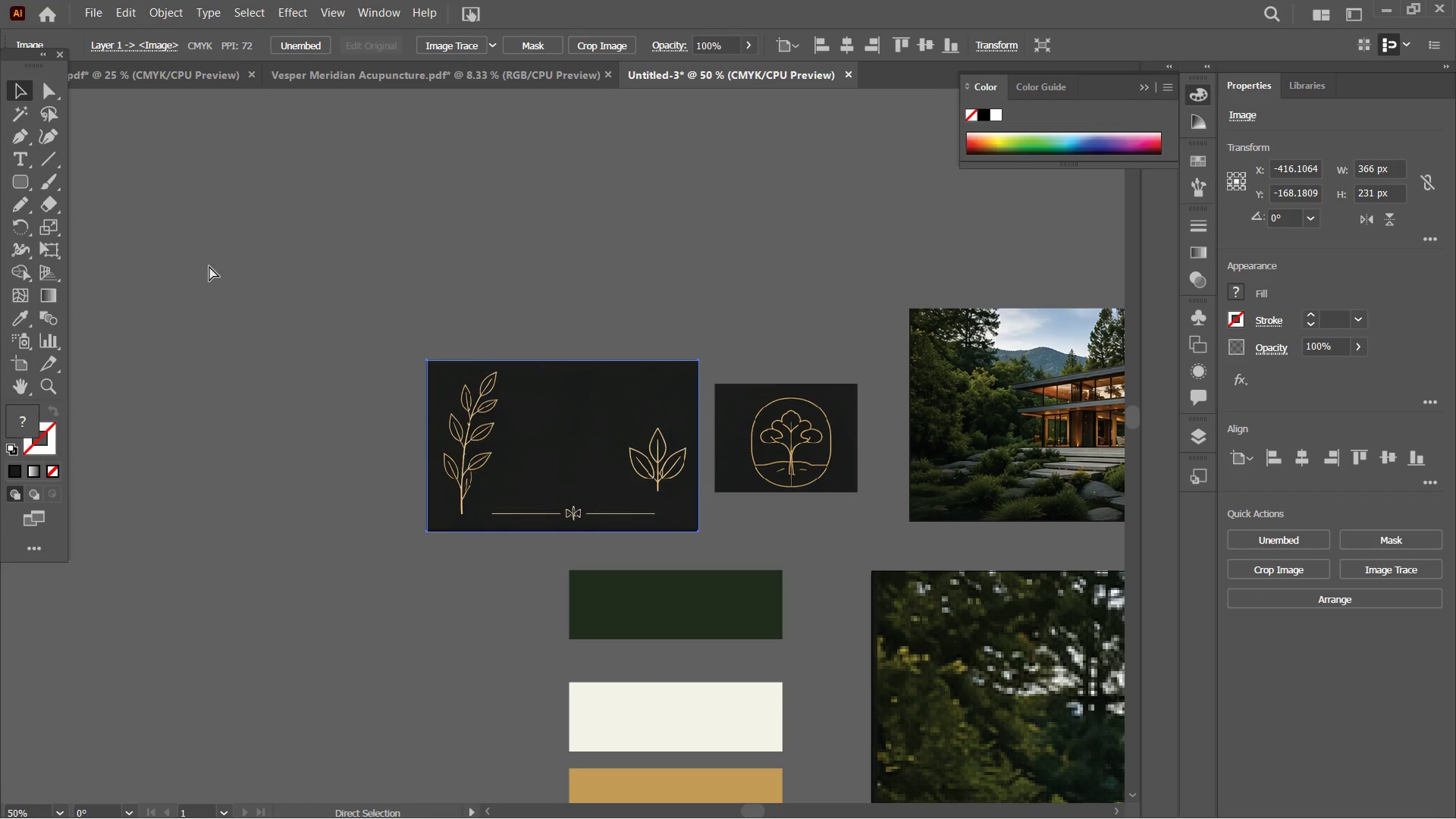 
key(Control+Equal)
 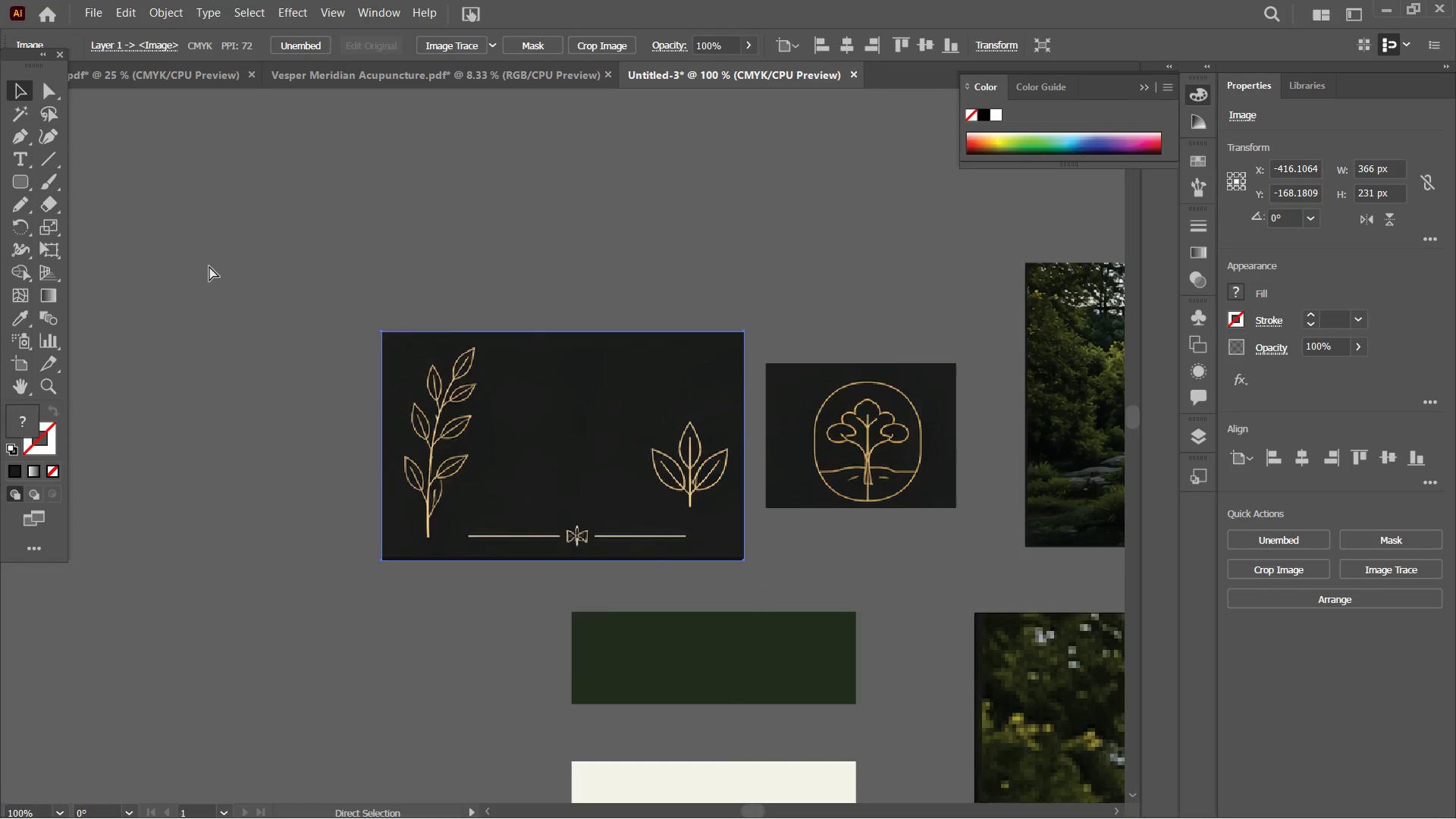 
key(Control+Equal)
 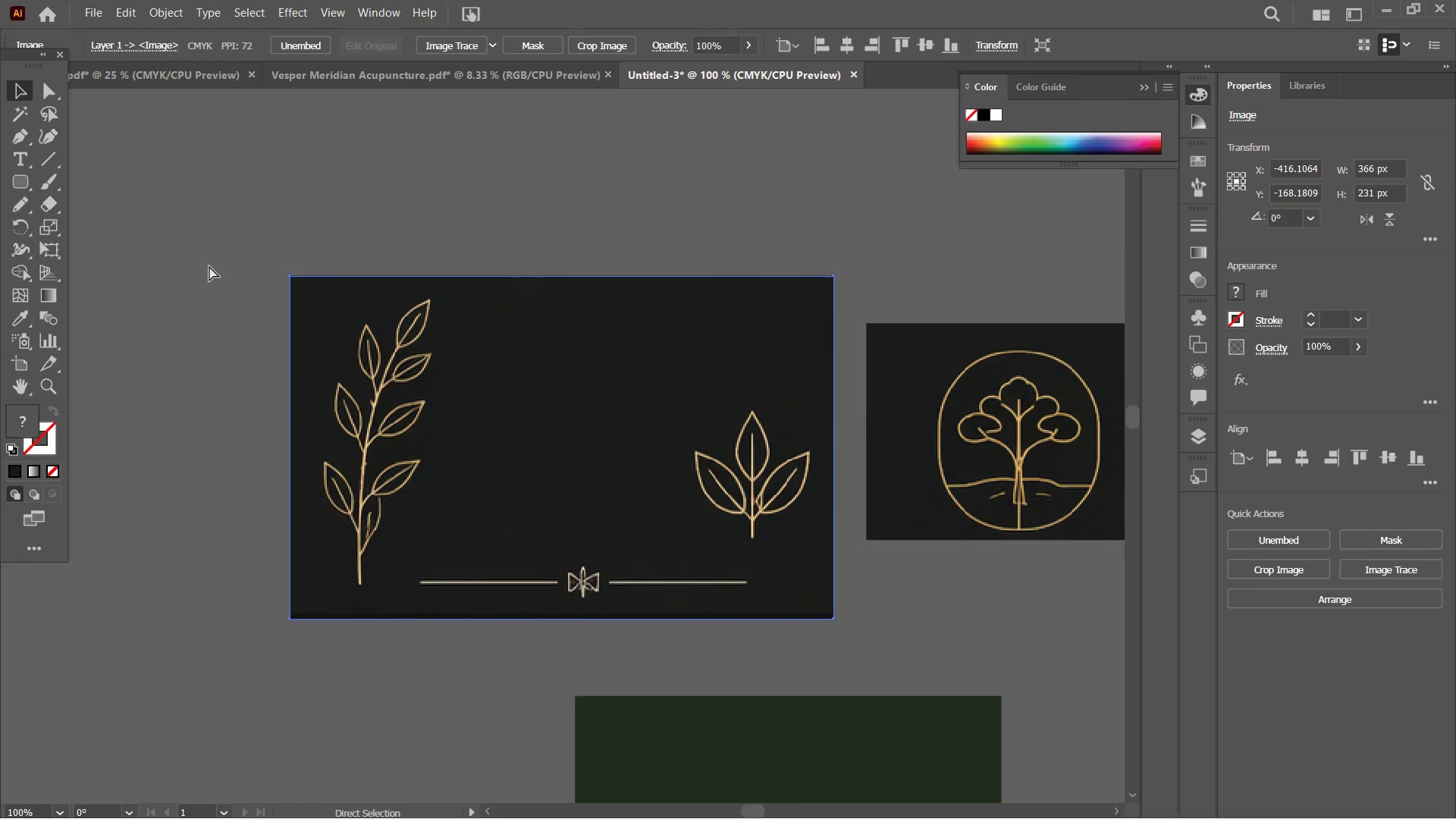 
key(Control+Equal)
 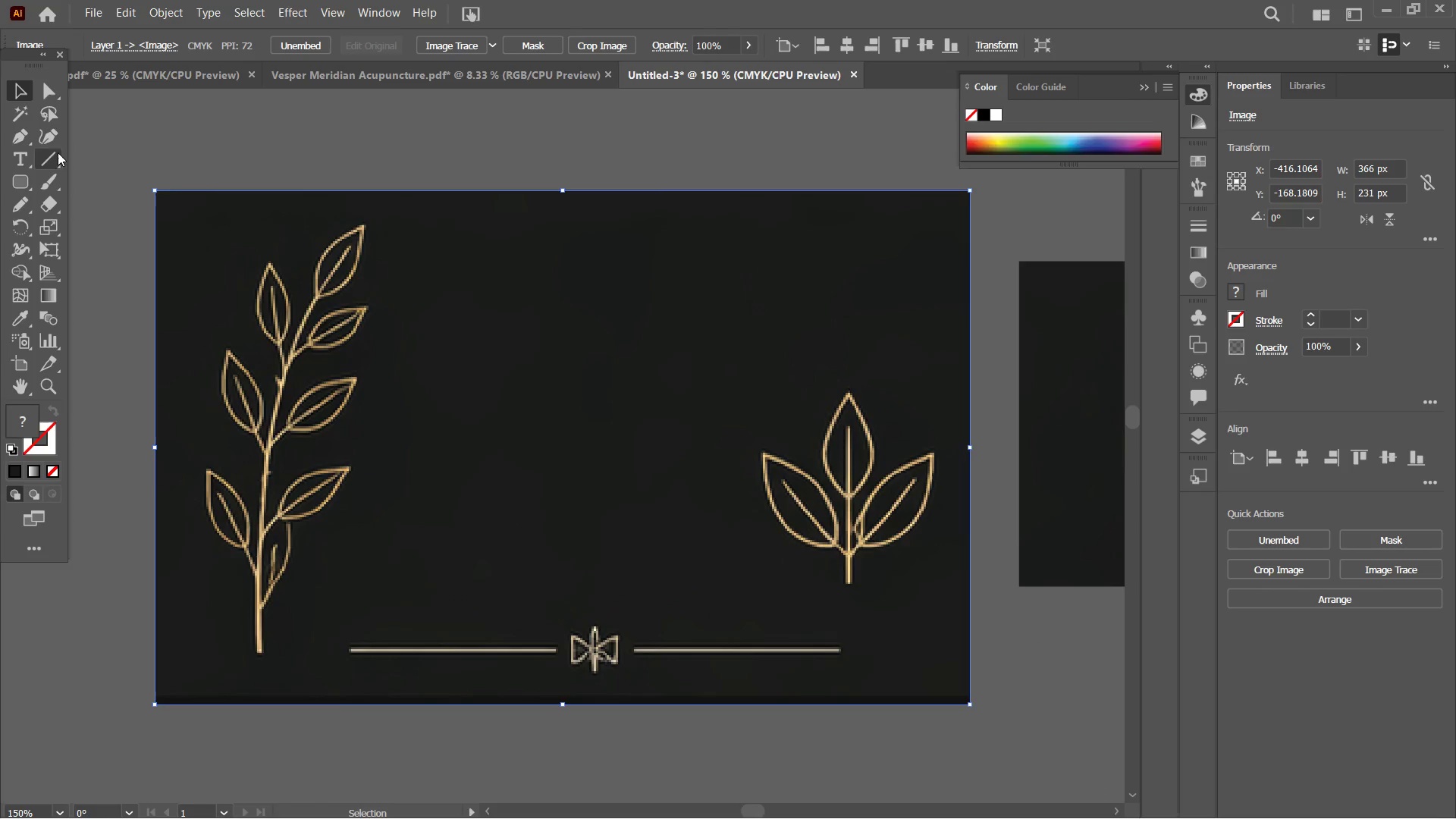 
left_click([30, 142])
 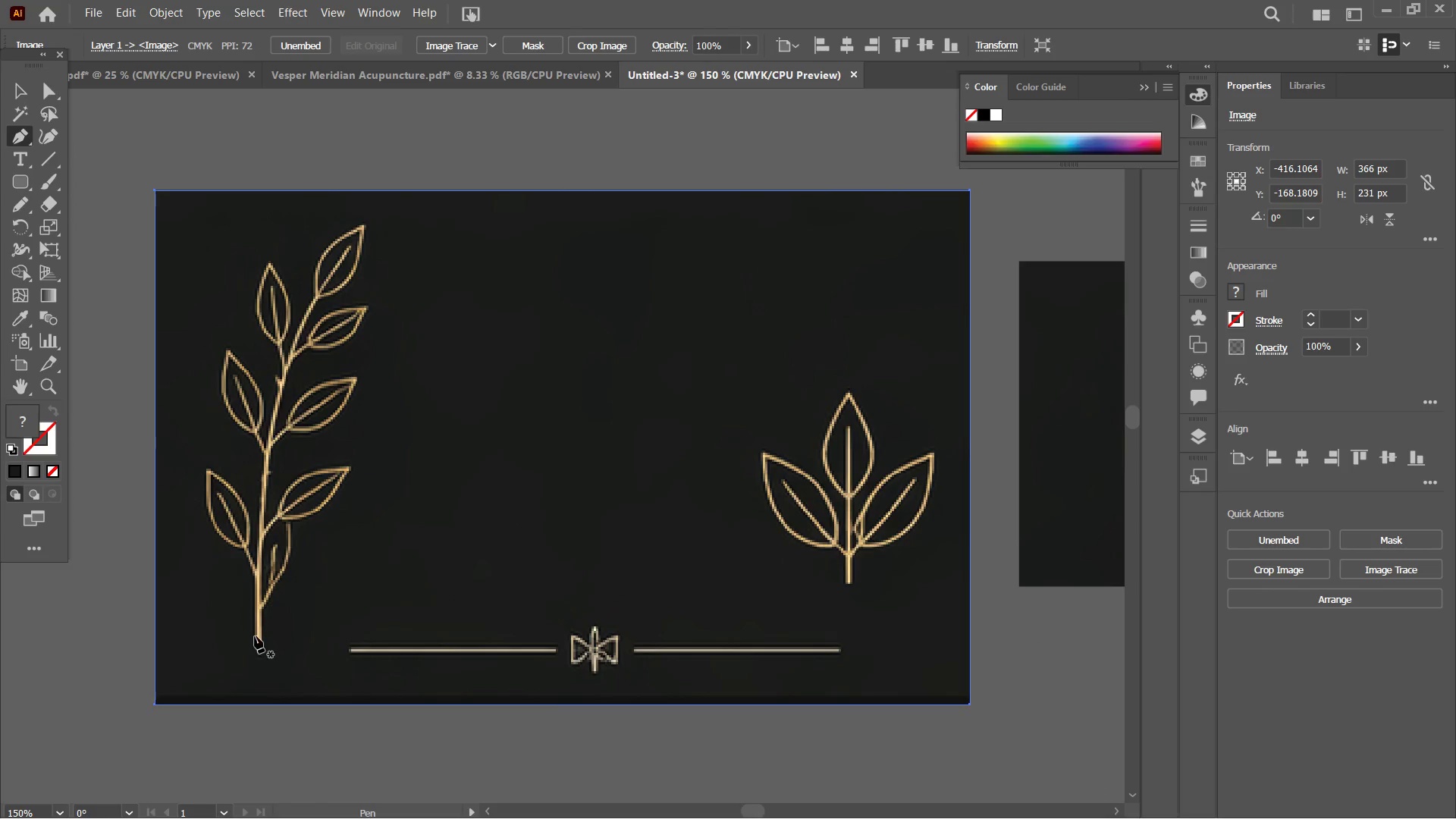 
left_click([259, 649])
 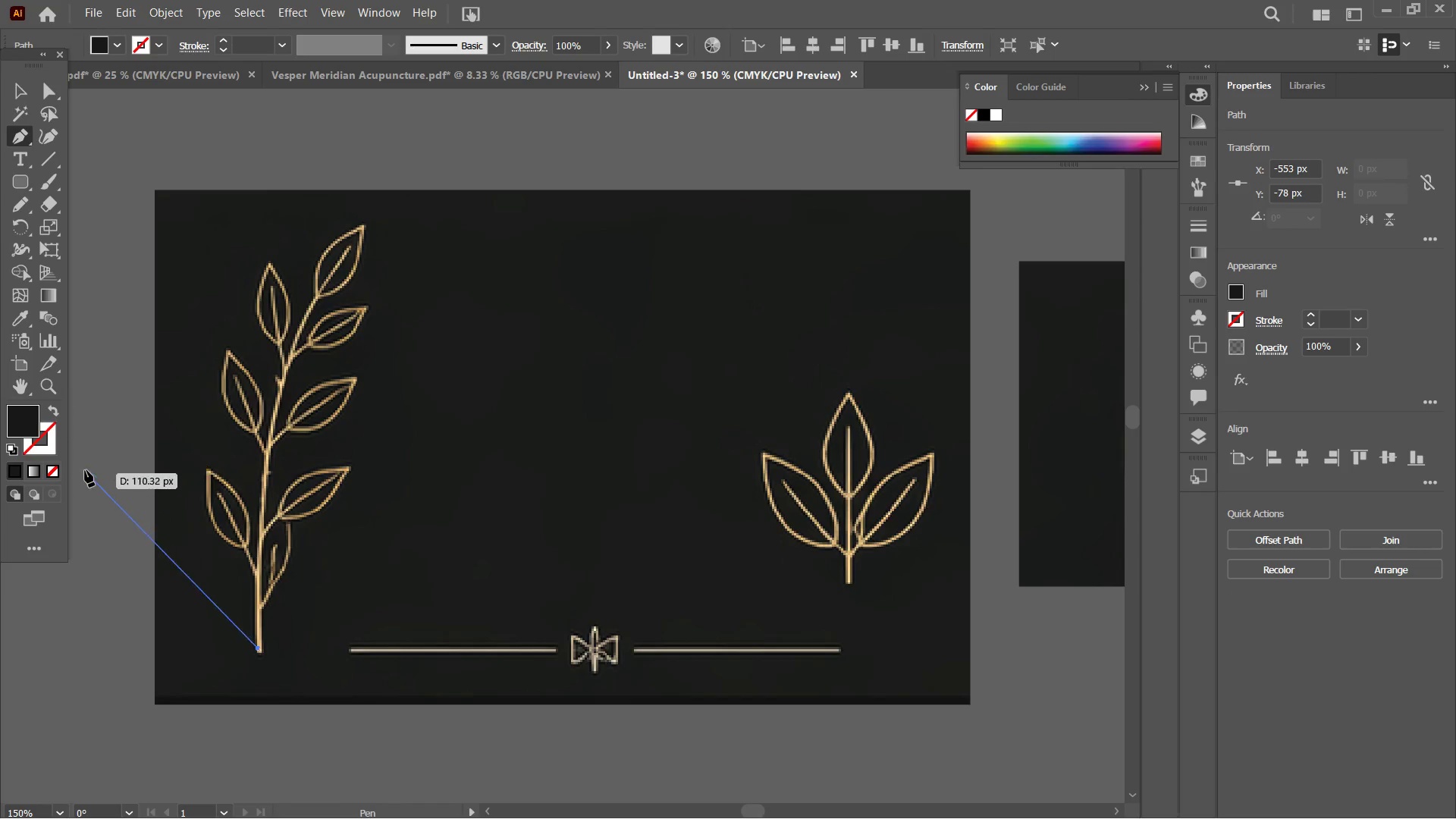 
left_click([49, 445])
 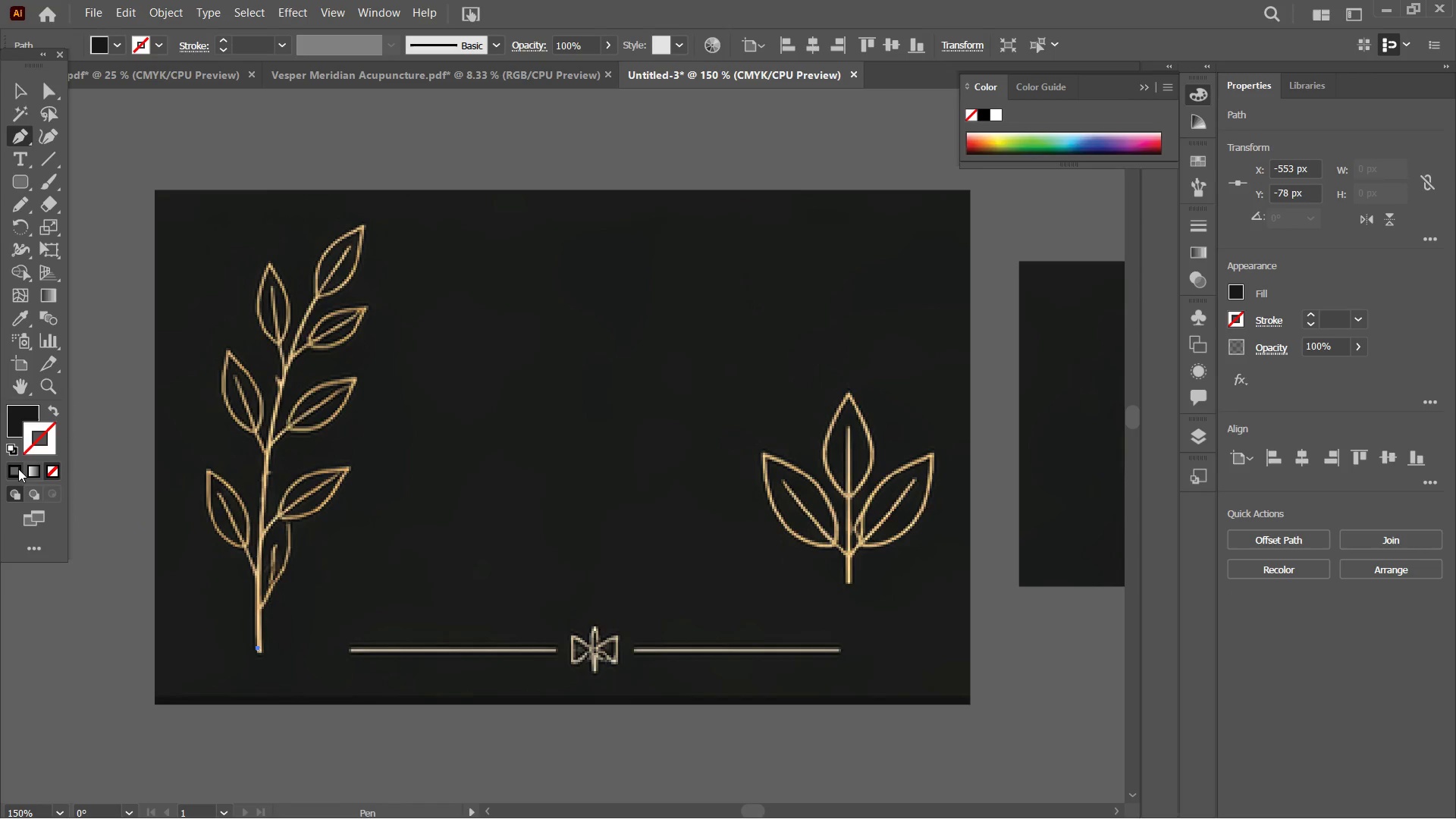 
double_click([17, 470])
 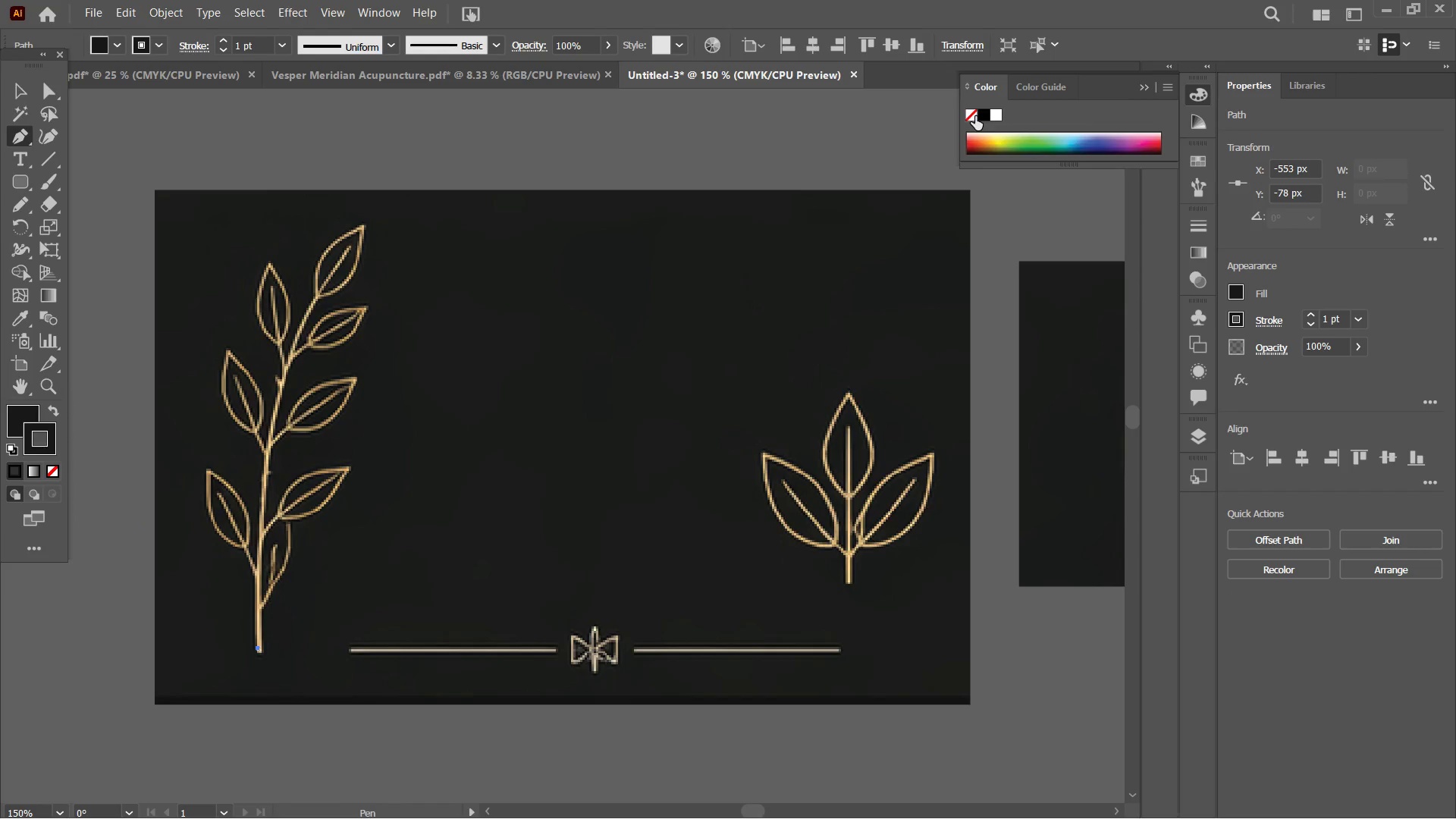 
left_click([995, 113])
 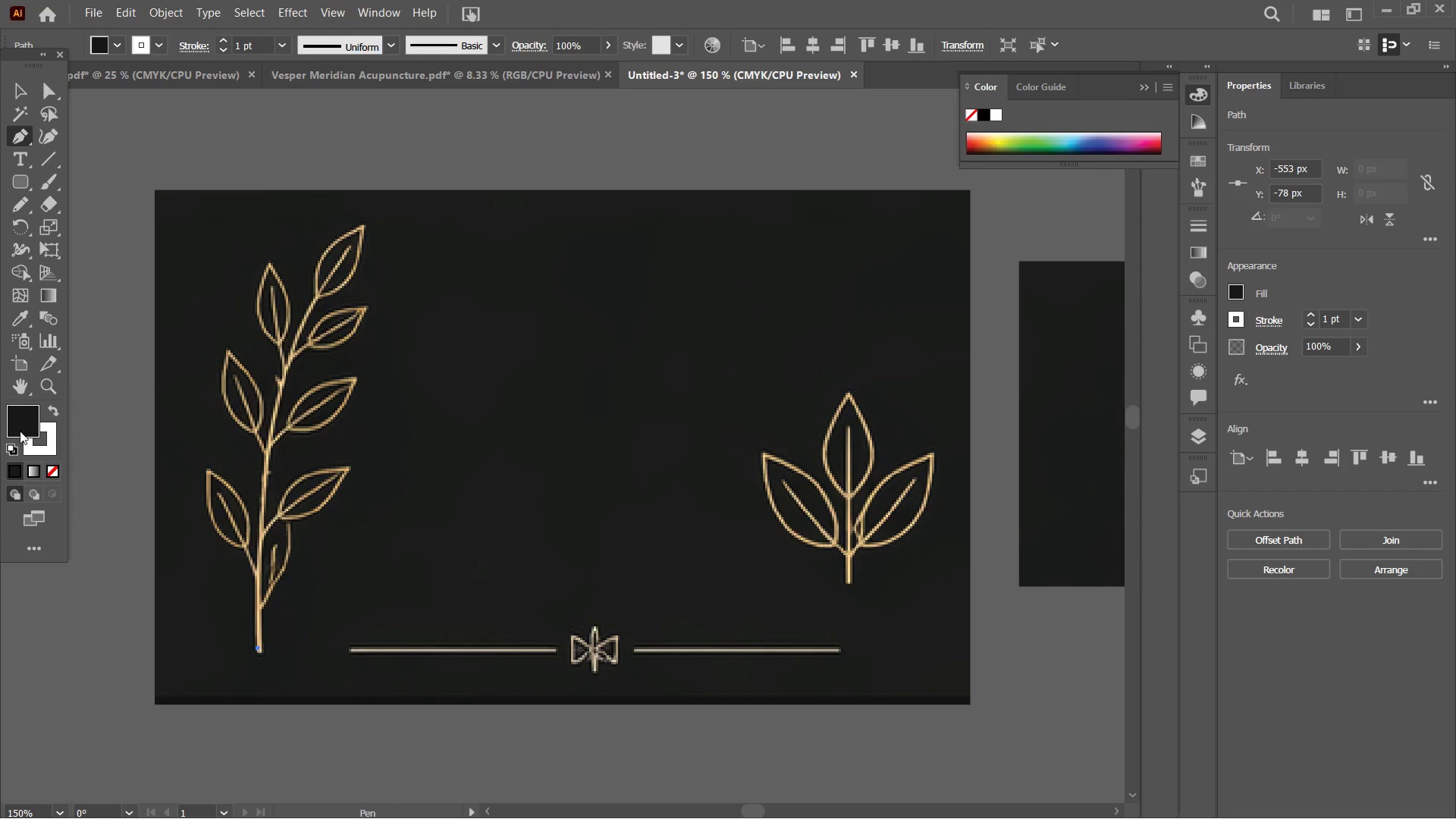 
double_click([52, 472])
 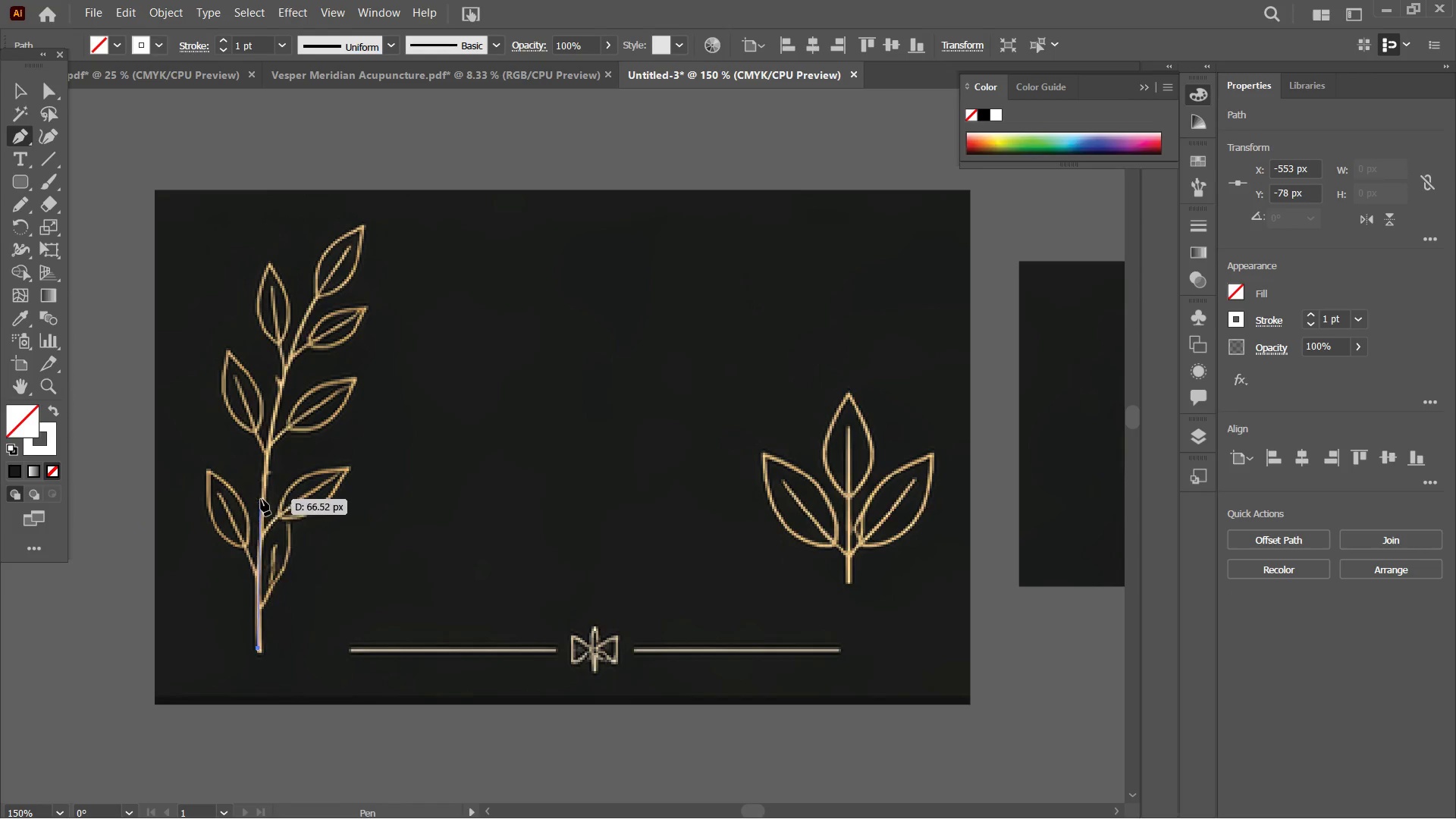 
left_click([262, 497])
 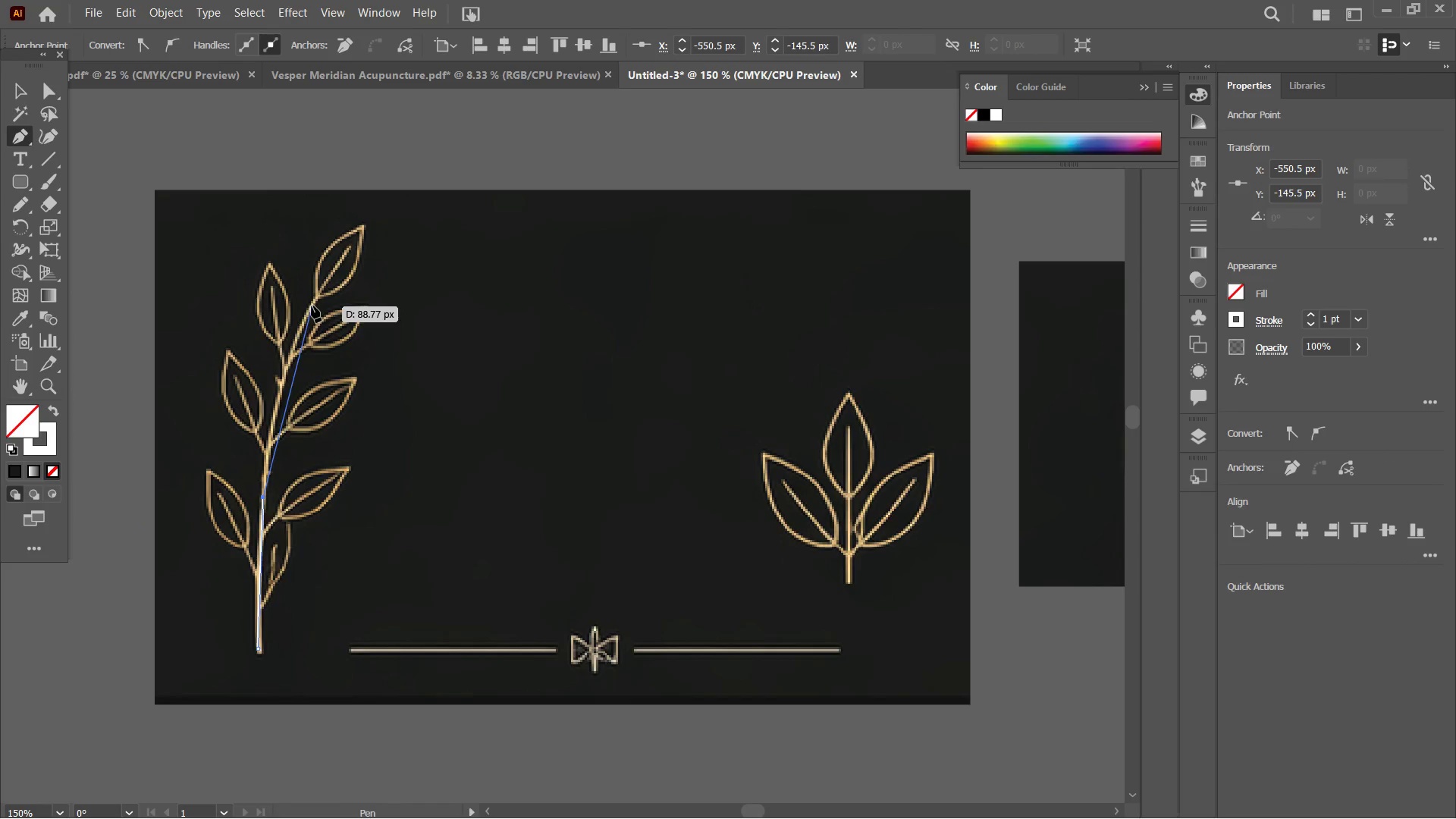 
left_click([291, 359])
 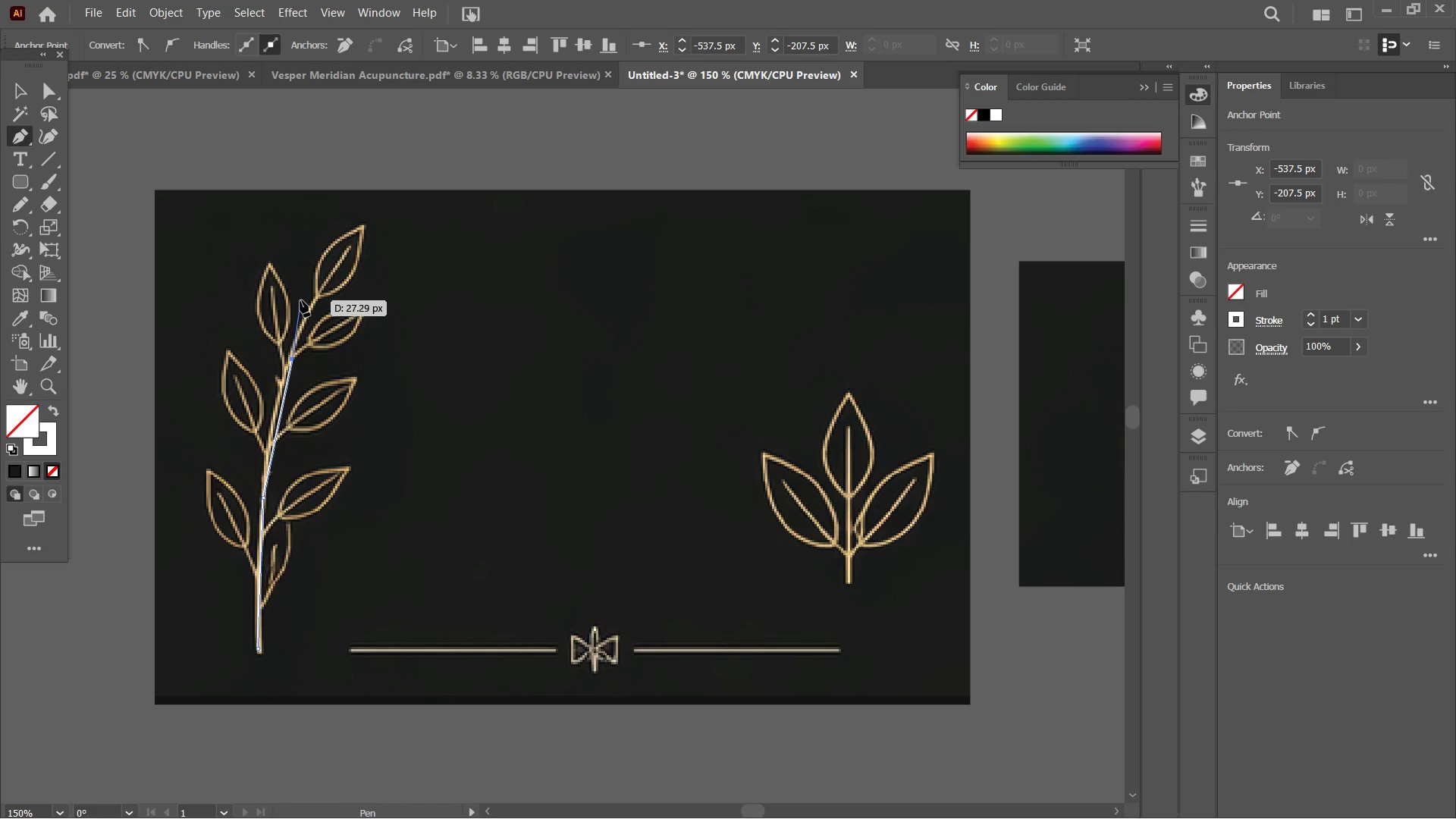 
key(Control+Z)
 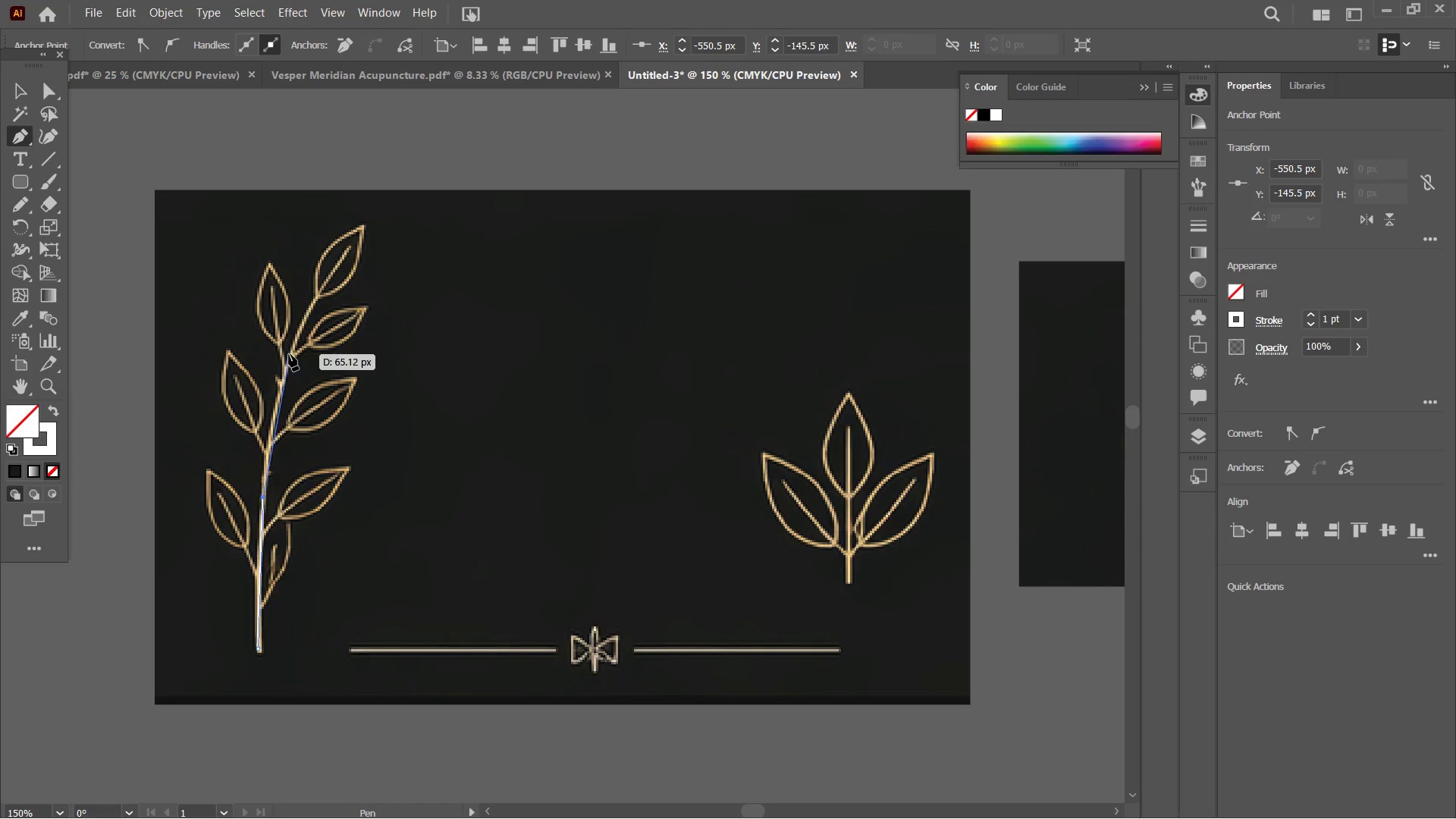 
left_click([290, 354])
 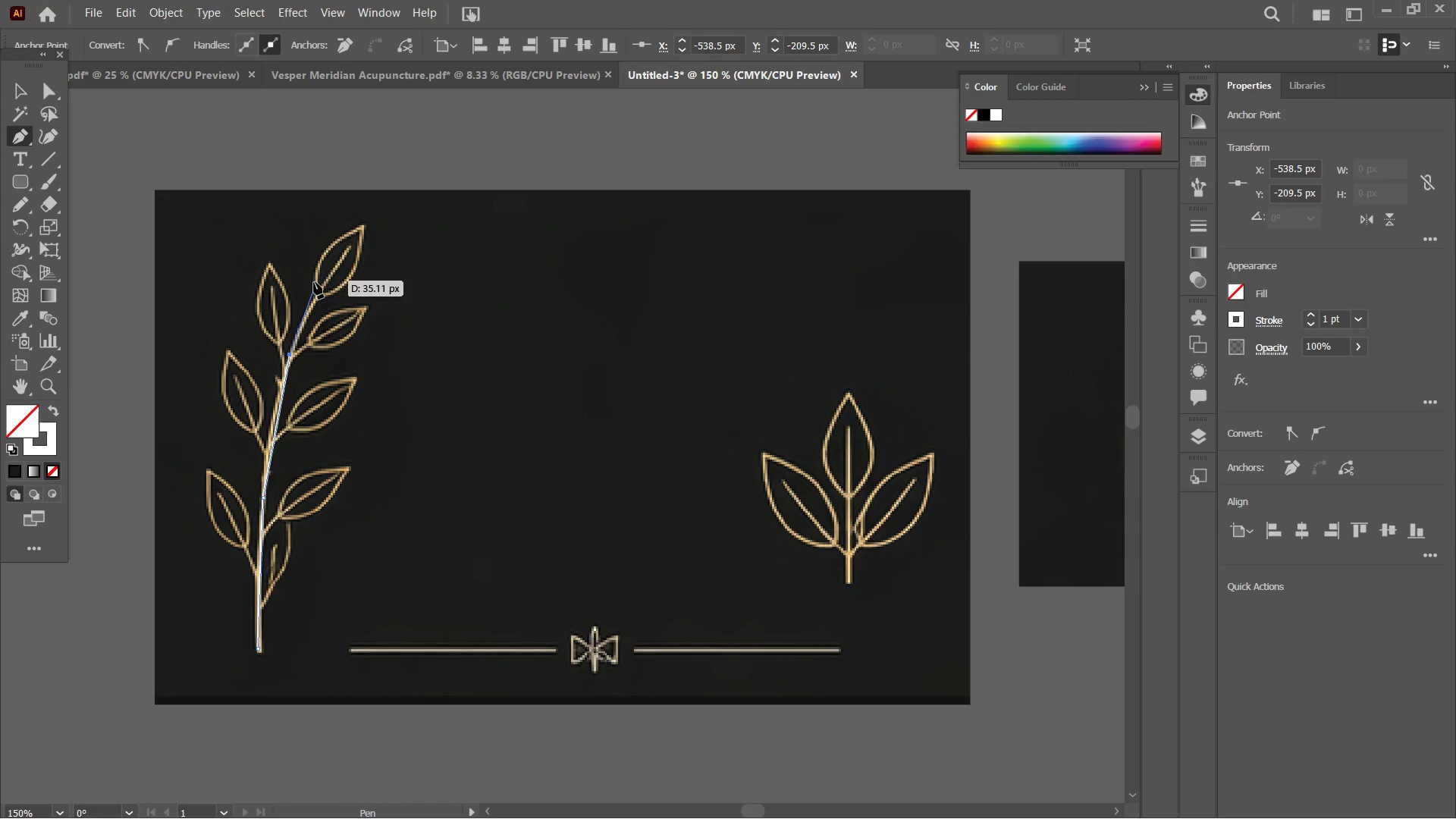 
left_click([317, 296])
 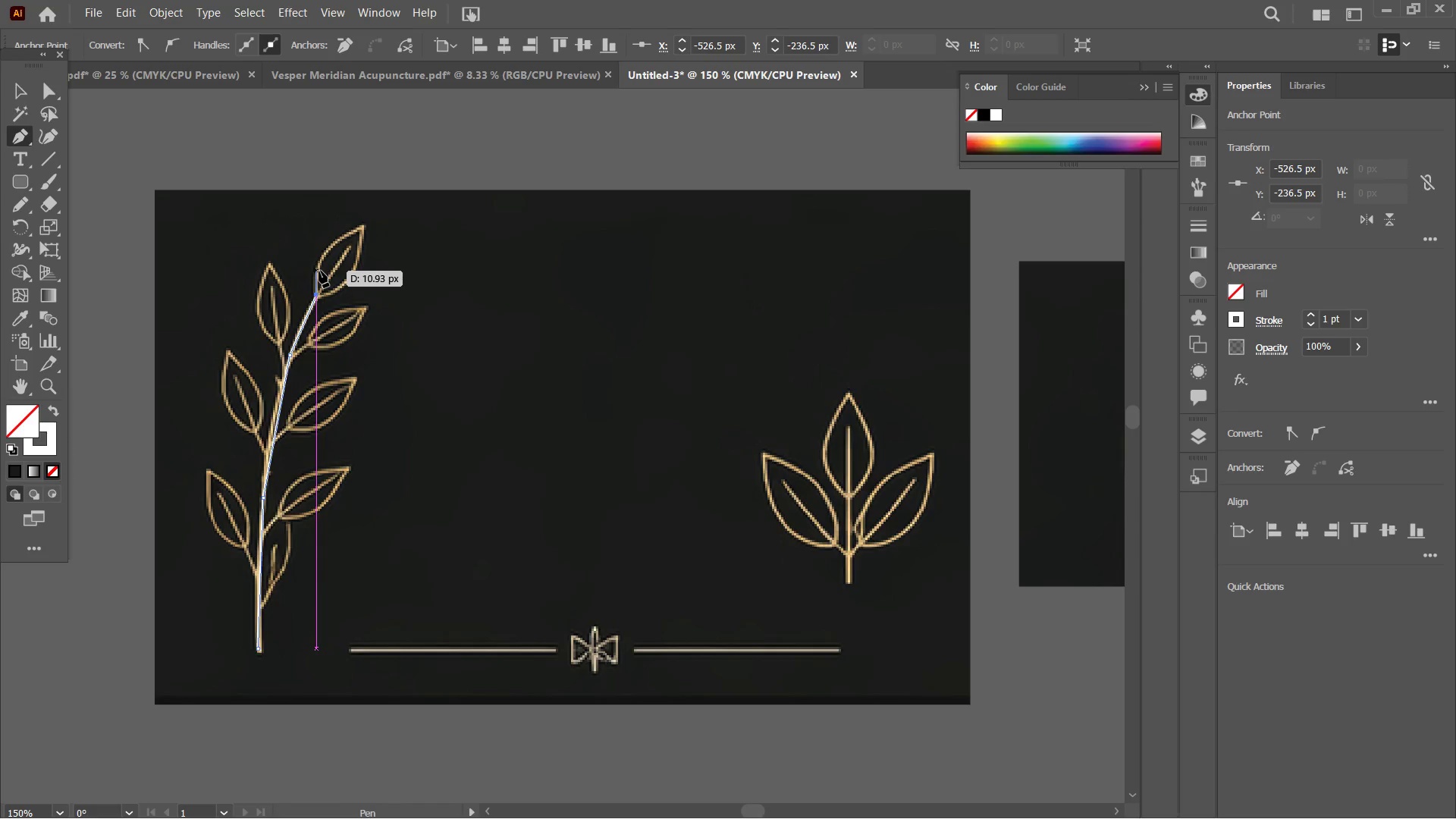 
left_click([319, 268])
 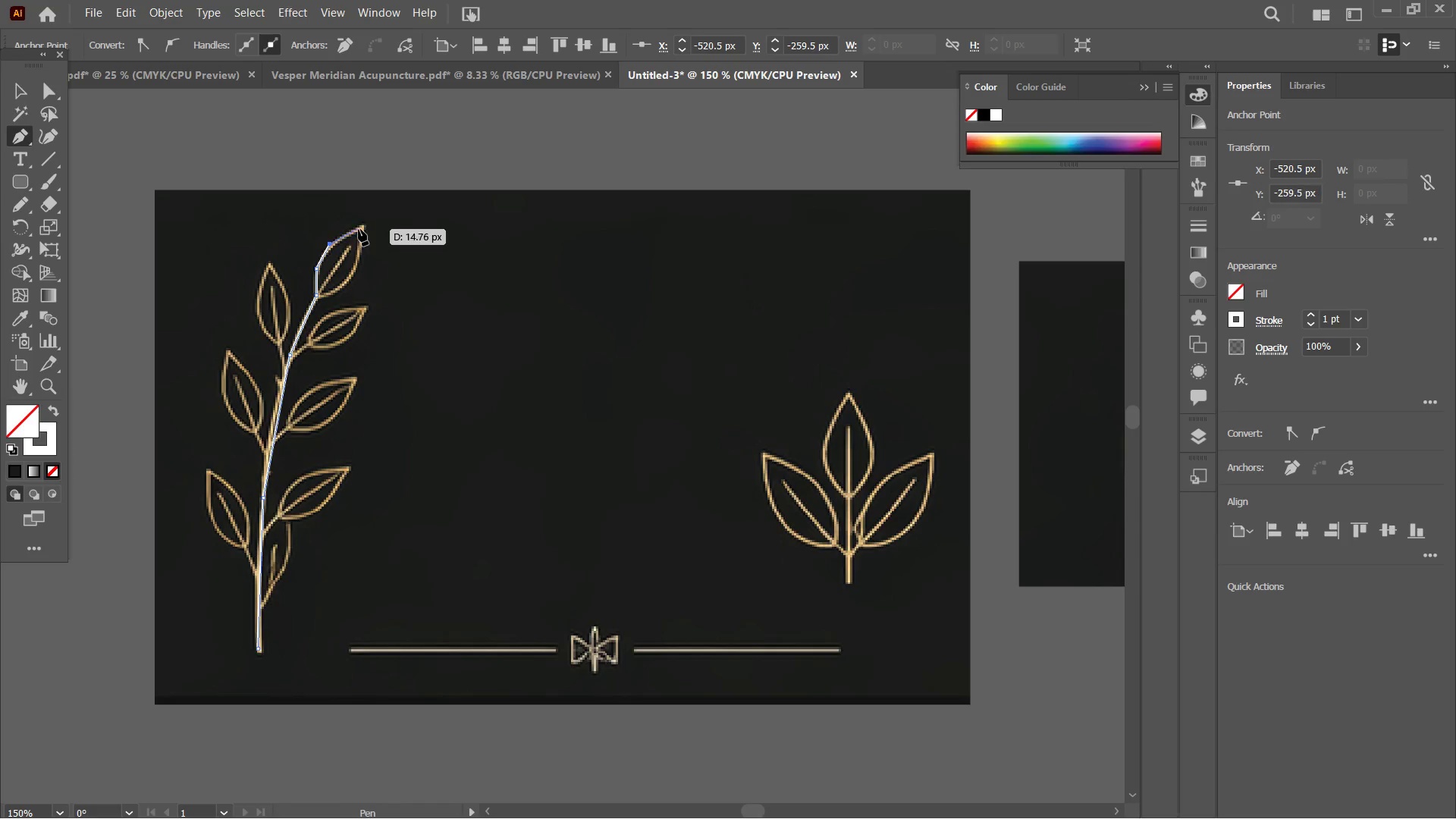 
left_click([362, 225])
 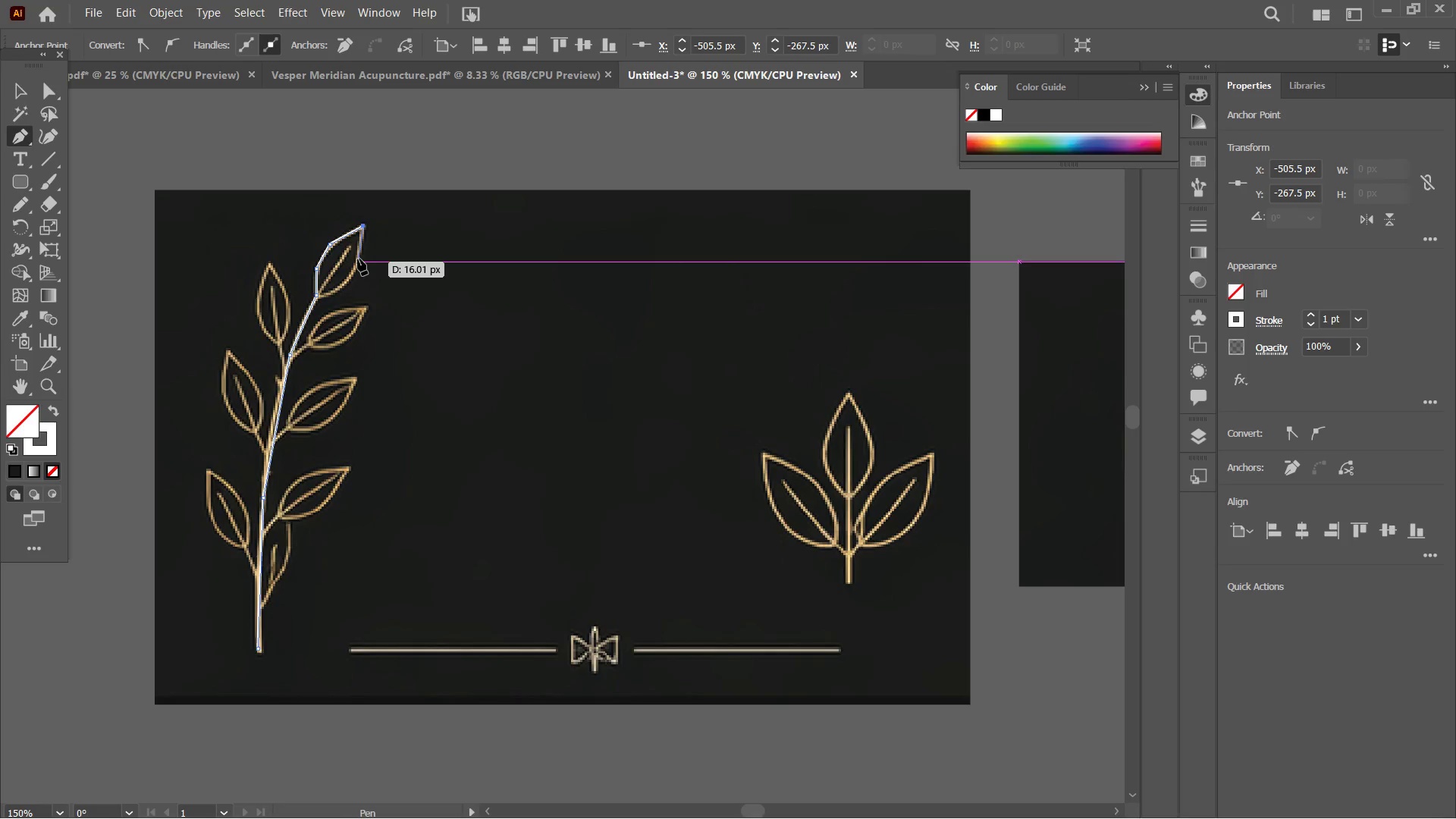 
left_click([358, 259])
 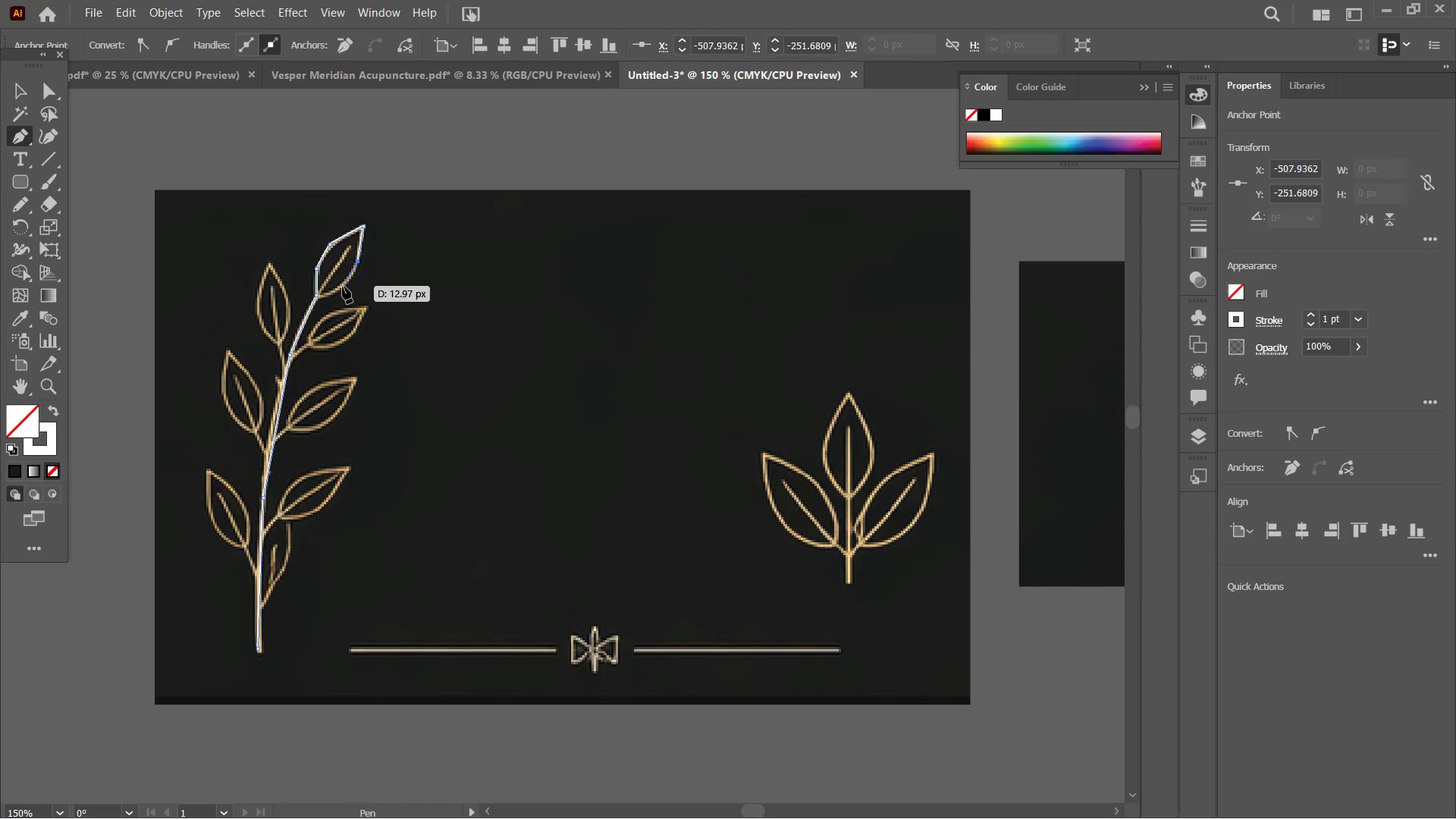 
double_click([341, 288])
 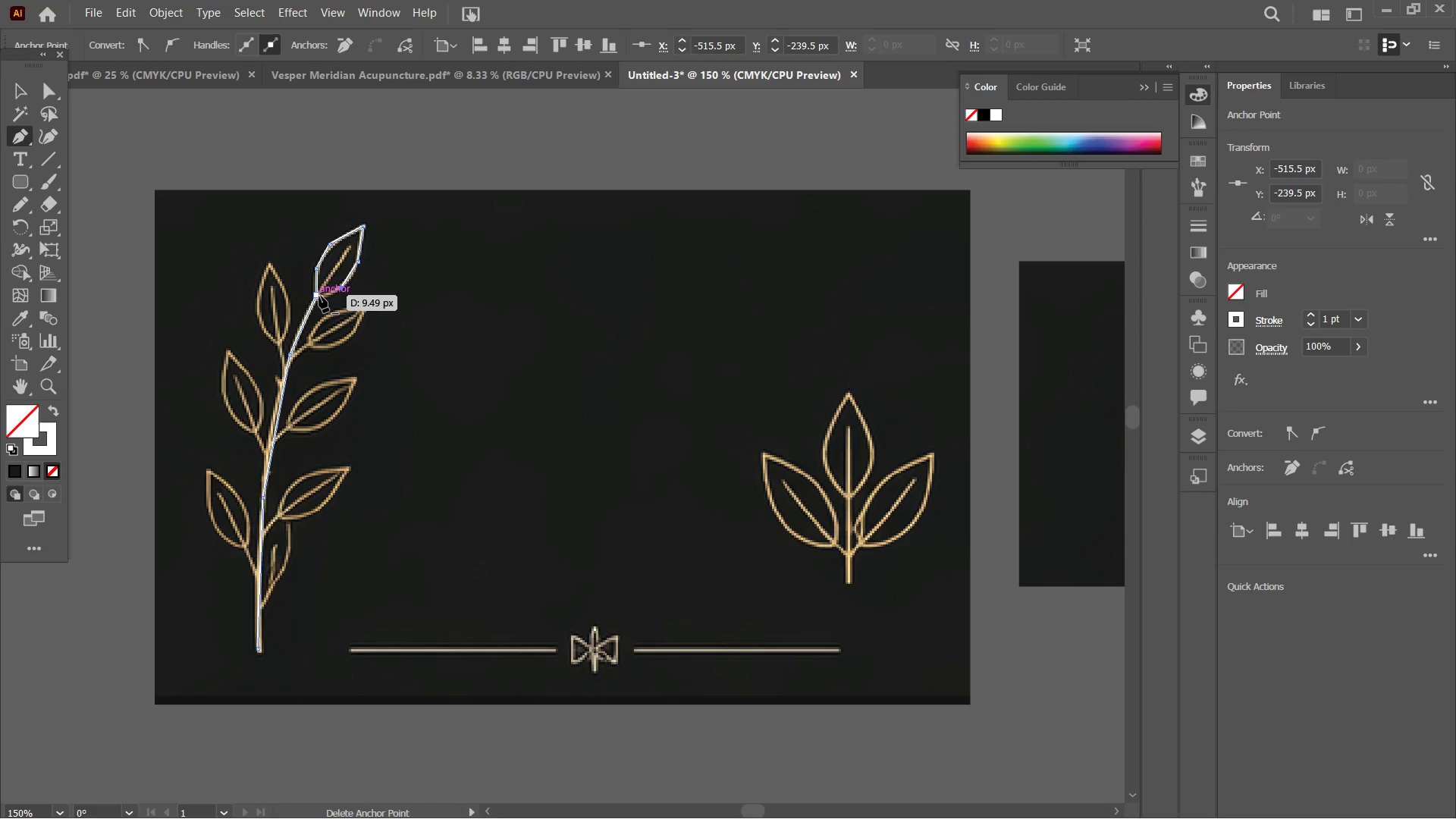 
left_click([318, 297])
 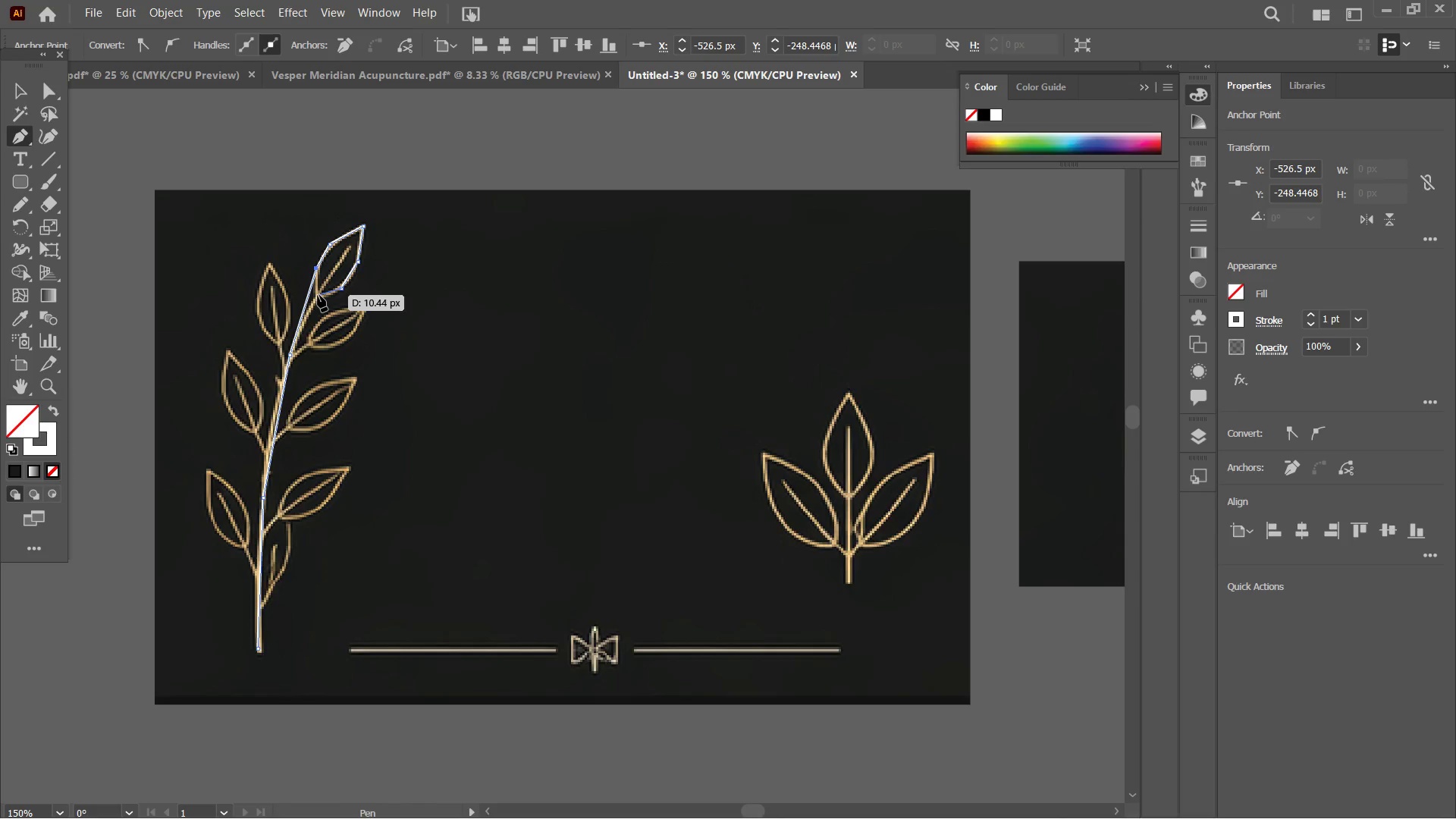 
key(Control+Z)
 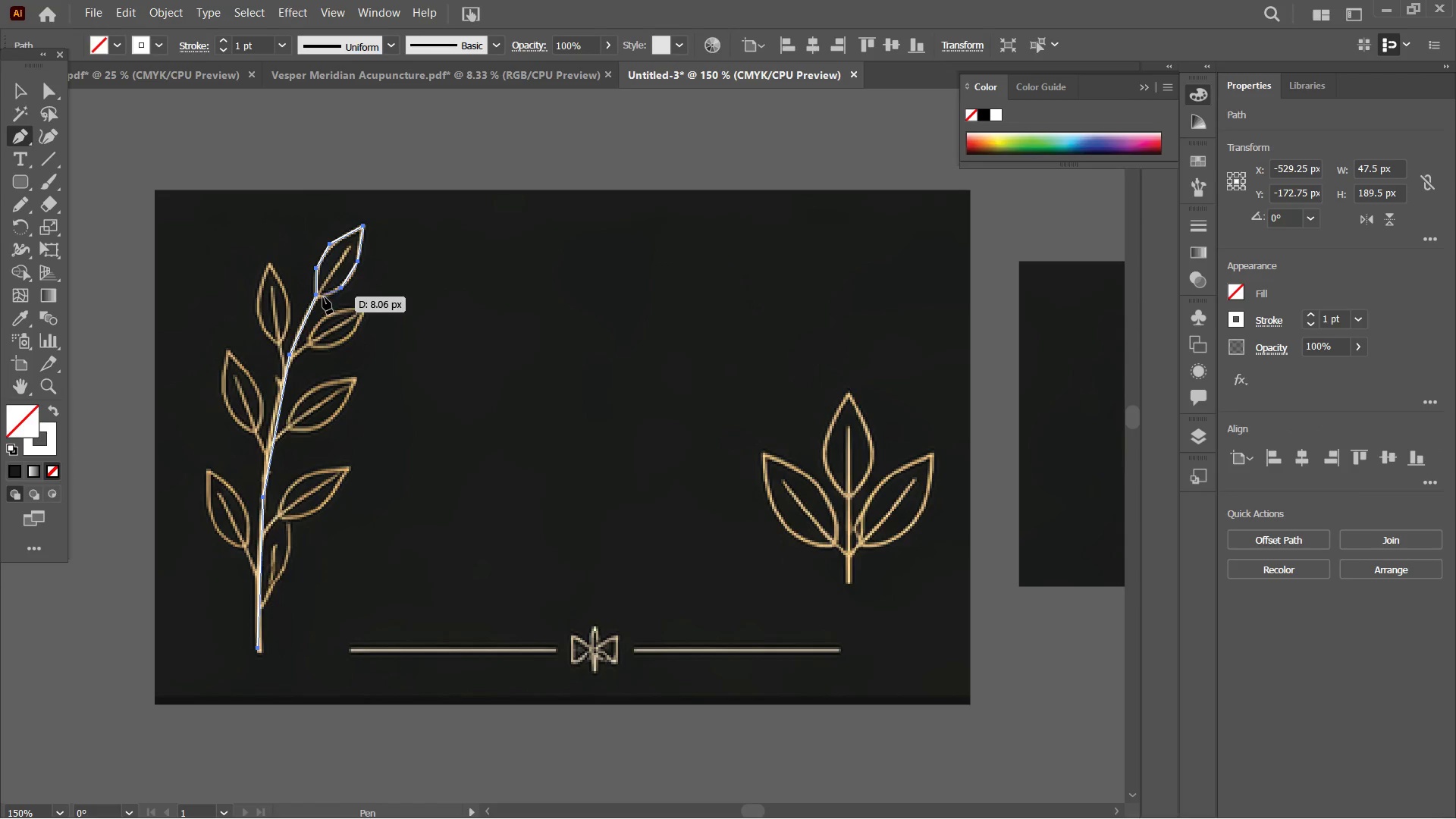 
key(Control+Equal)
 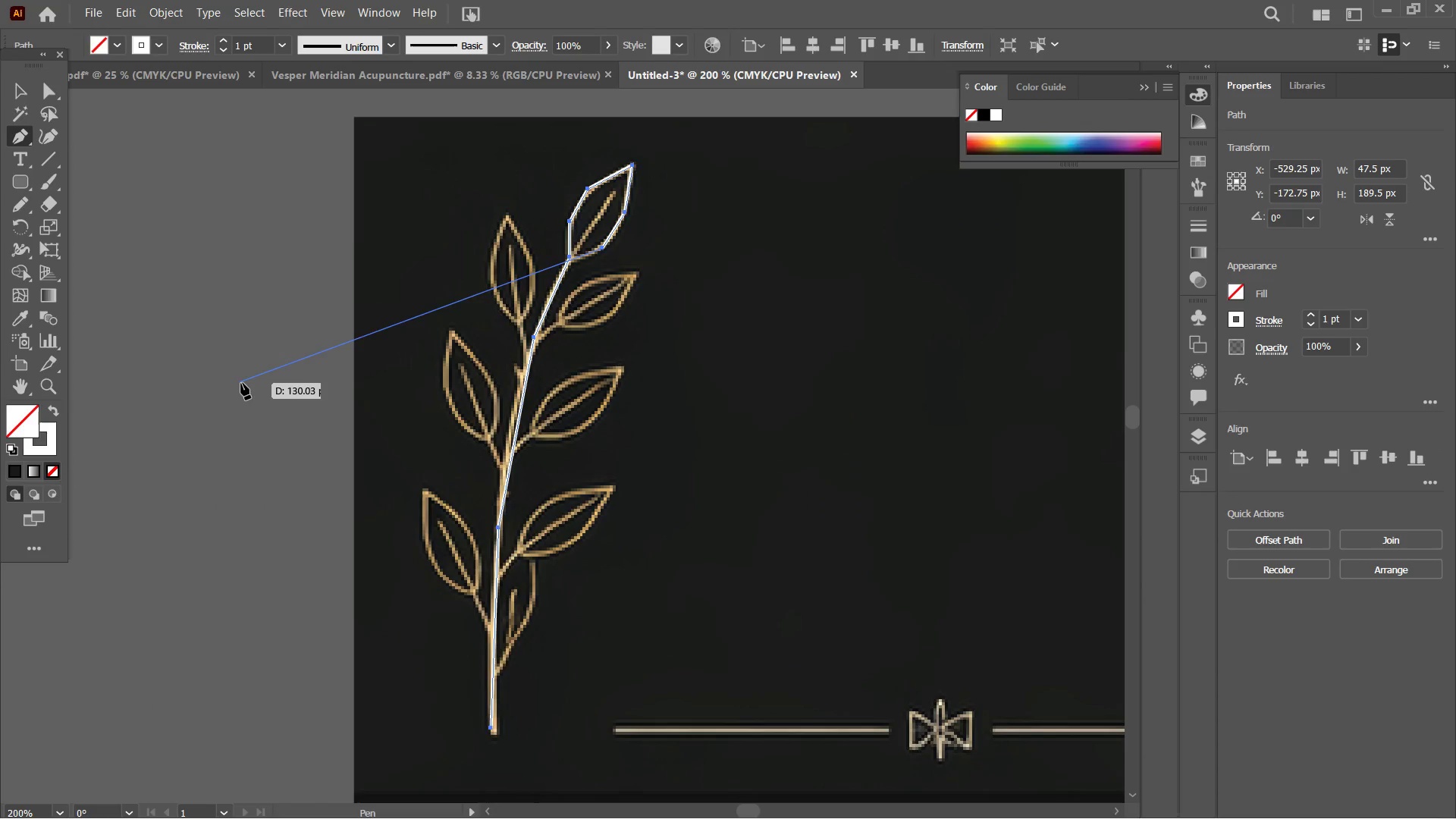 
hold_key(key=Space, duration=0.84)
 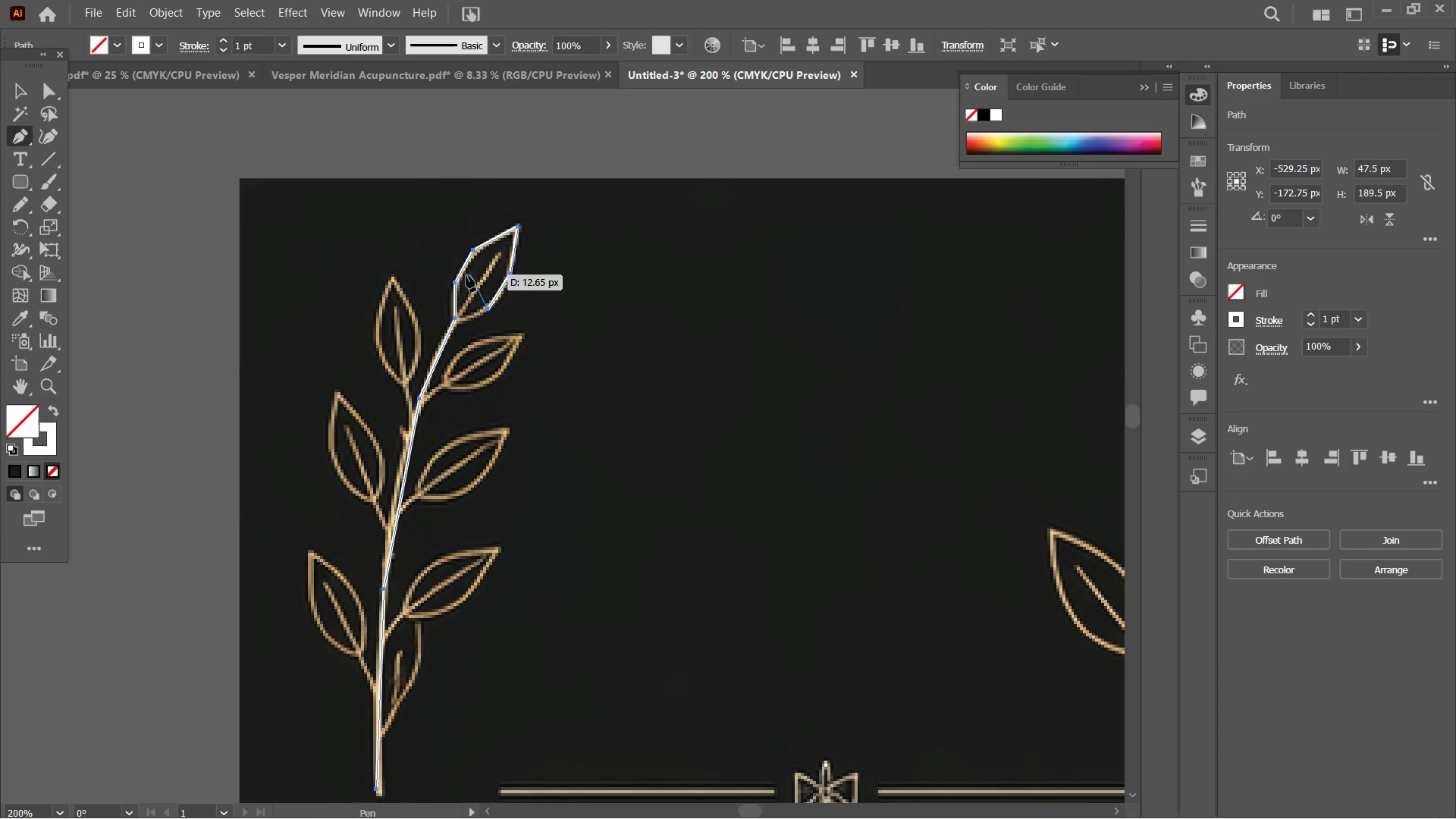 
left_click_drag(start_coordinate=[456, 461], to_coordinate=[341, 522])
 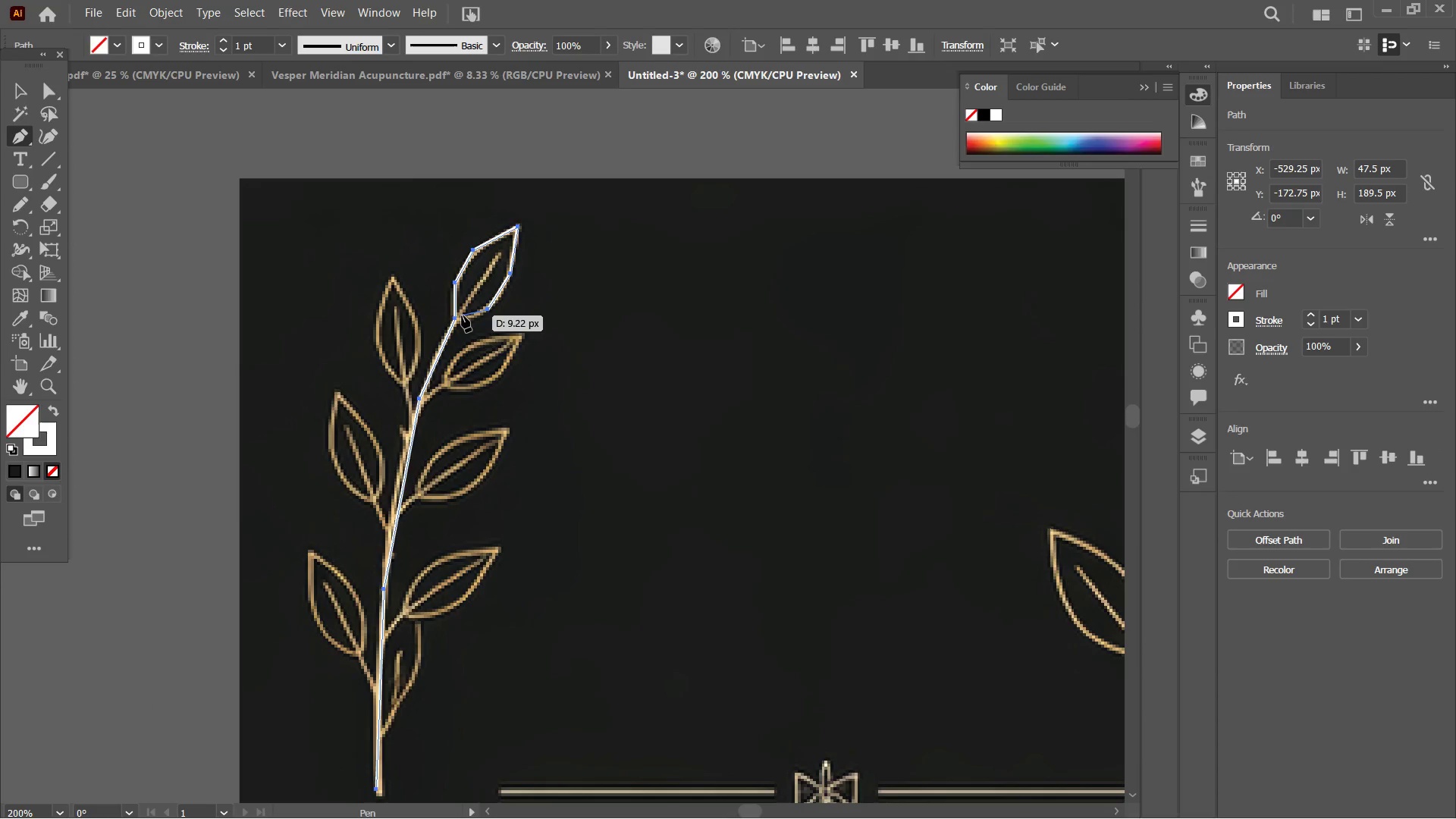 
left_click([460, 321])
 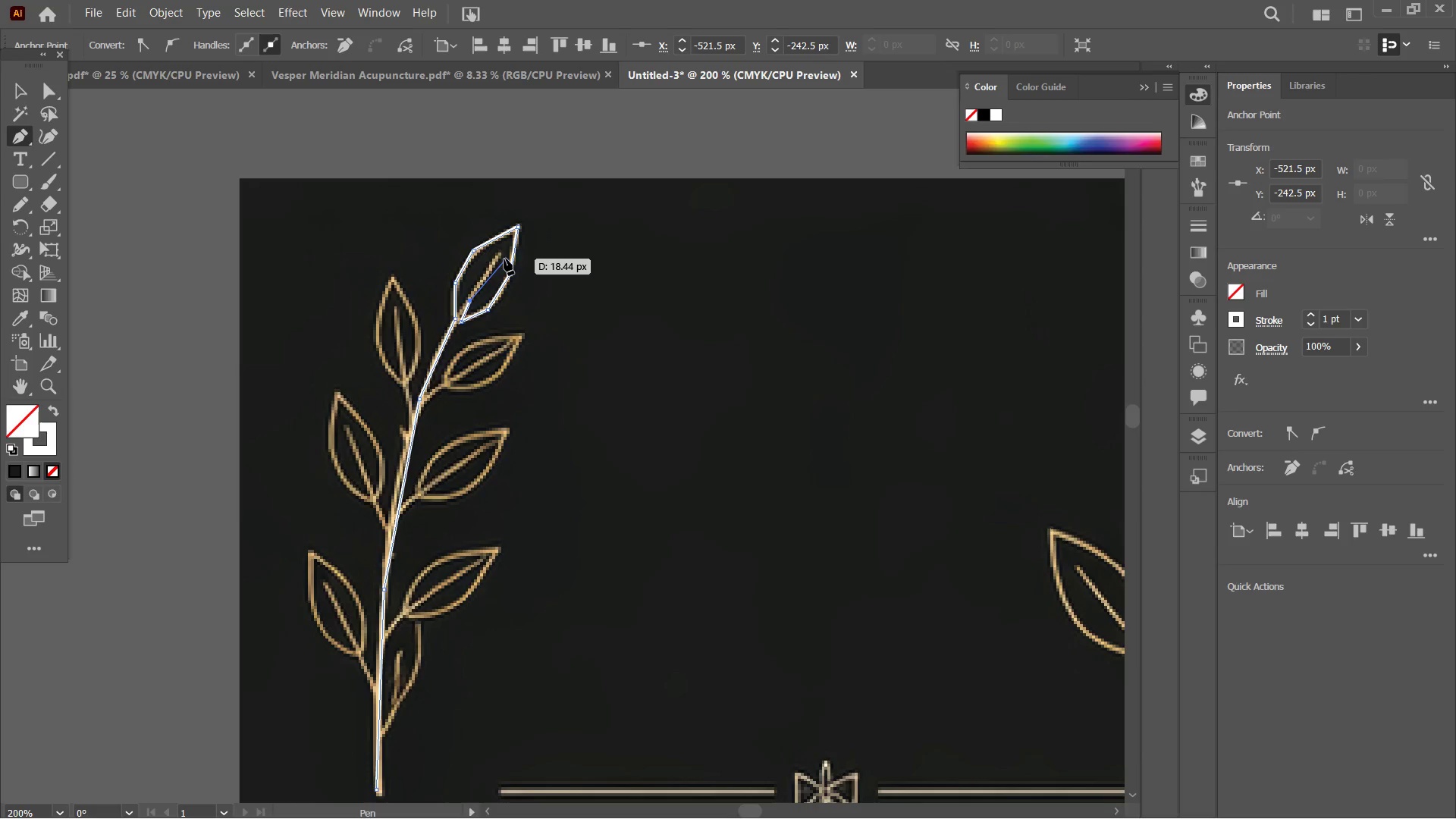 
left_click([499, 257])
 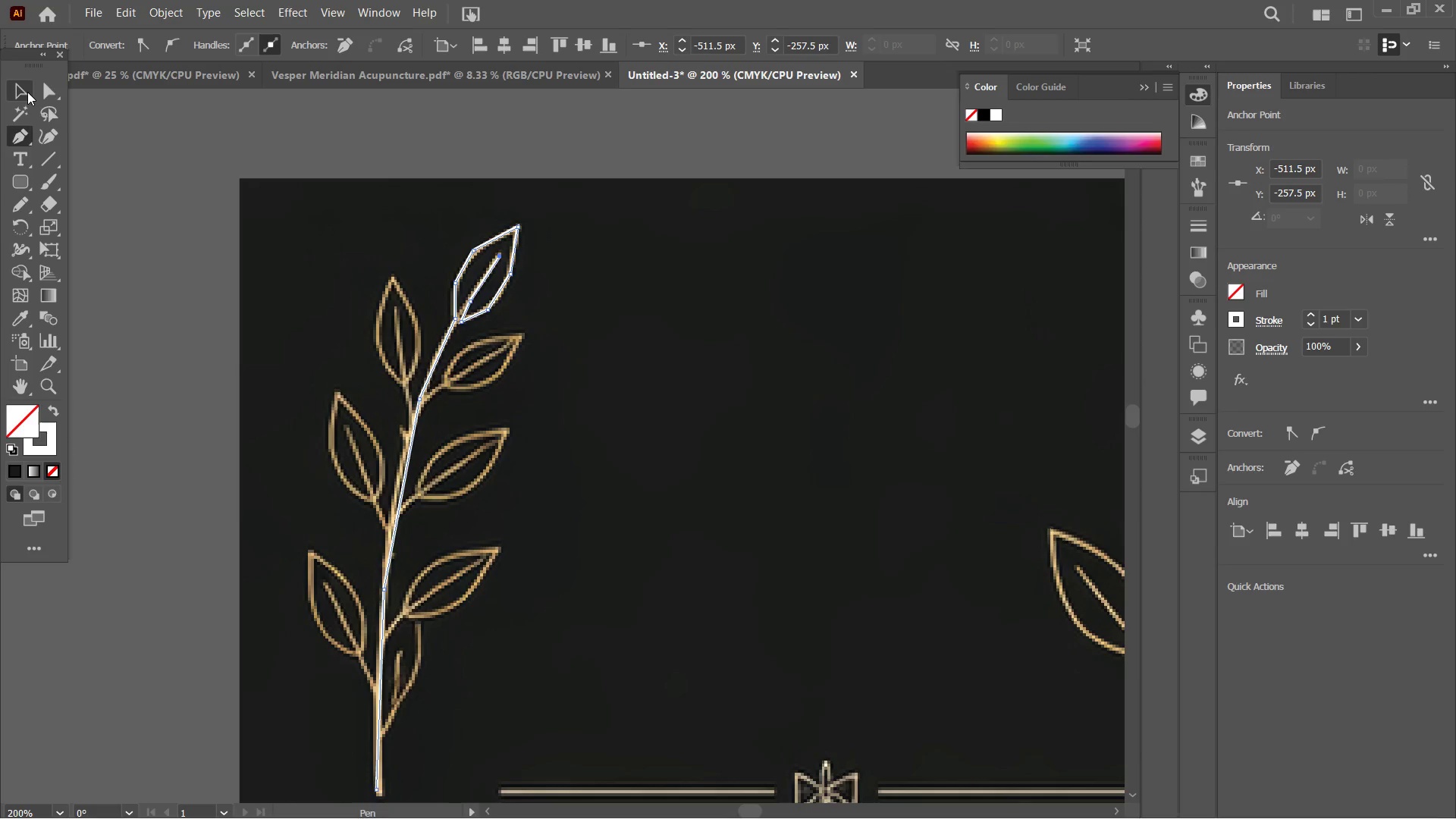 
double_click([237, 234])
 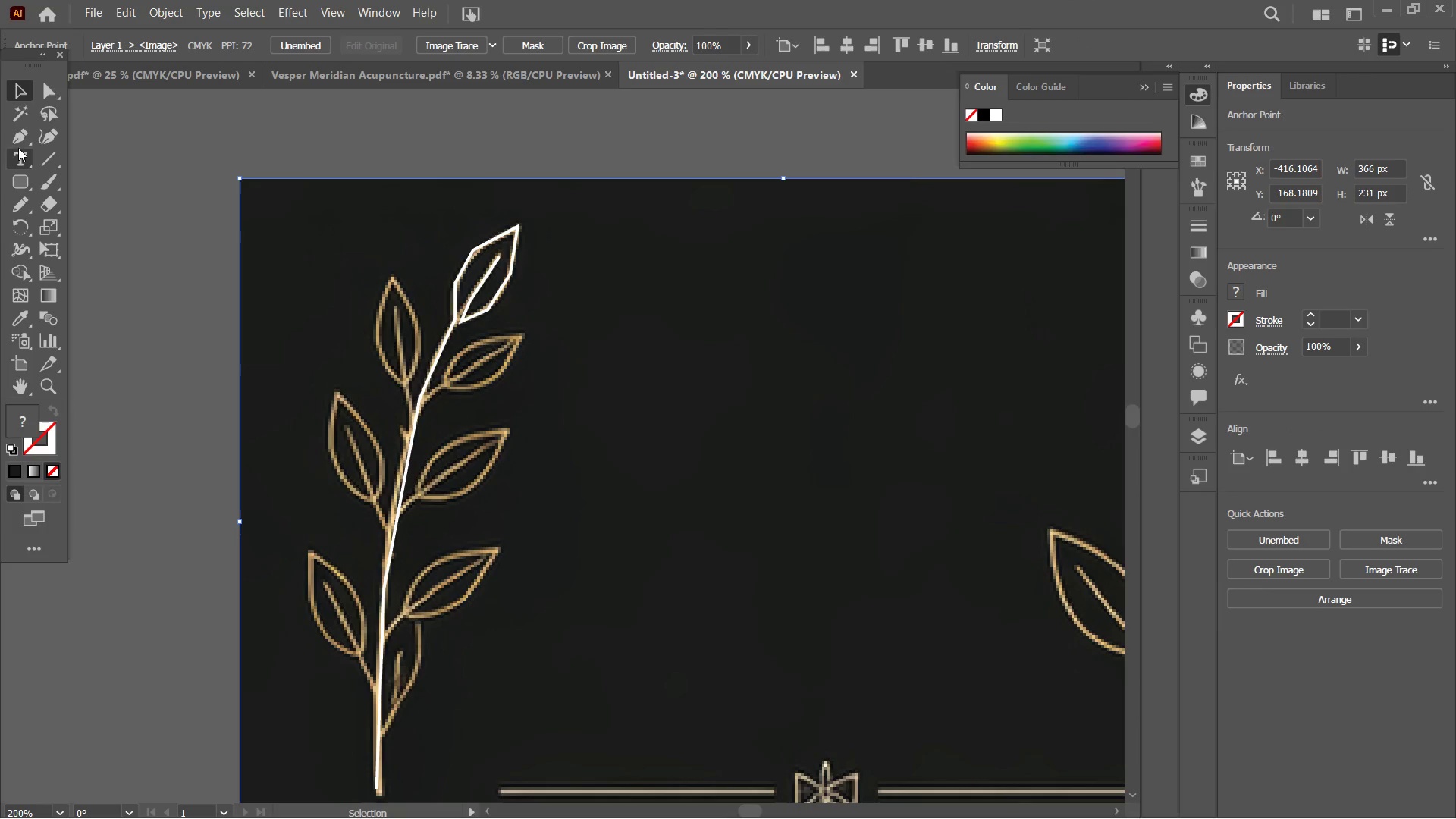 
left_click([17, 138])
 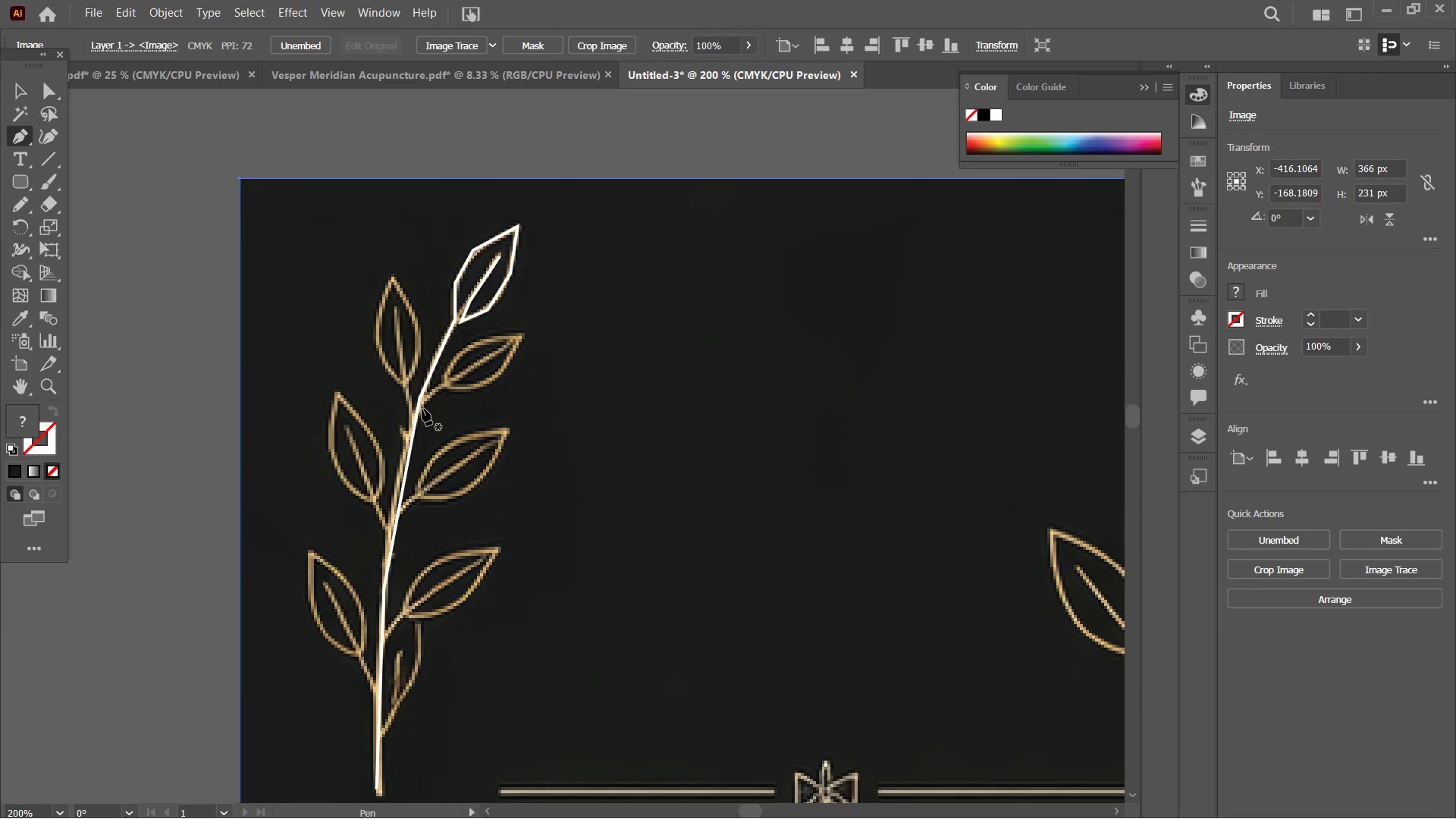 
left_click([422, 409])
 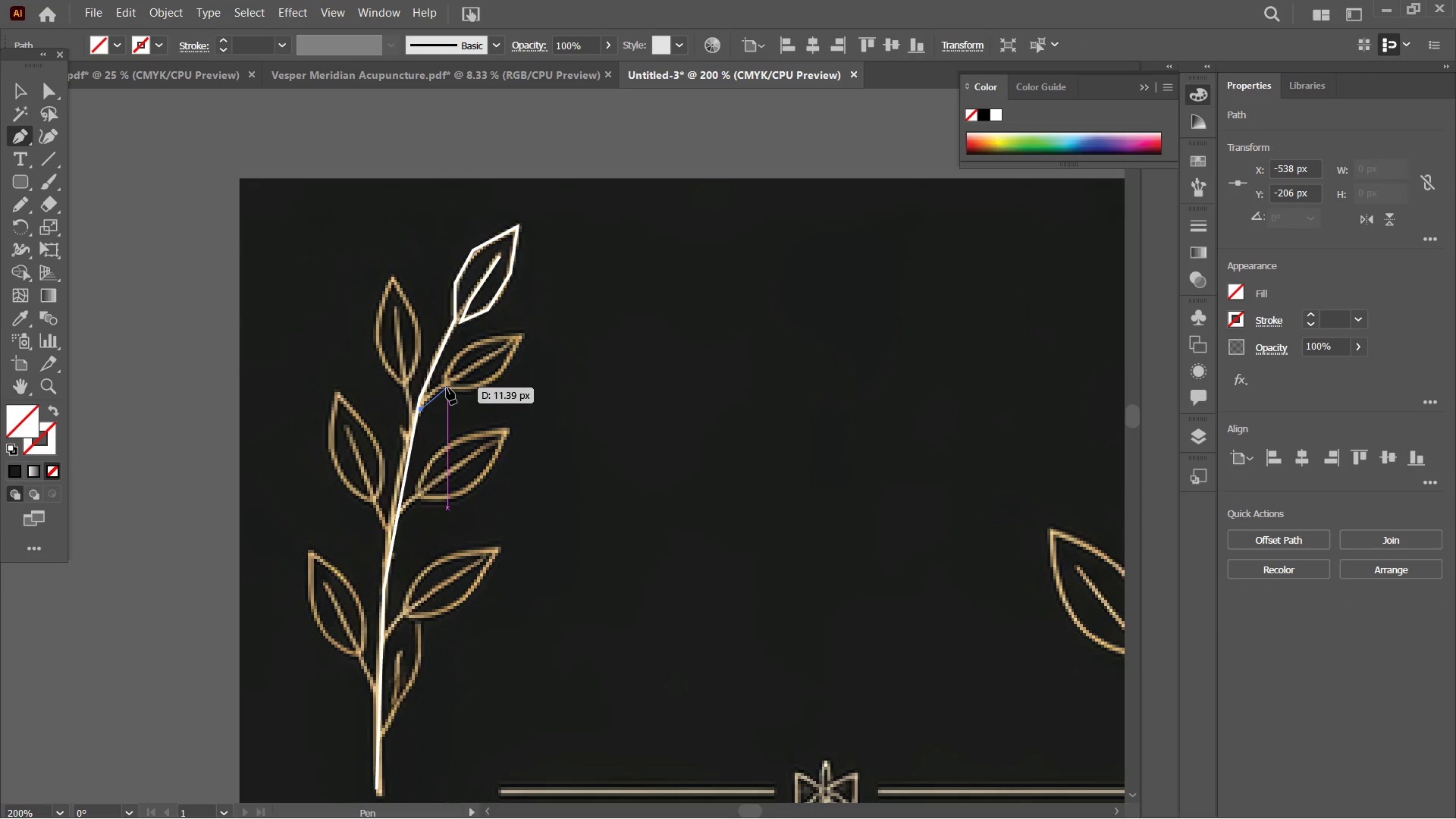 
left_click([447, 384])
 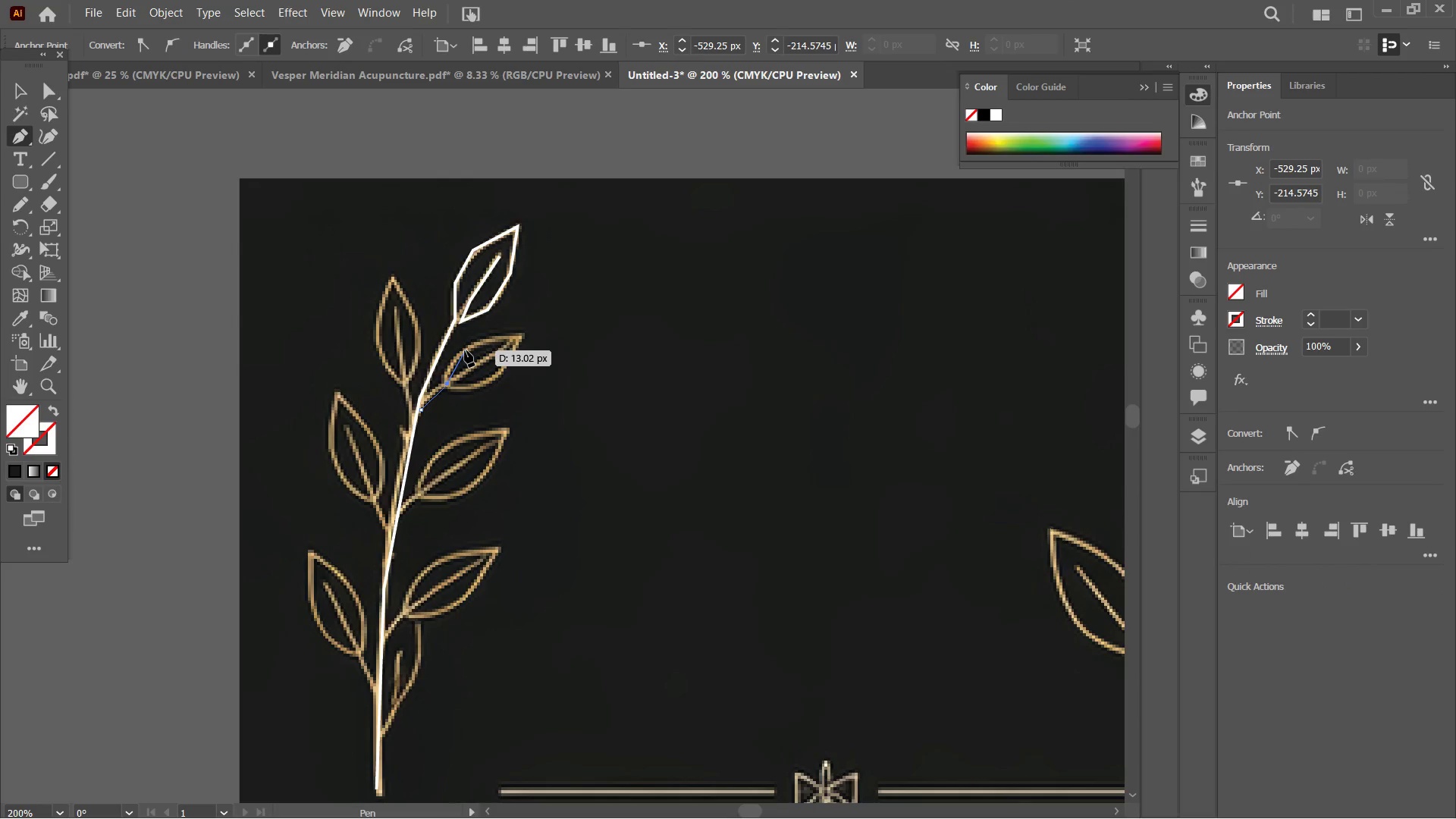 
left_click([465, 350])
 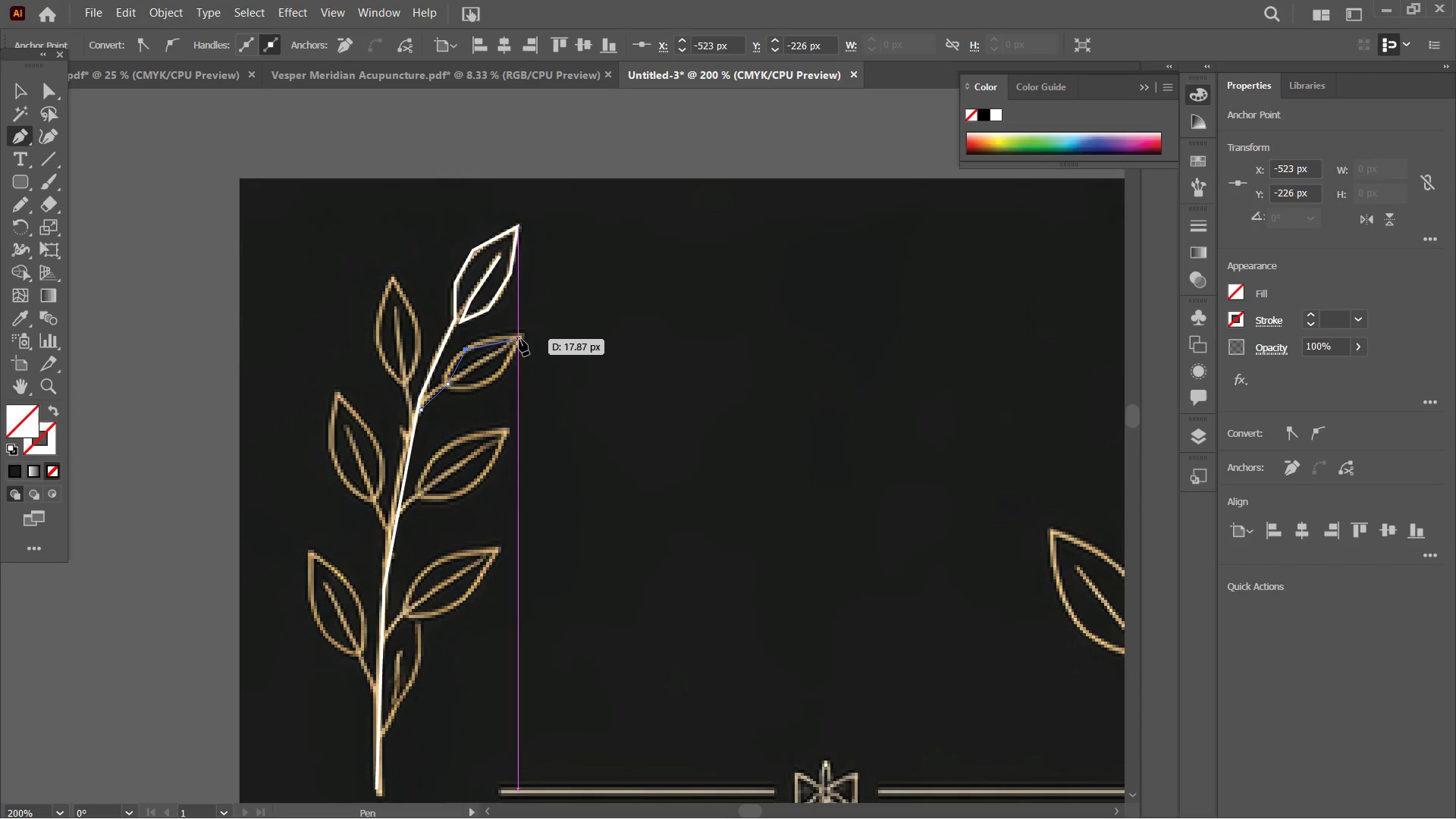 
left_click([522, 334])
 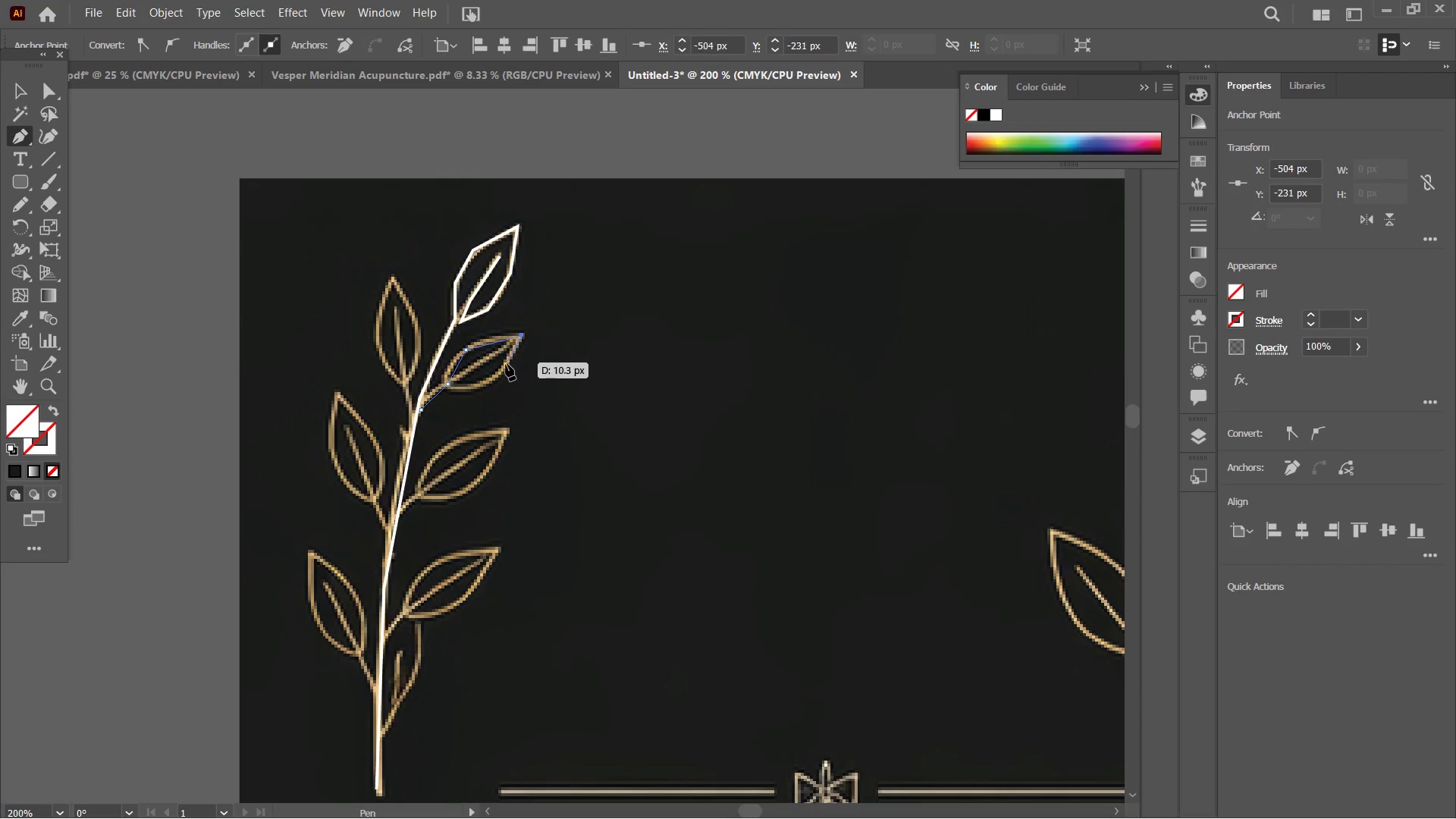 
double_click([504, 367])
 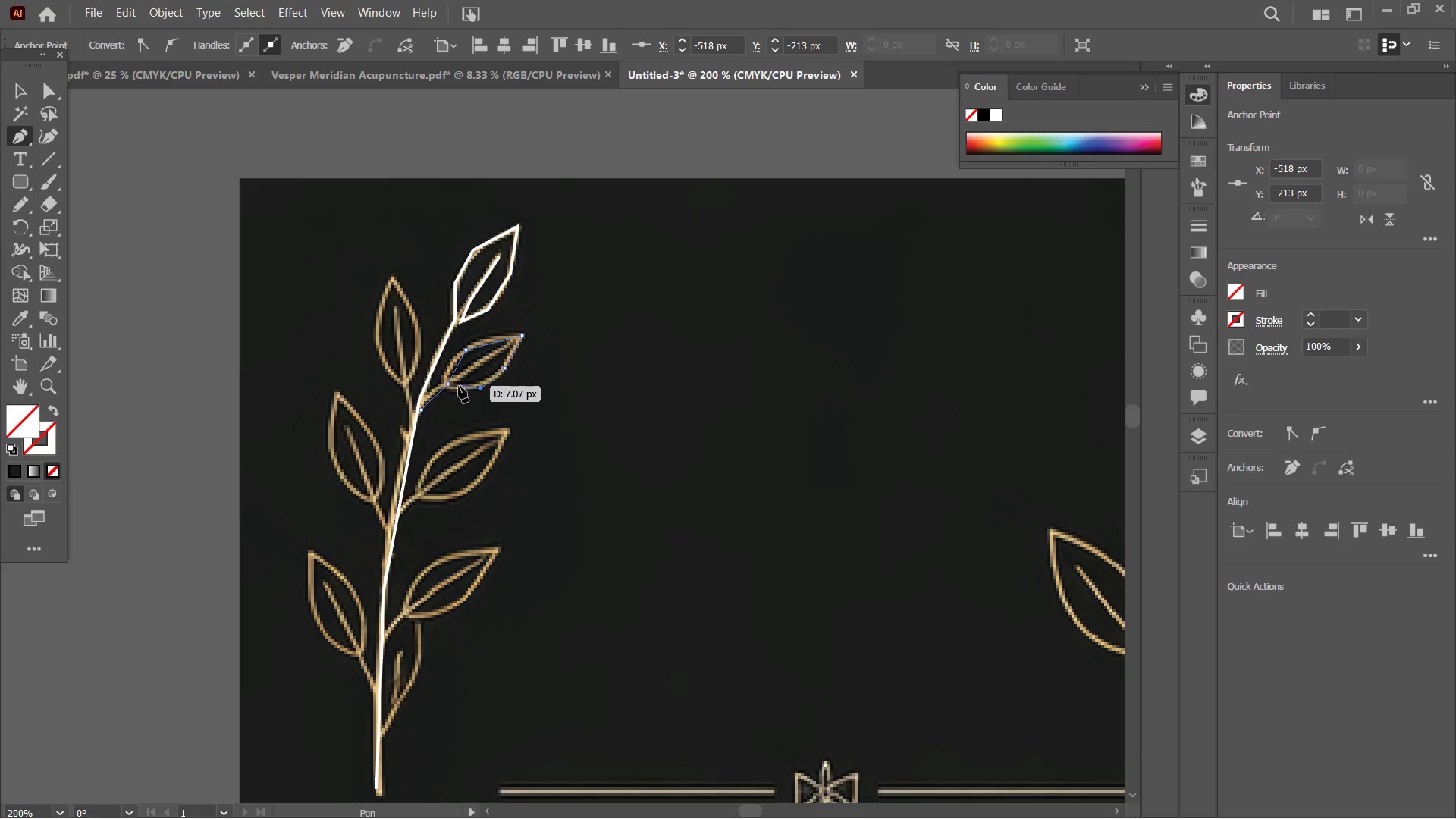 
left_click([457, 385])
 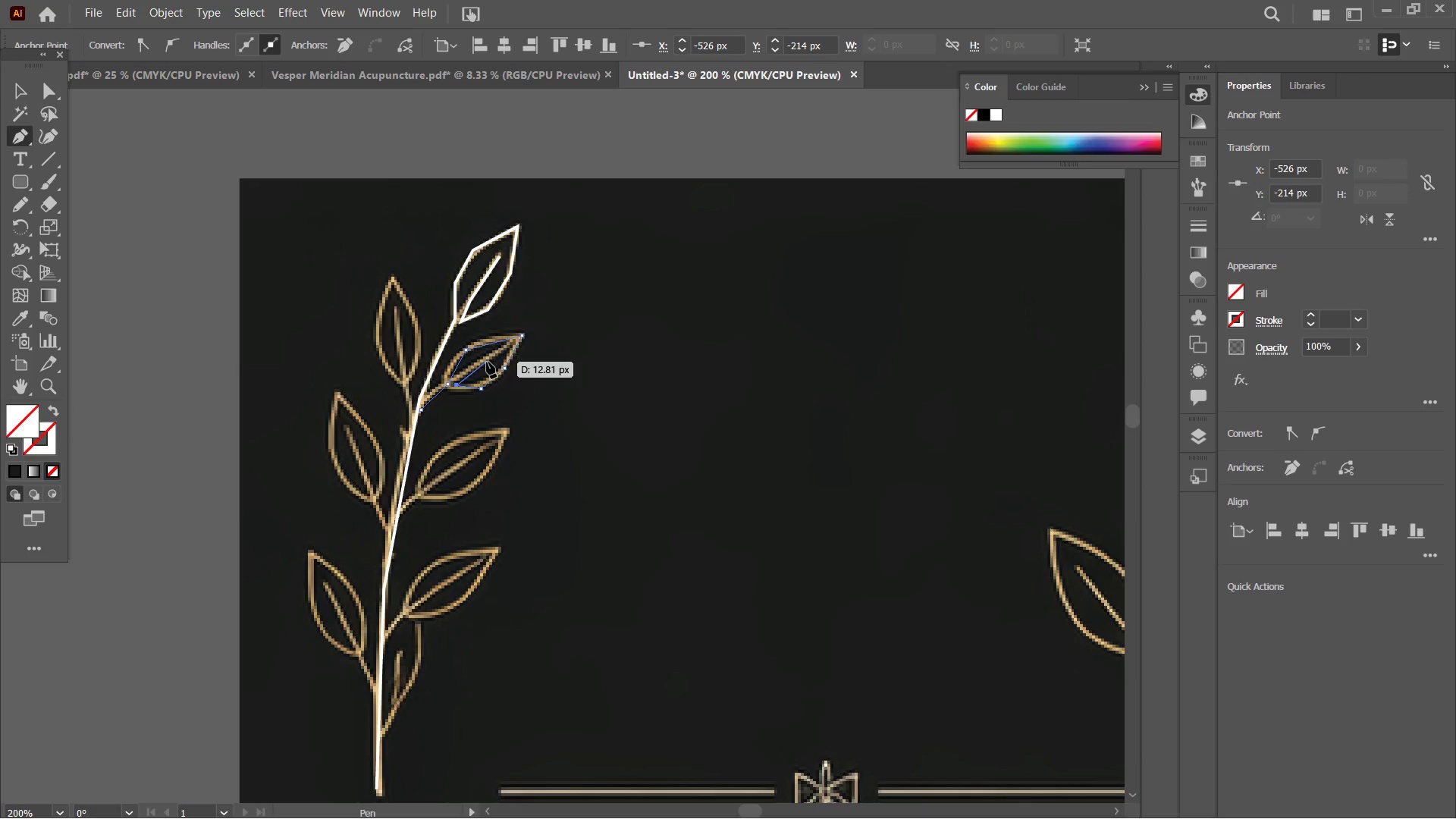 
left_click([492, 356])
 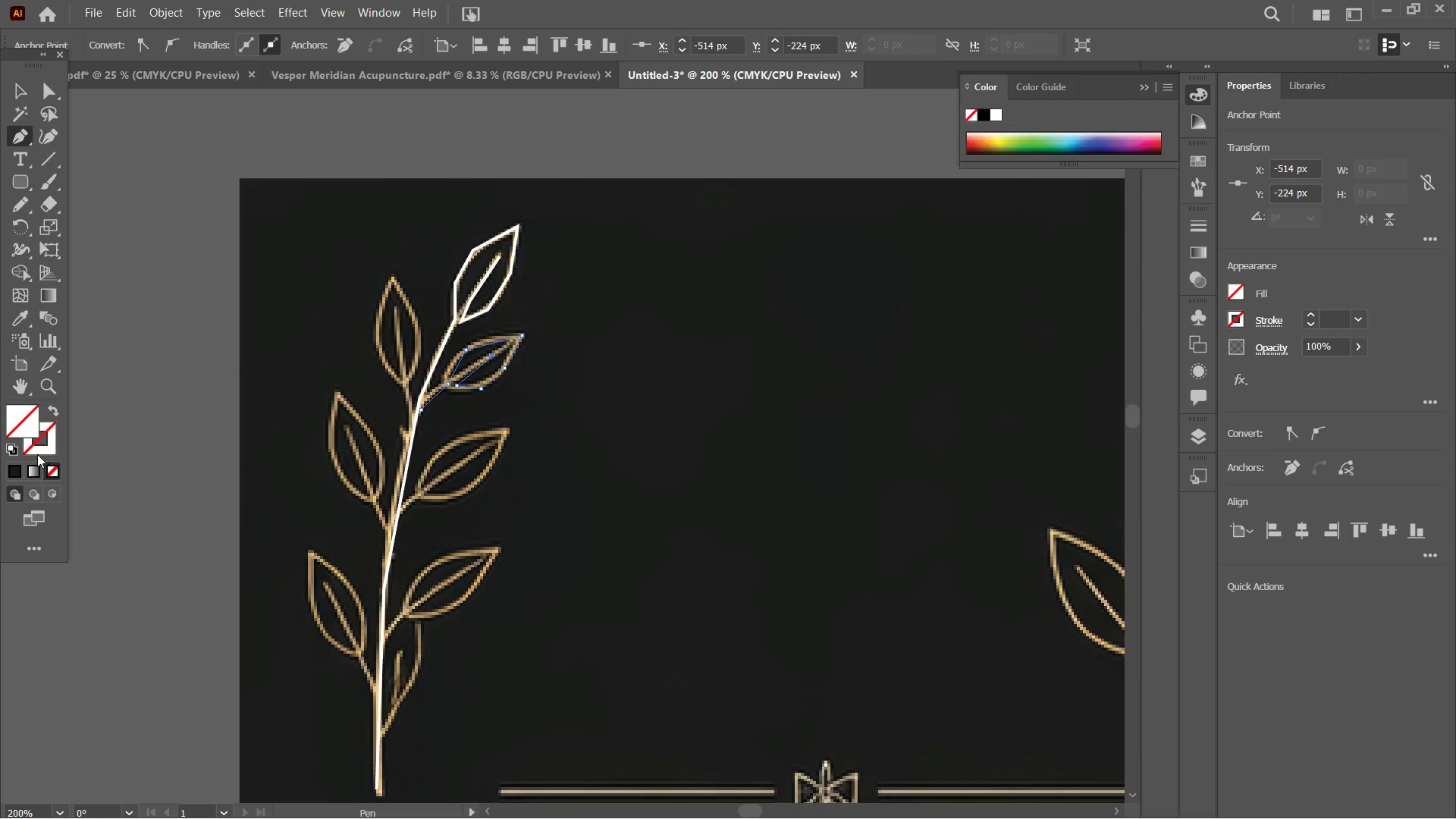 
left_click([39, 444])
 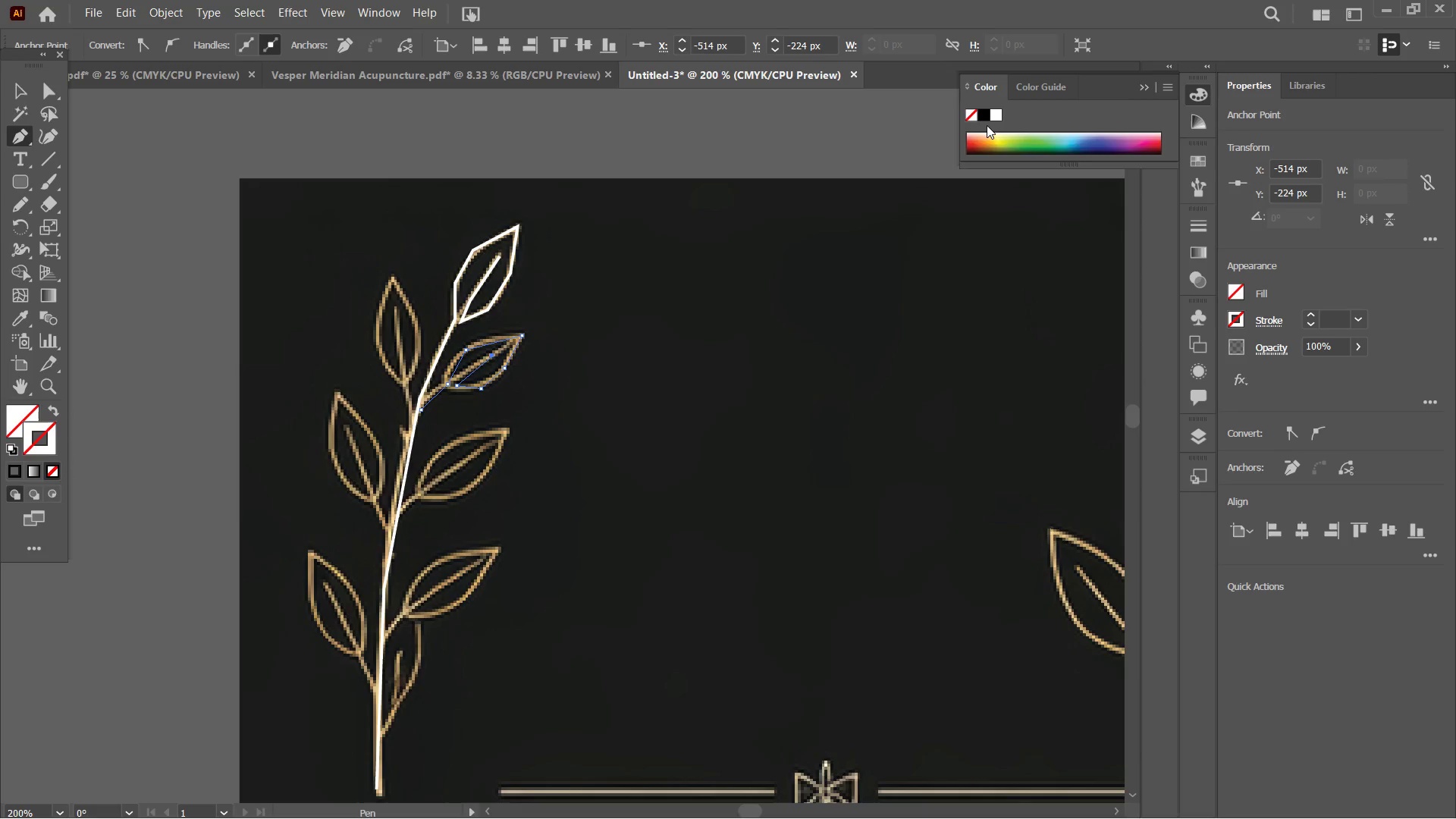 
left_click([999, 113])
 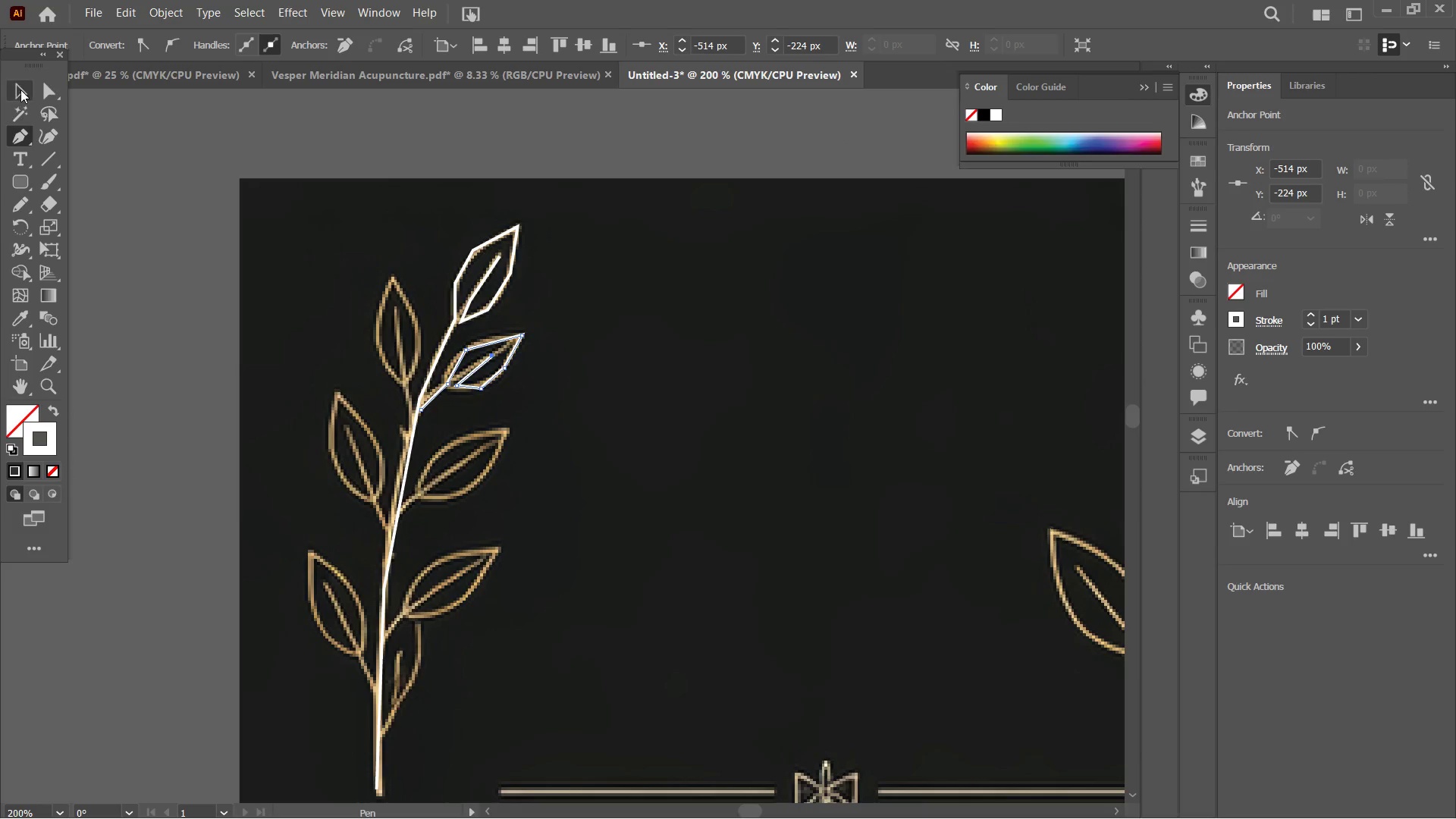 
double_click([144, 160])
 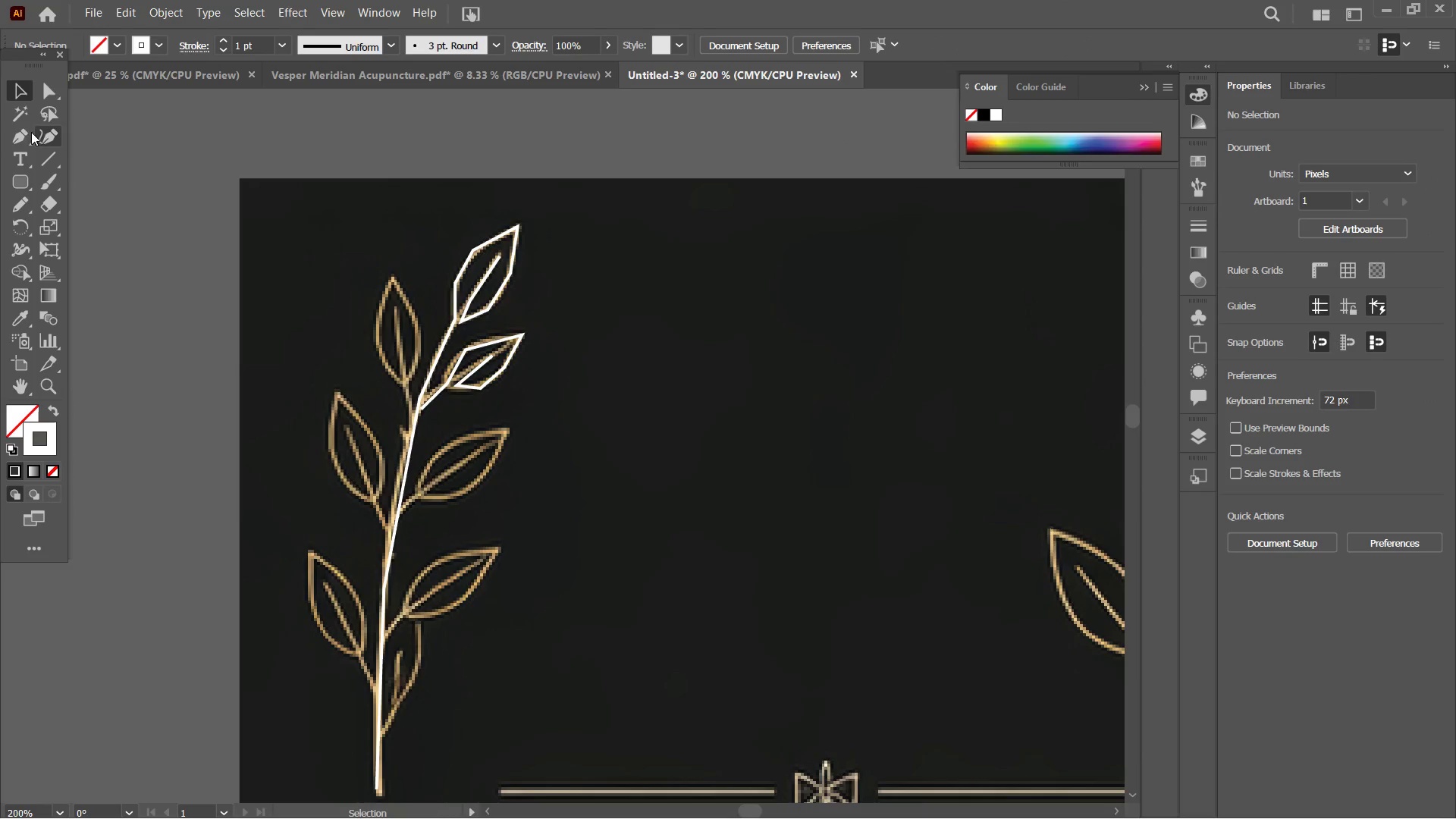 
left_click([21, 128])
 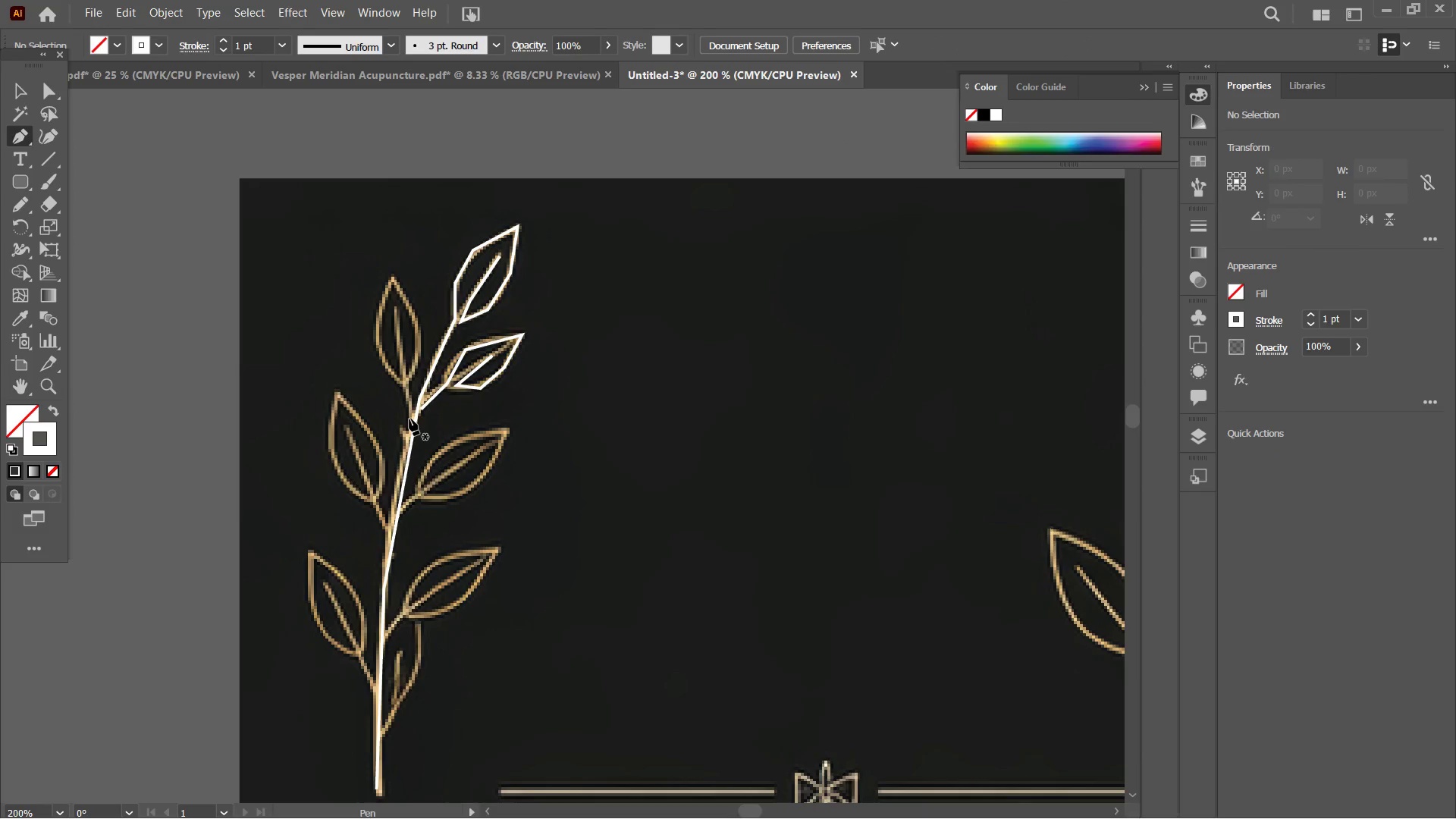 
left_click([412, 418])
 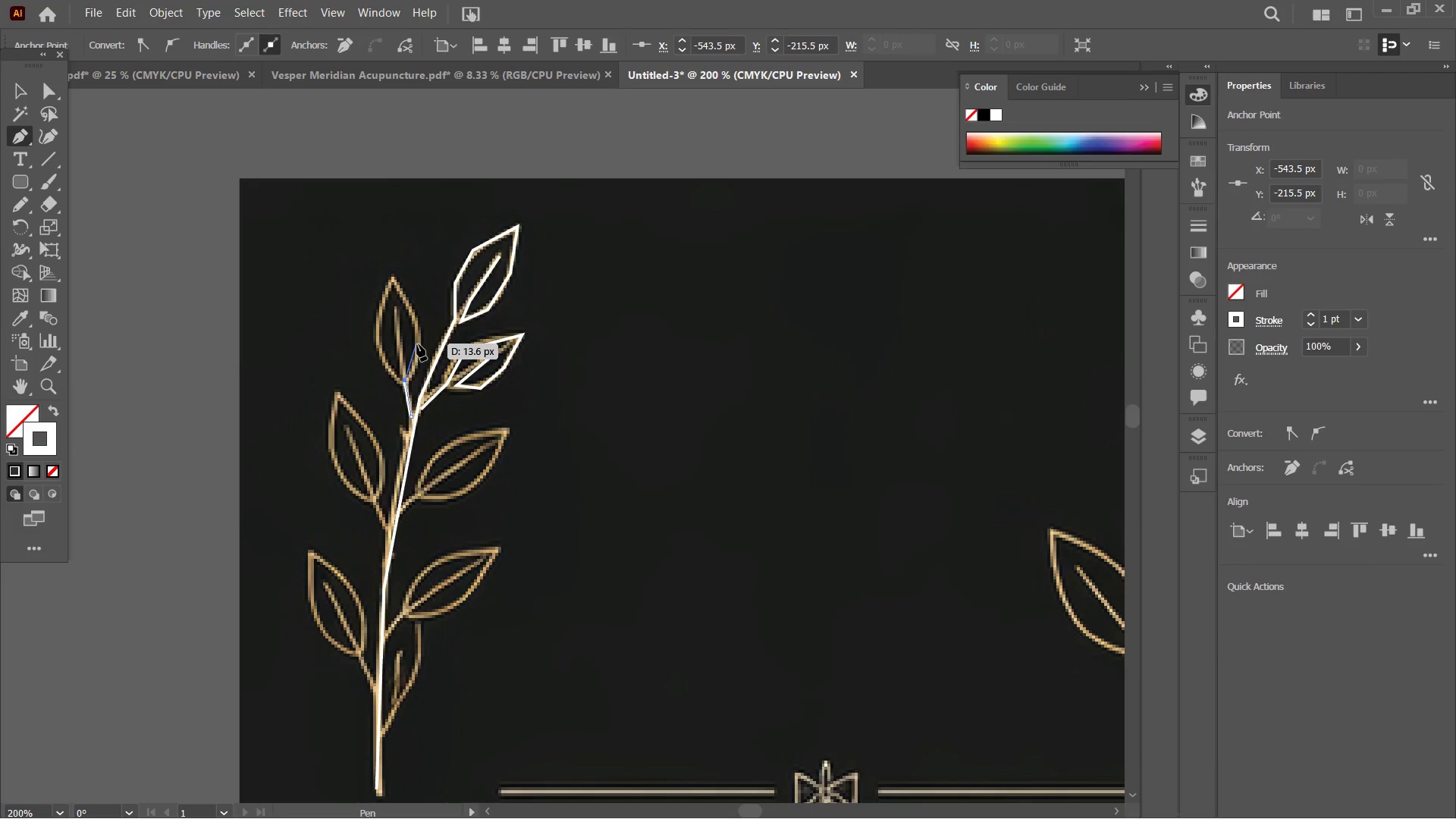 
left_click([420, 343])
 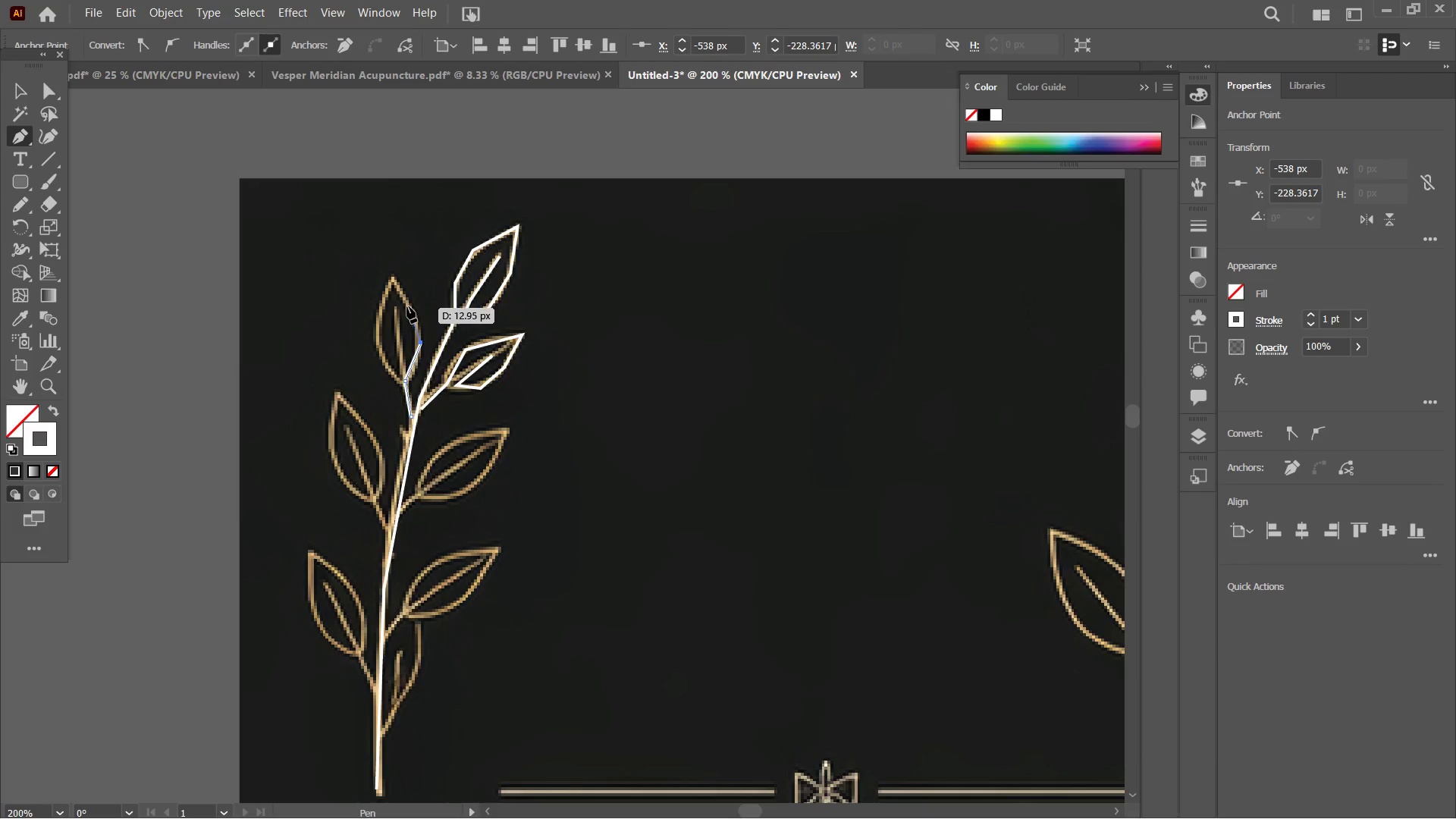 
left_click([407, 299])
 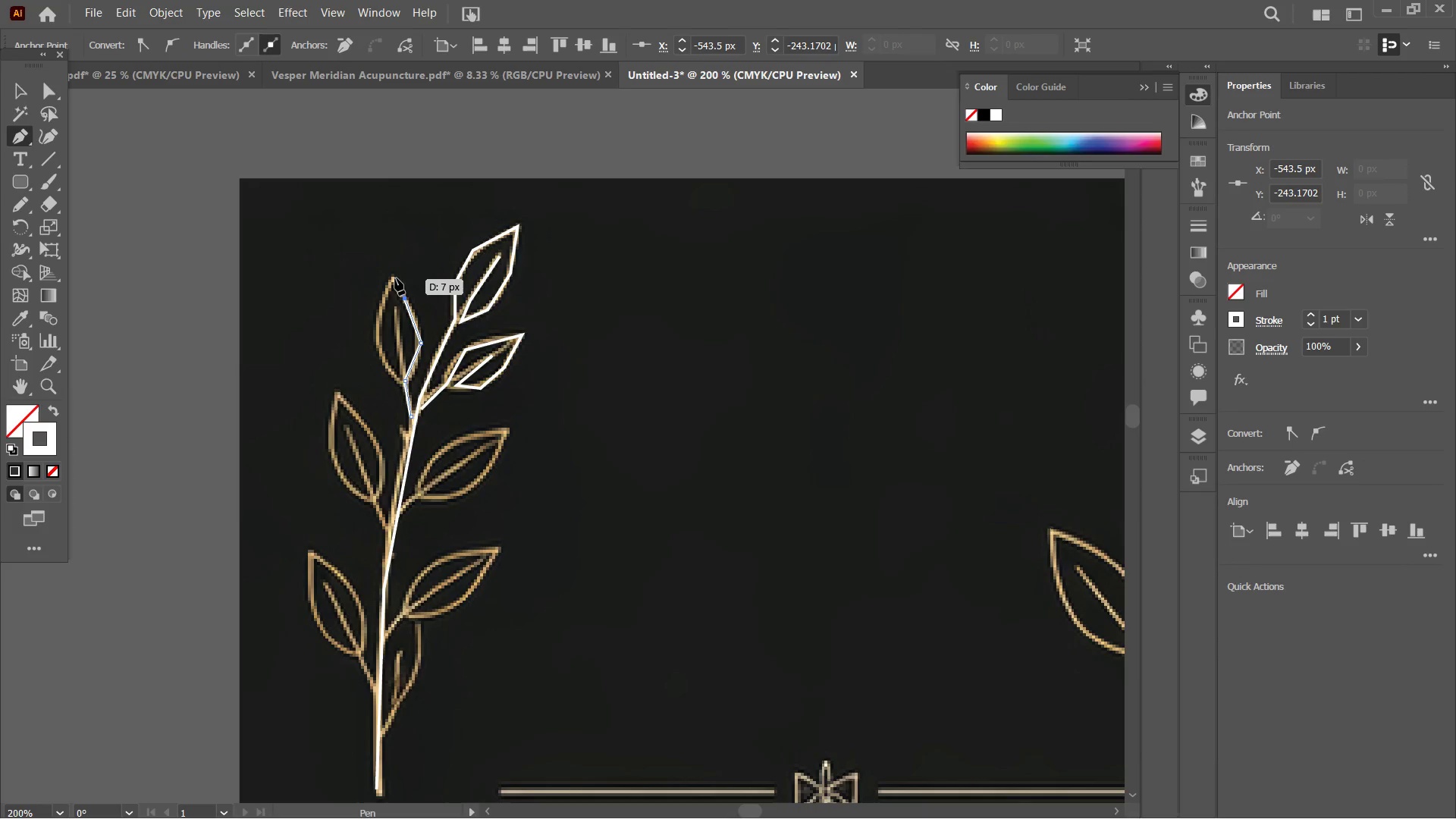 
double_click([395, 278])
 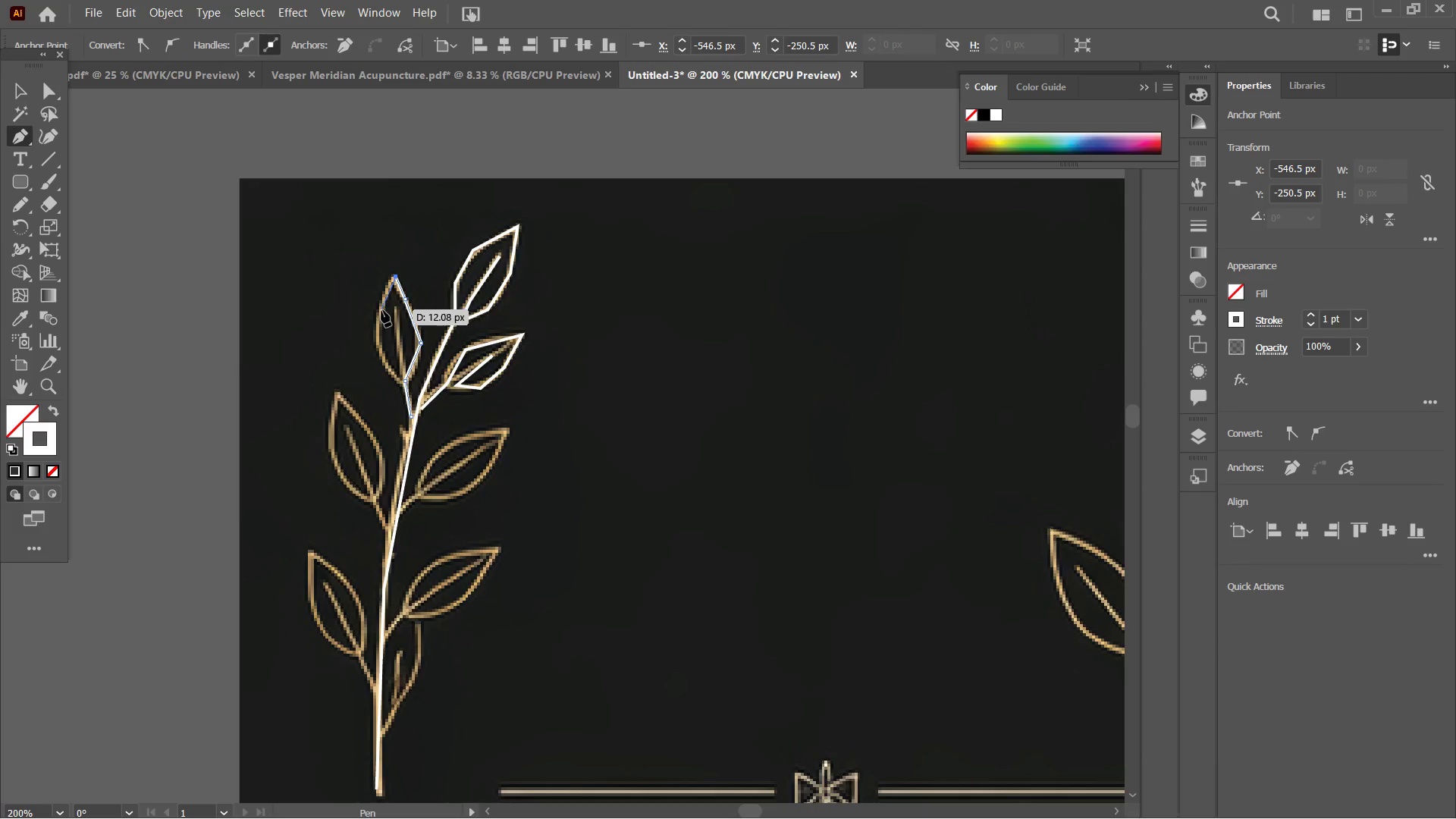 
left_click([378, 314])
 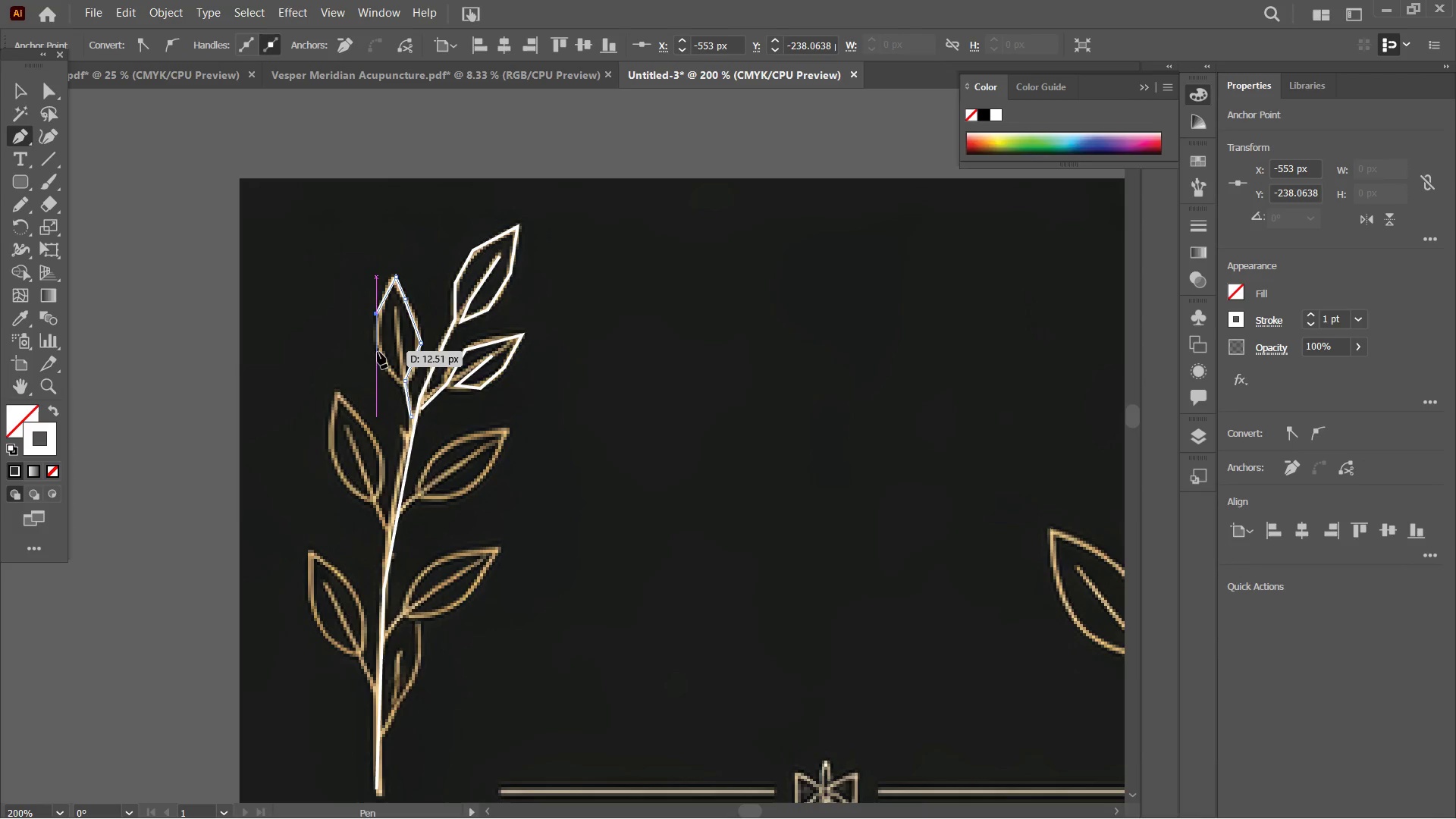 
double_click([378, 353])
 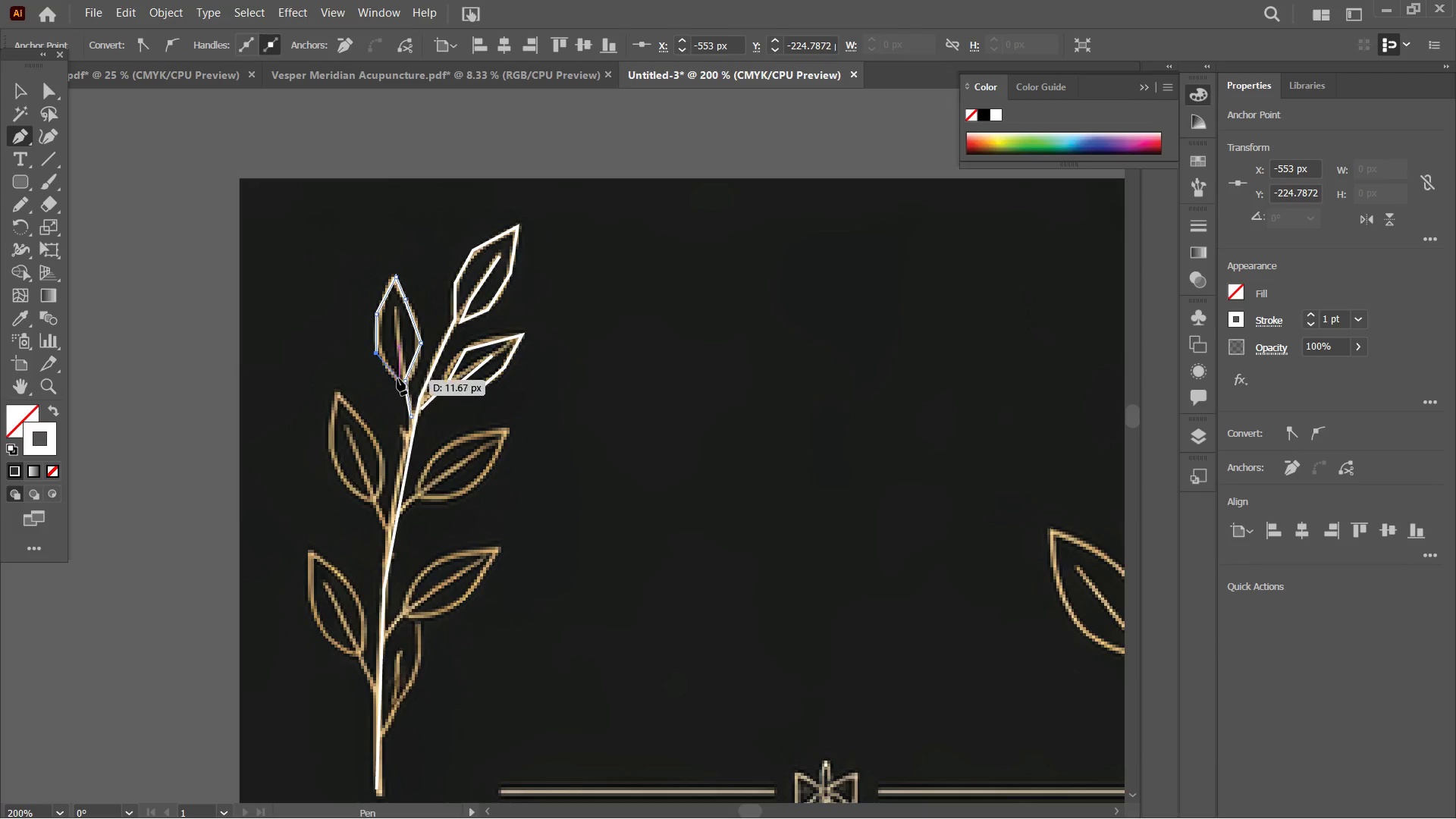 
left_click([397, 381])
 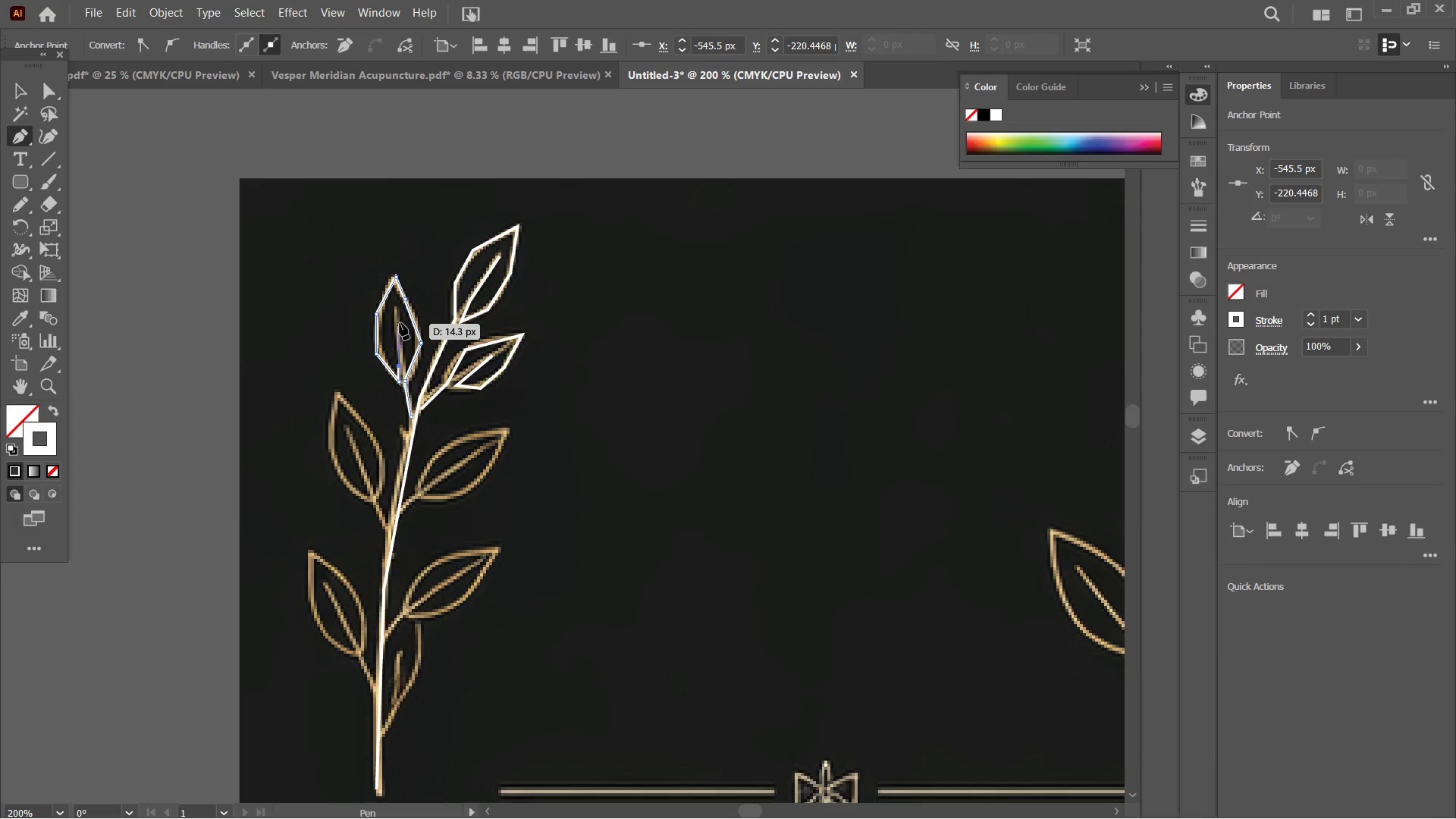 
left_click([398, 311])
 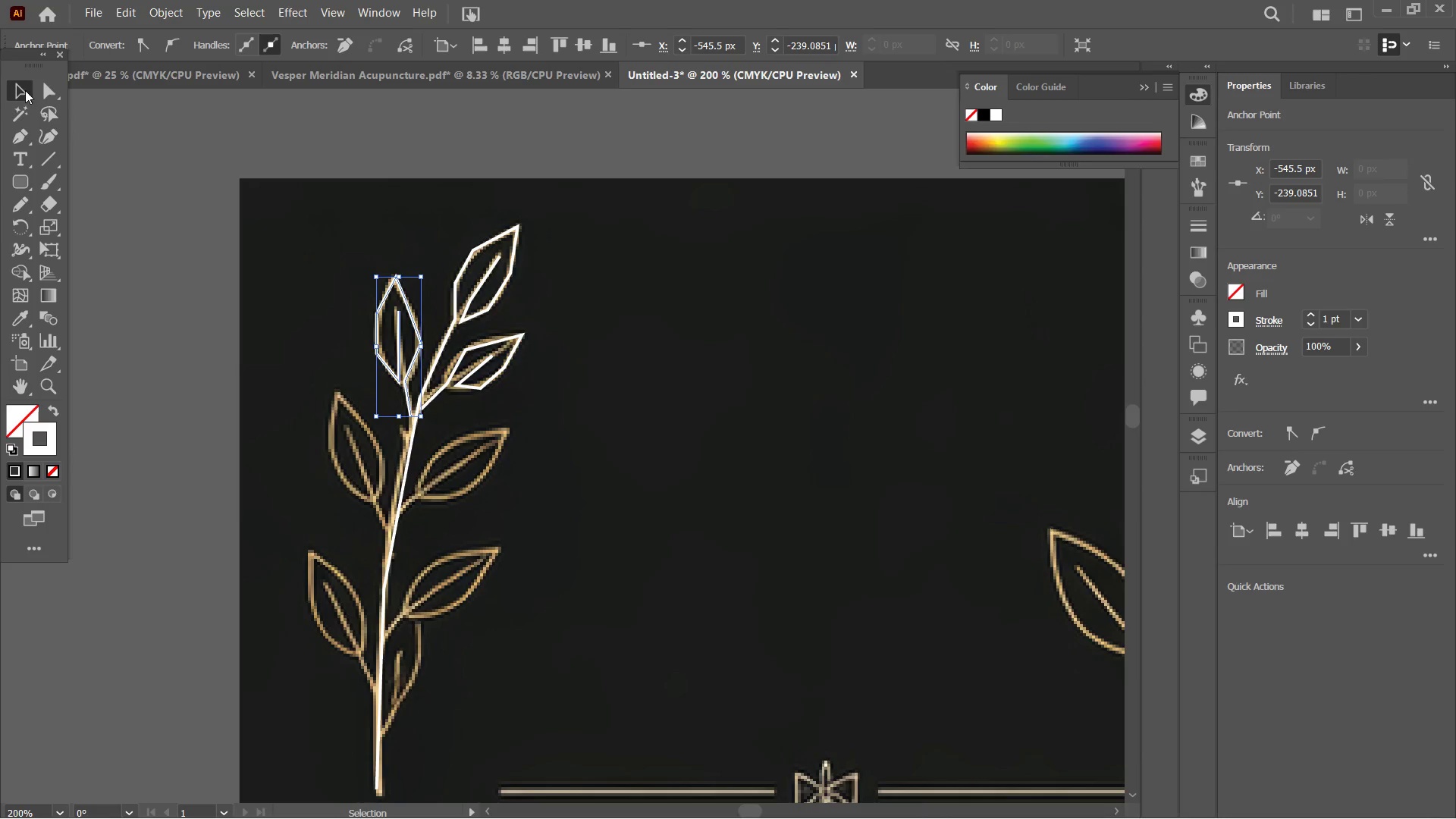 
double_click([96, 115])
 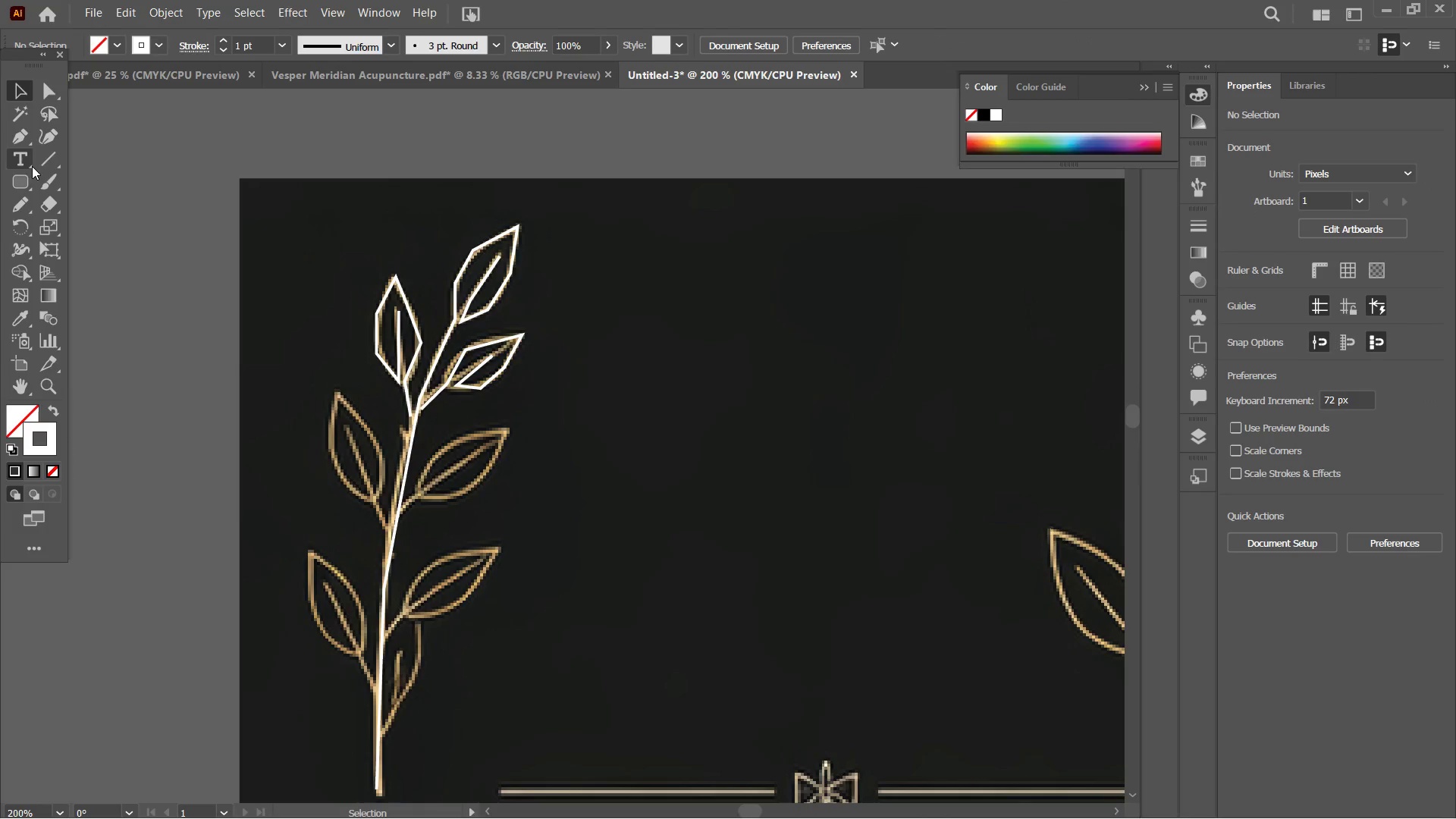 
left_click([22, 140])
 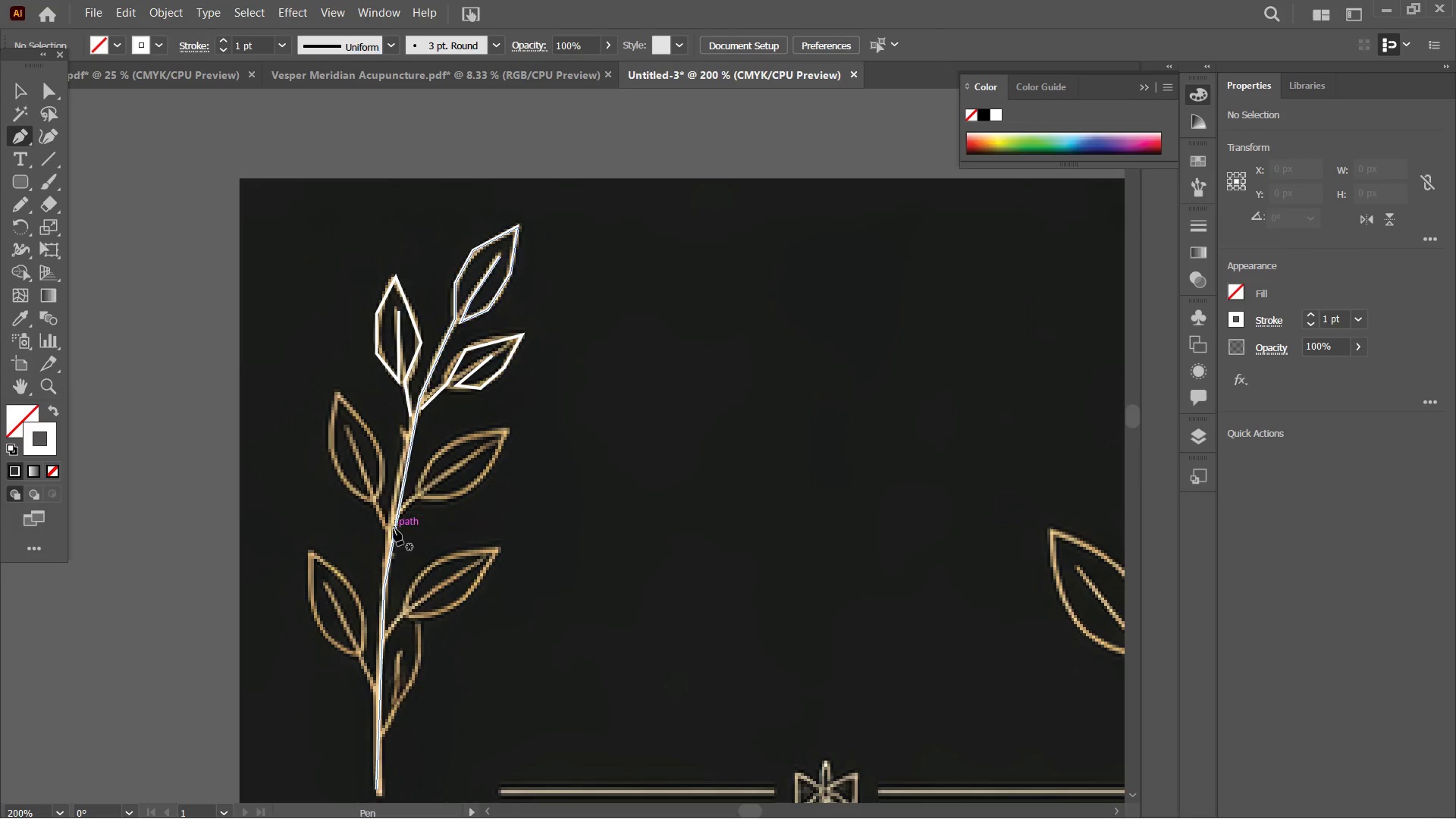 
left_click([387, 529])
 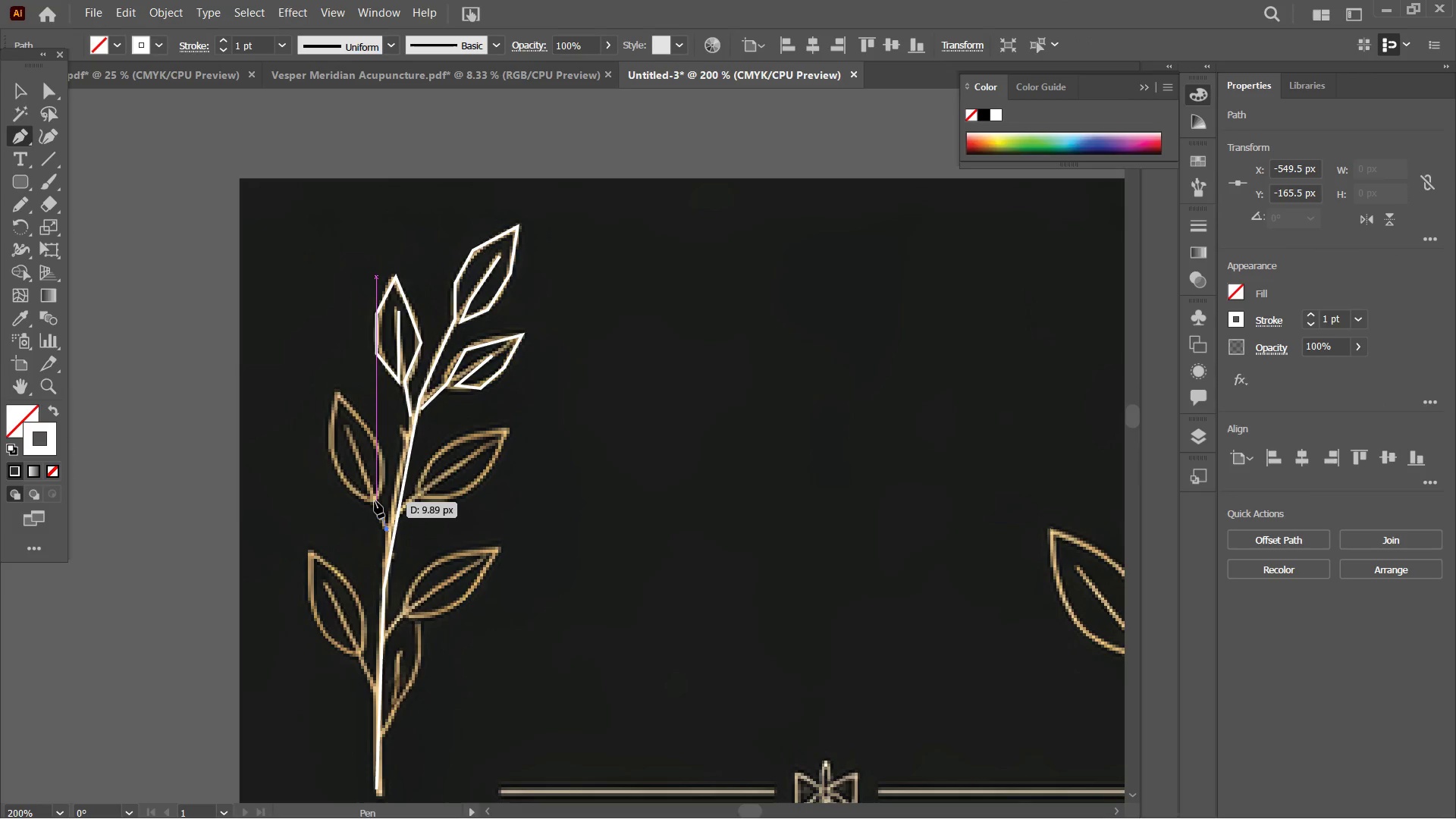 
left_click([375, 499])
 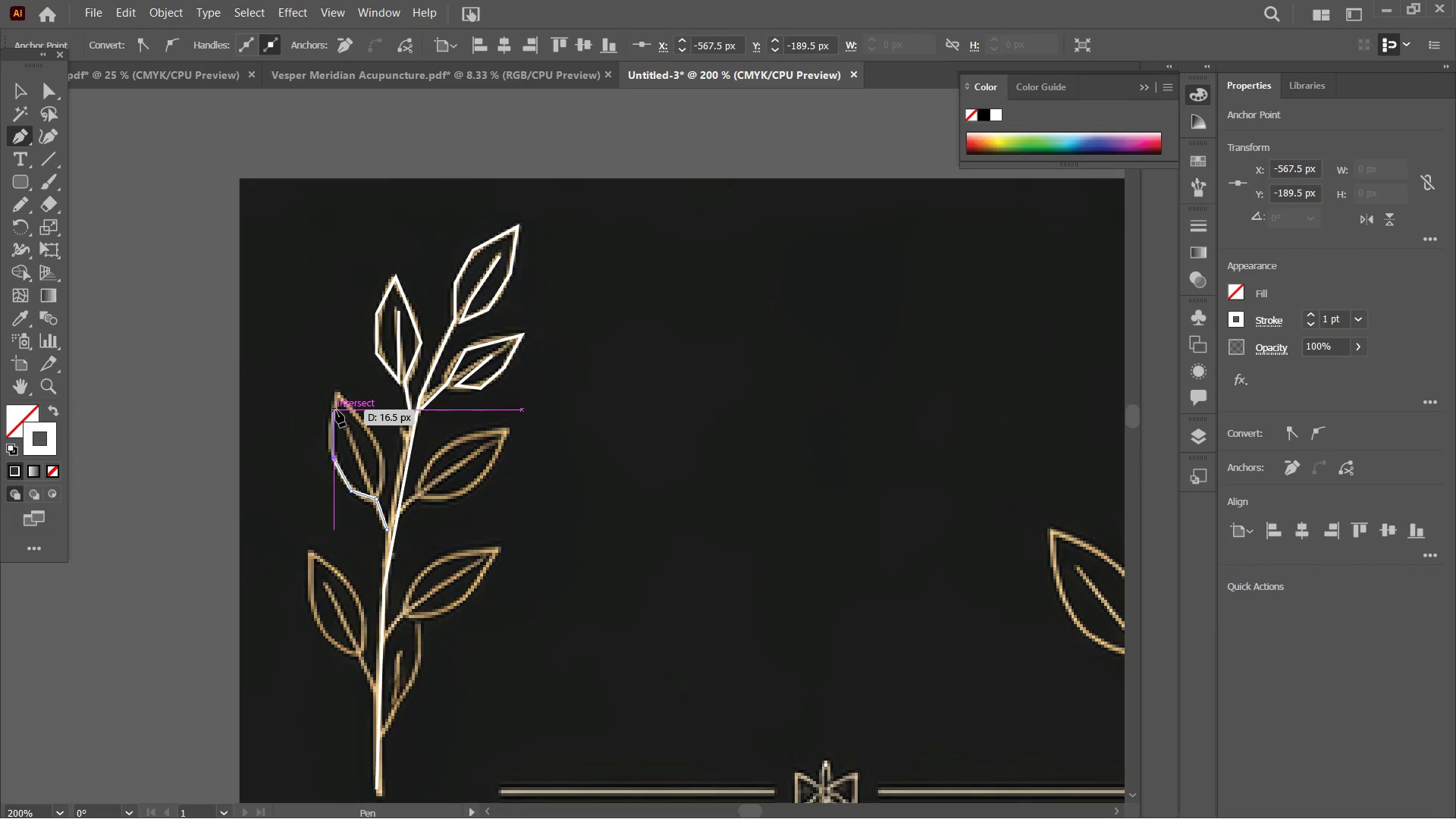 
double_click([339, 393])
 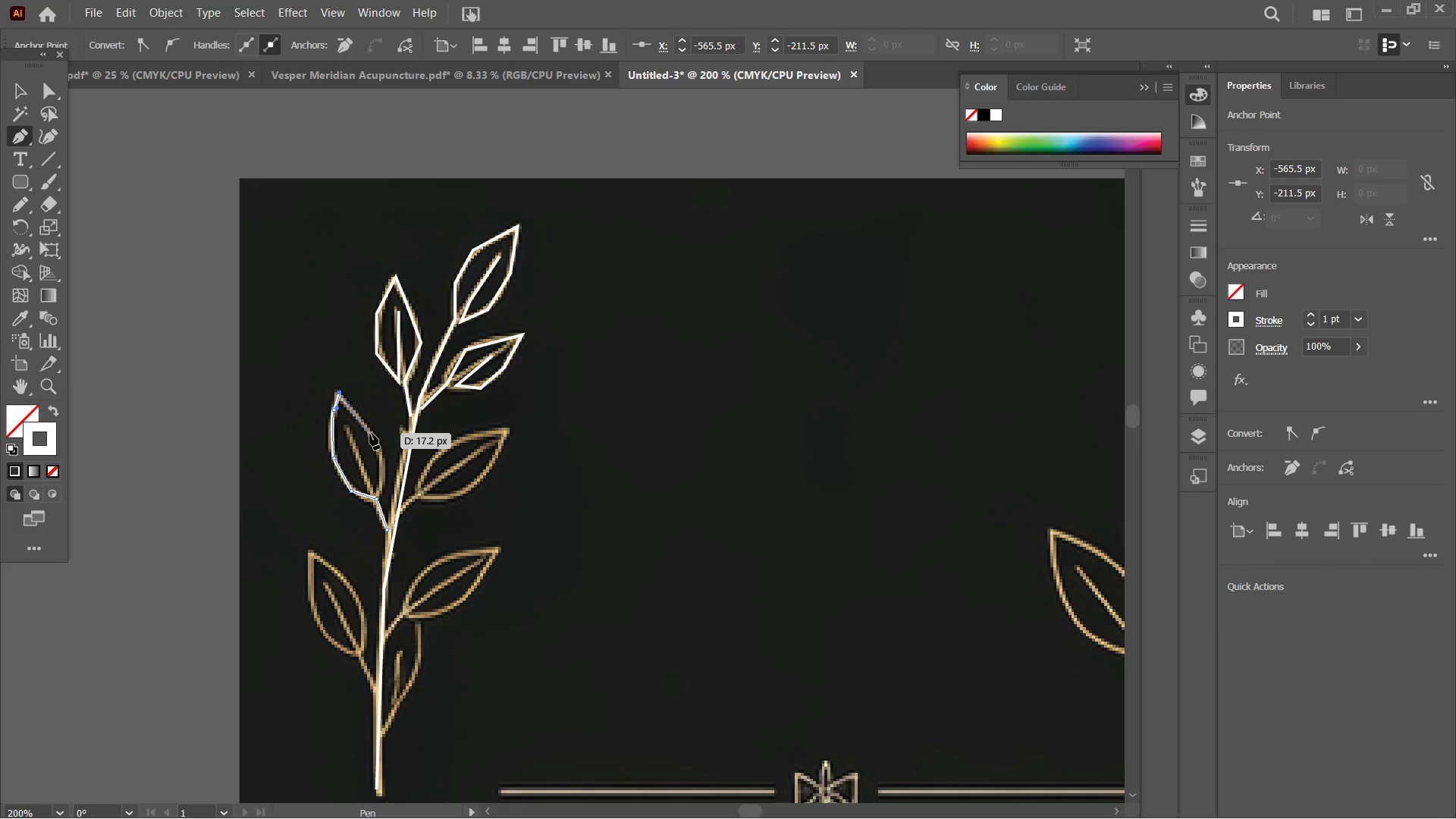 
left_click([372, 434])
 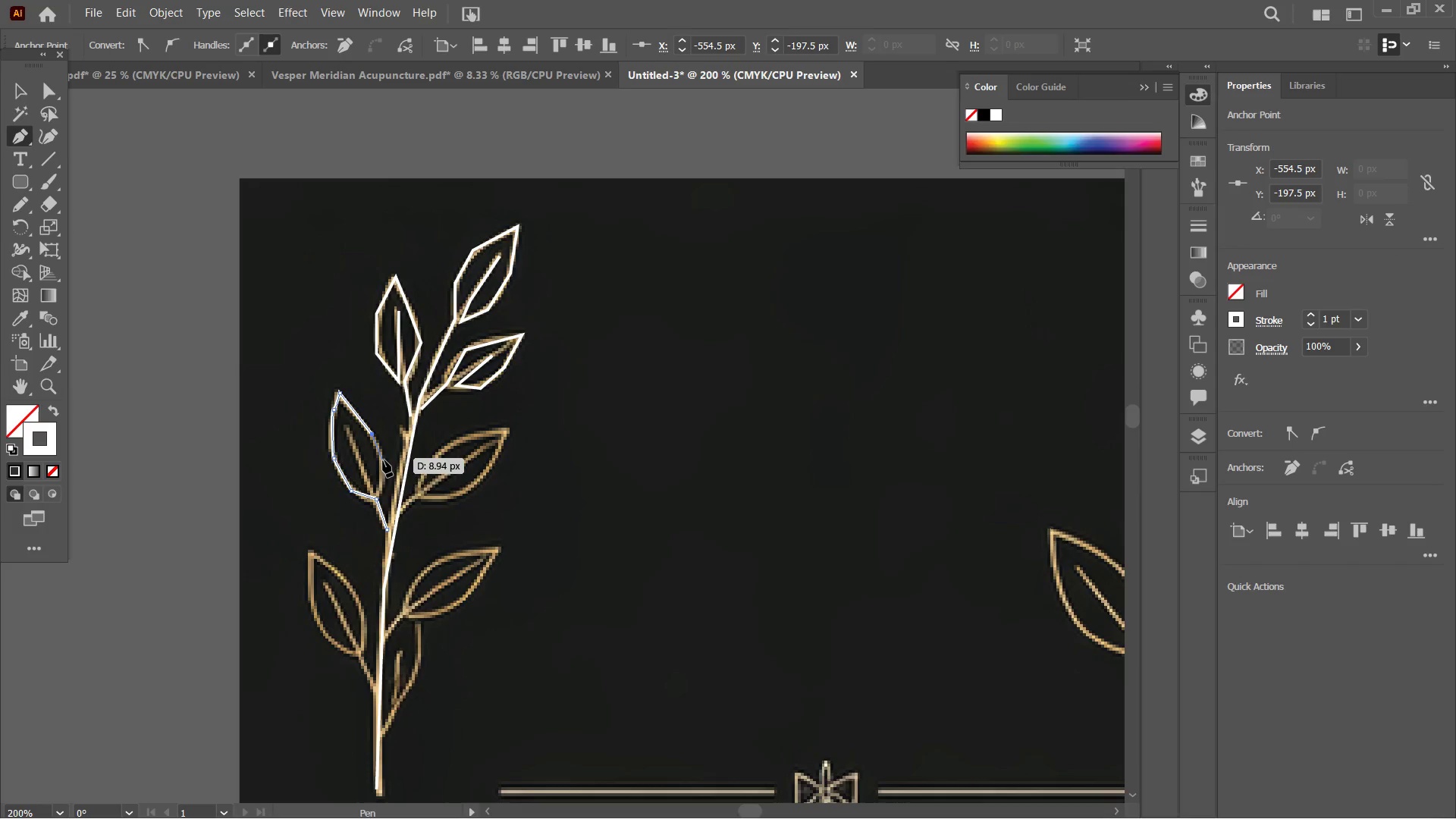 
double_click([383, 460])
 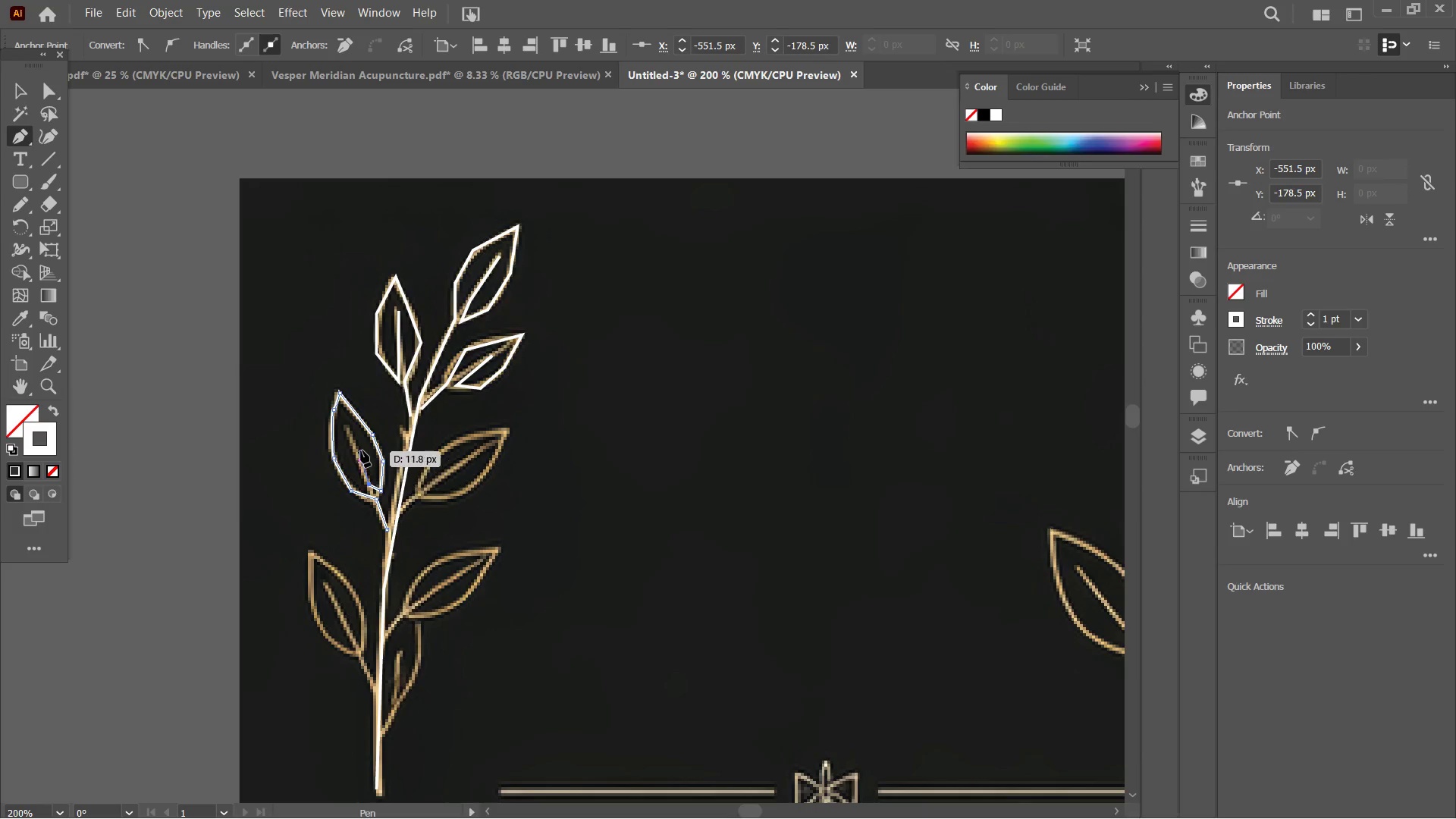 
left_click([350, 434])
 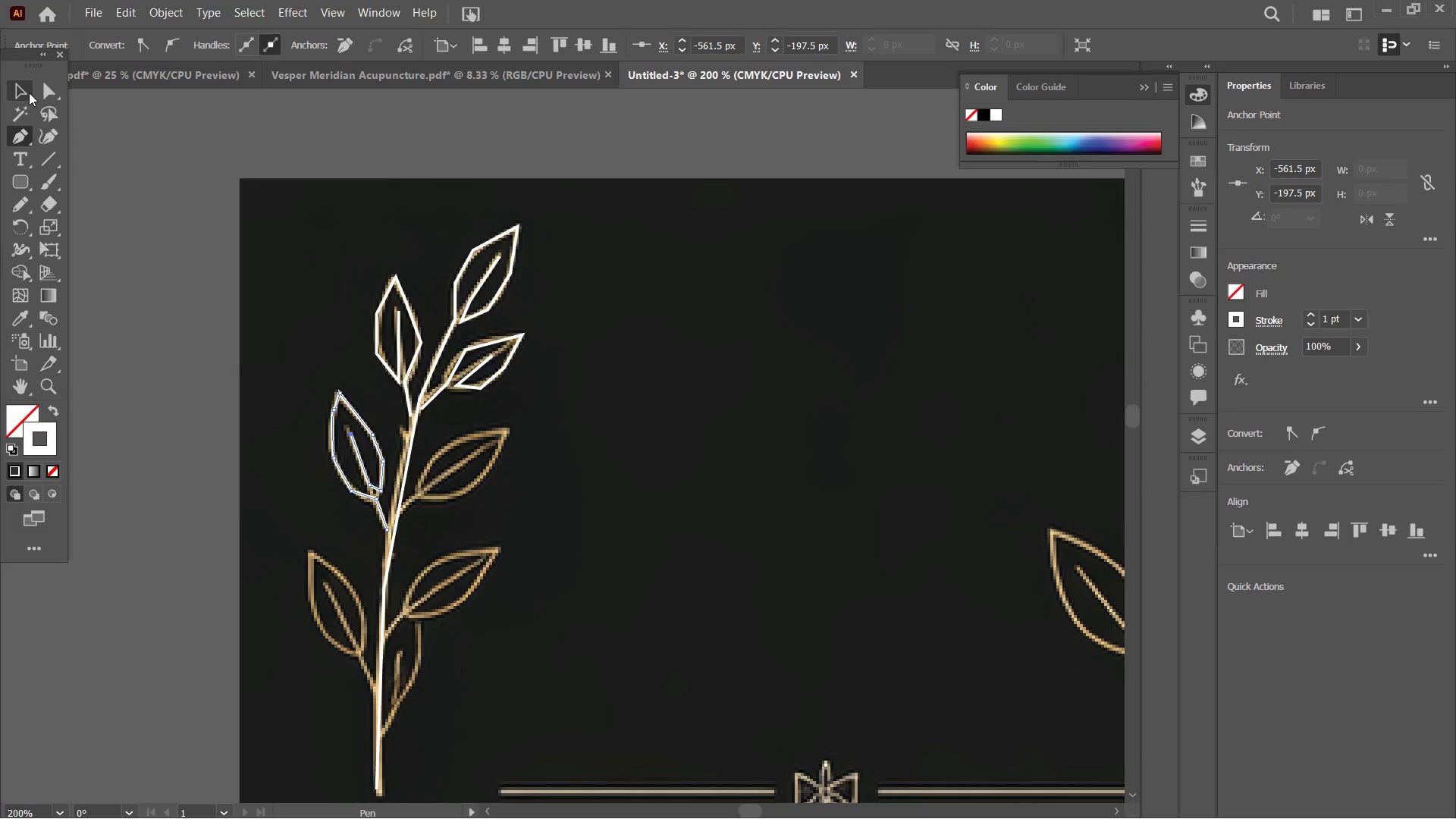 
double_click([109, 117])
 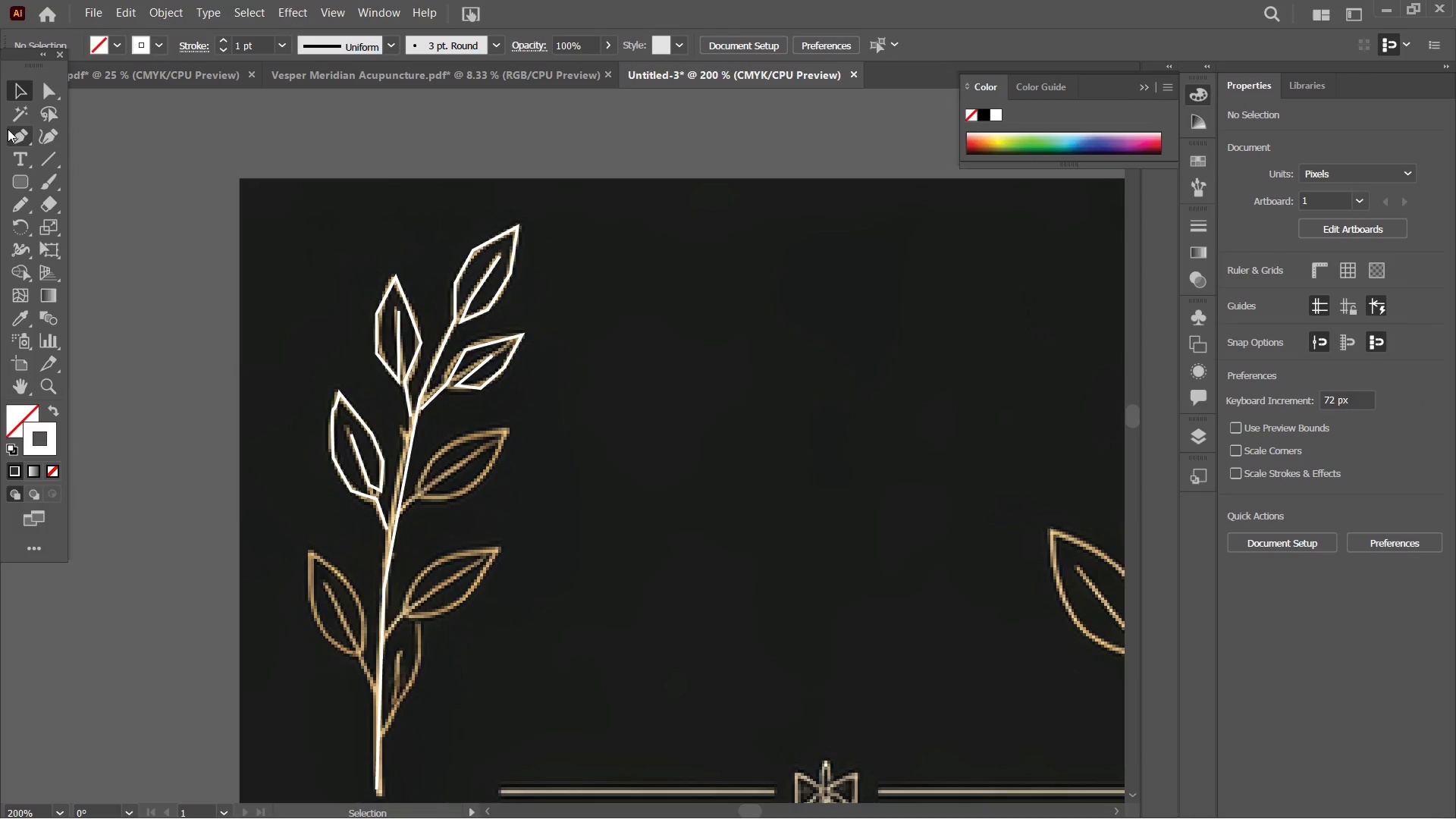 
left_click([17, 132])
 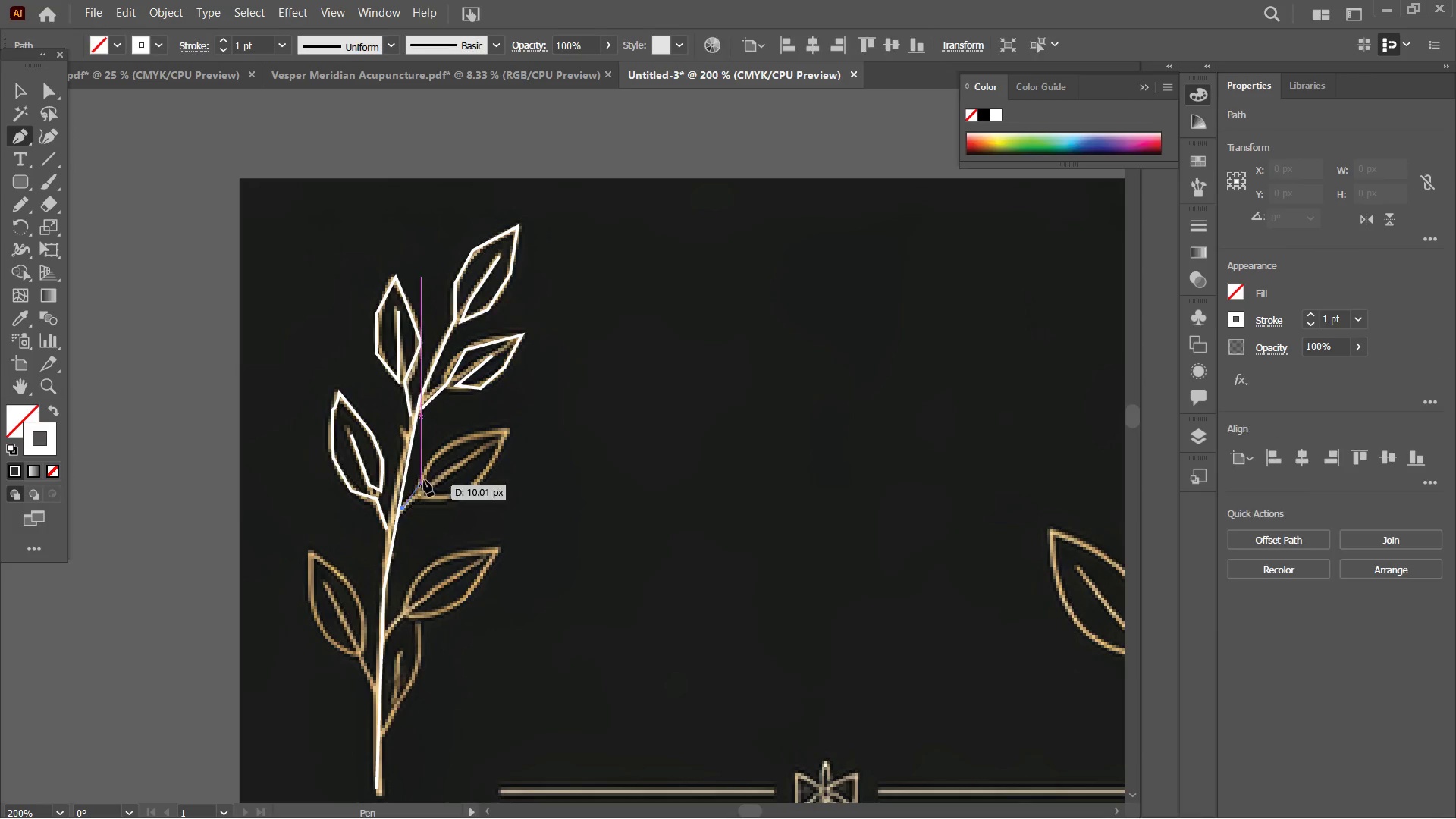 
left_click([422, 482])
 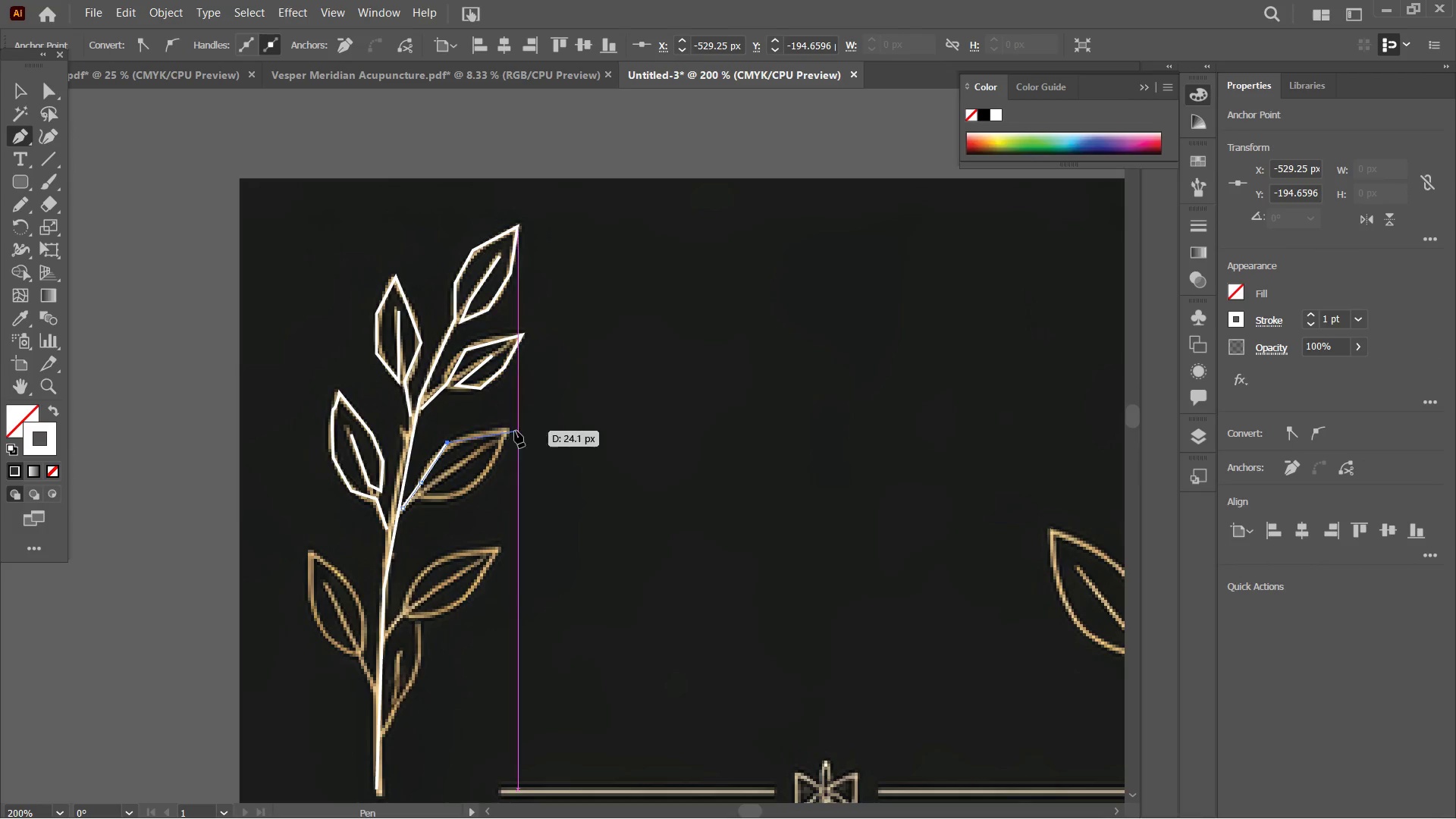 
left_click([508, 430])
 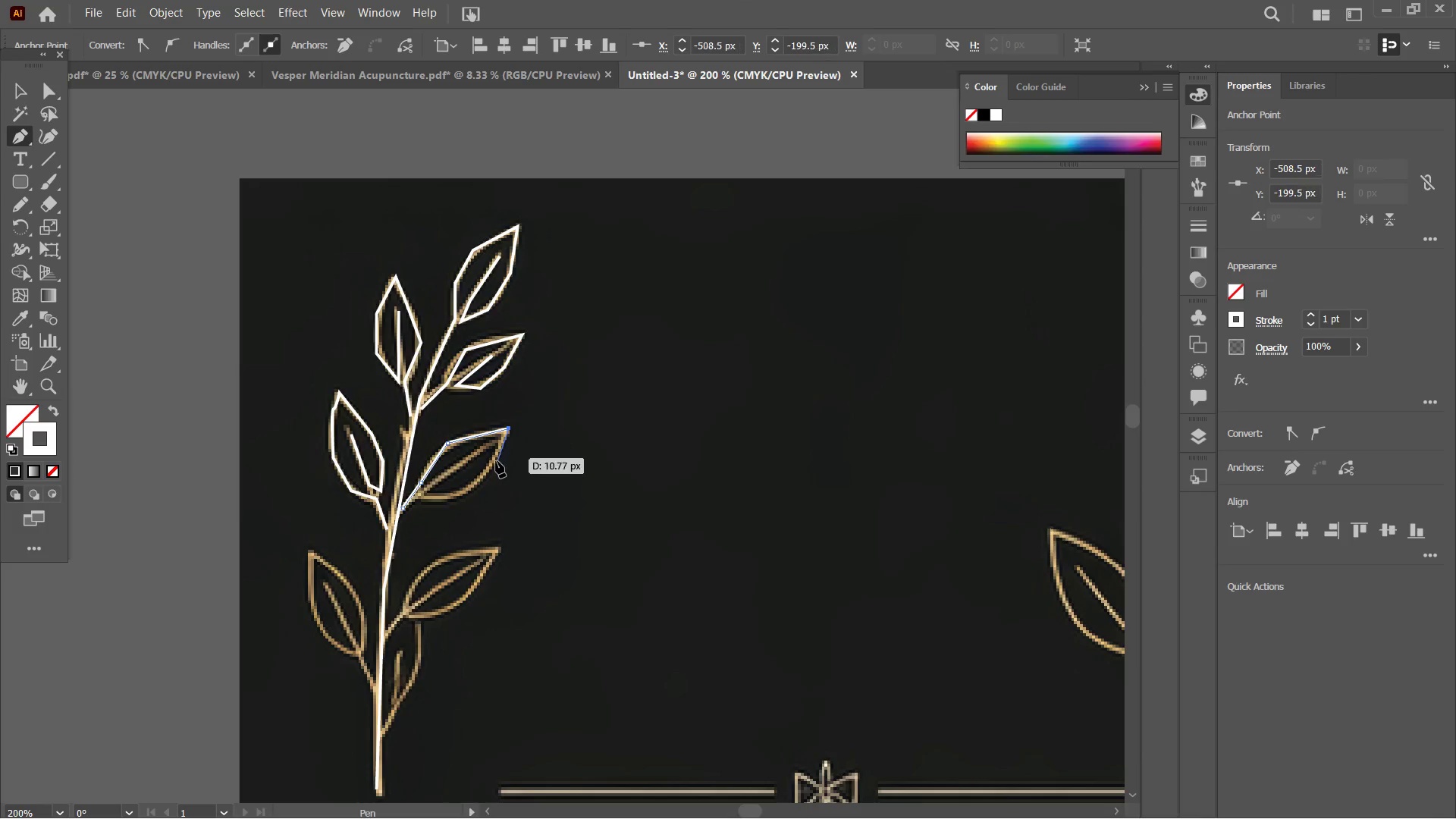 
double_click([495, 463])
 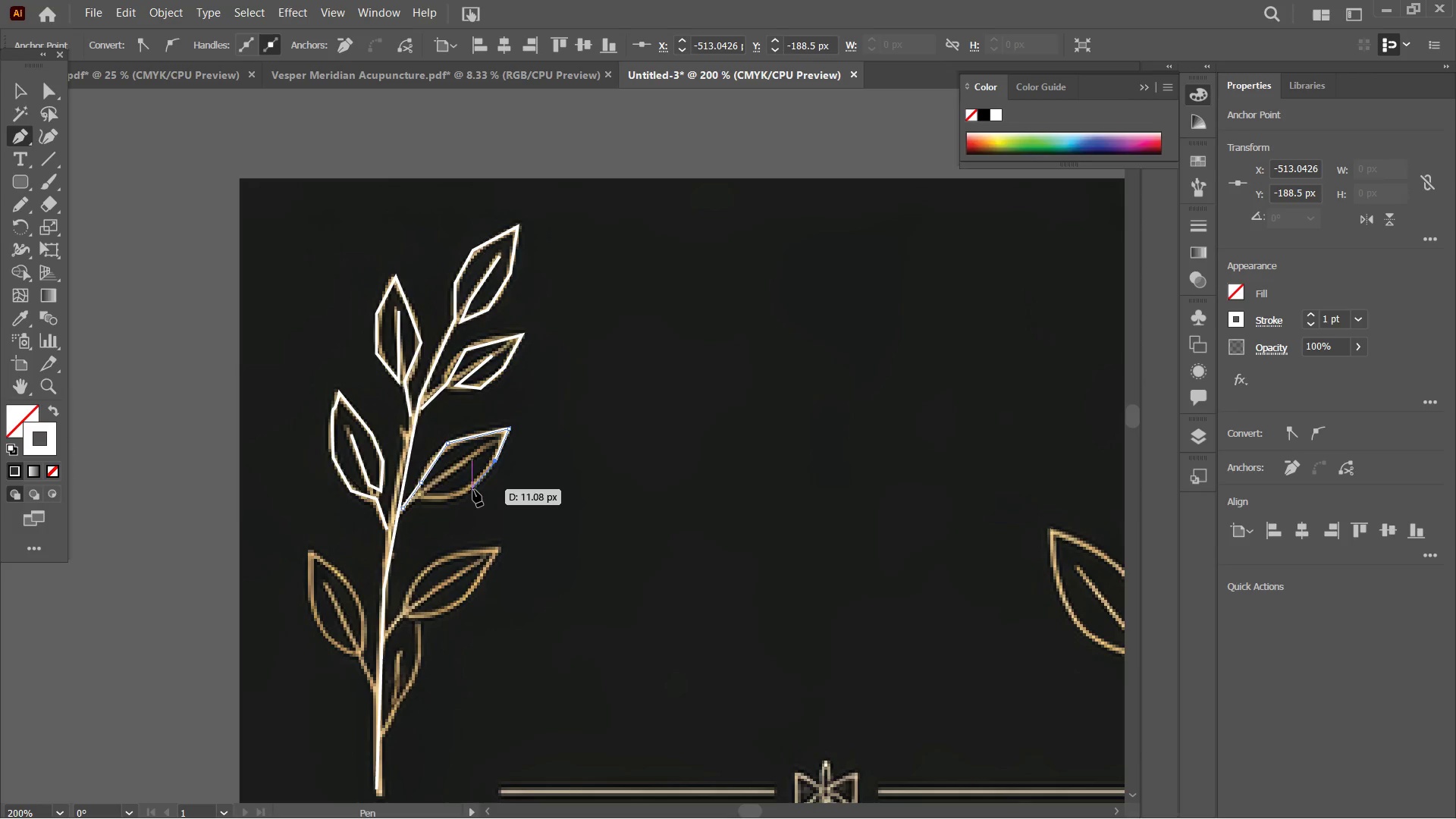 
left_click([471, 491])
 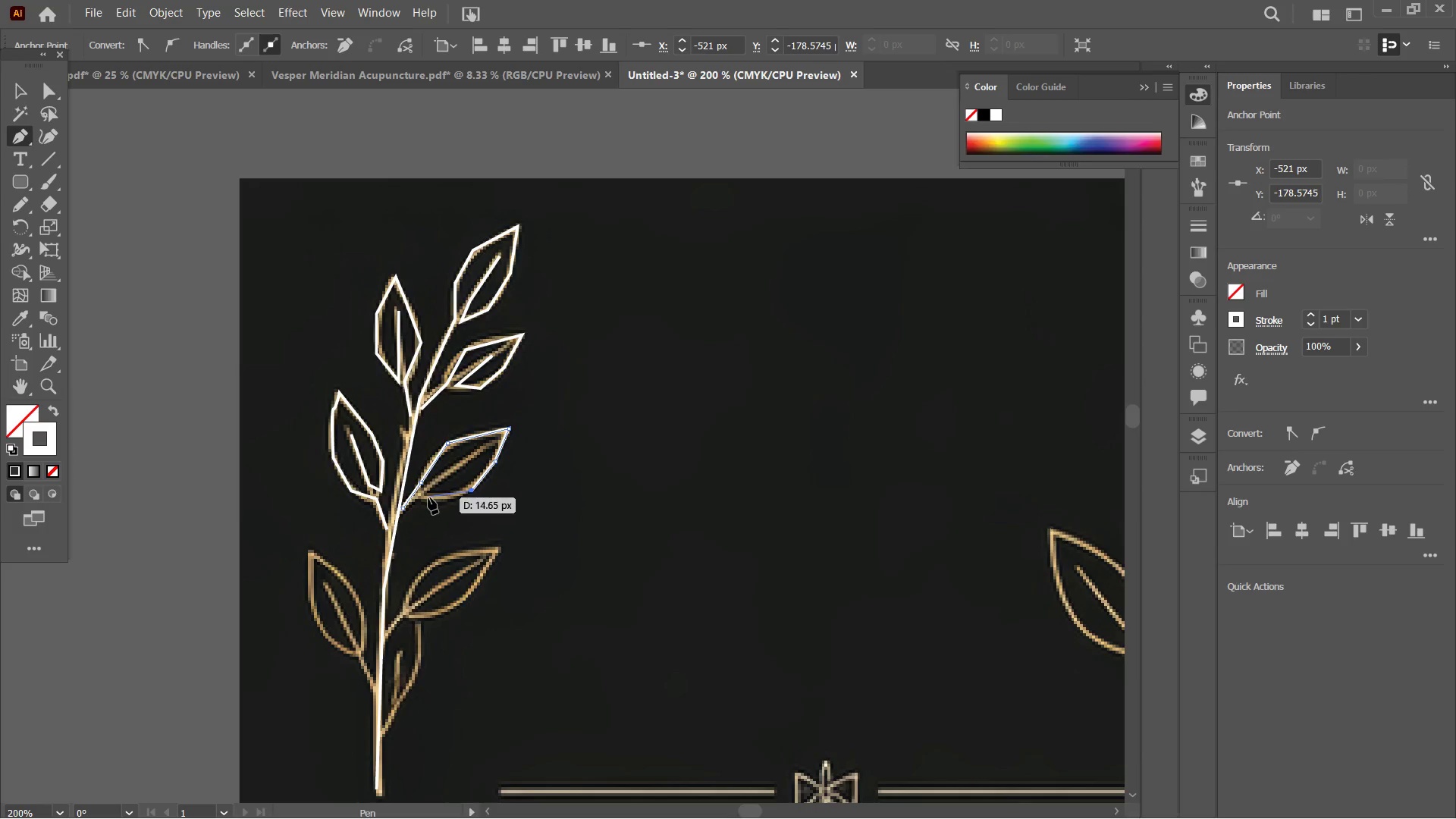 
left_click([427, 498])
 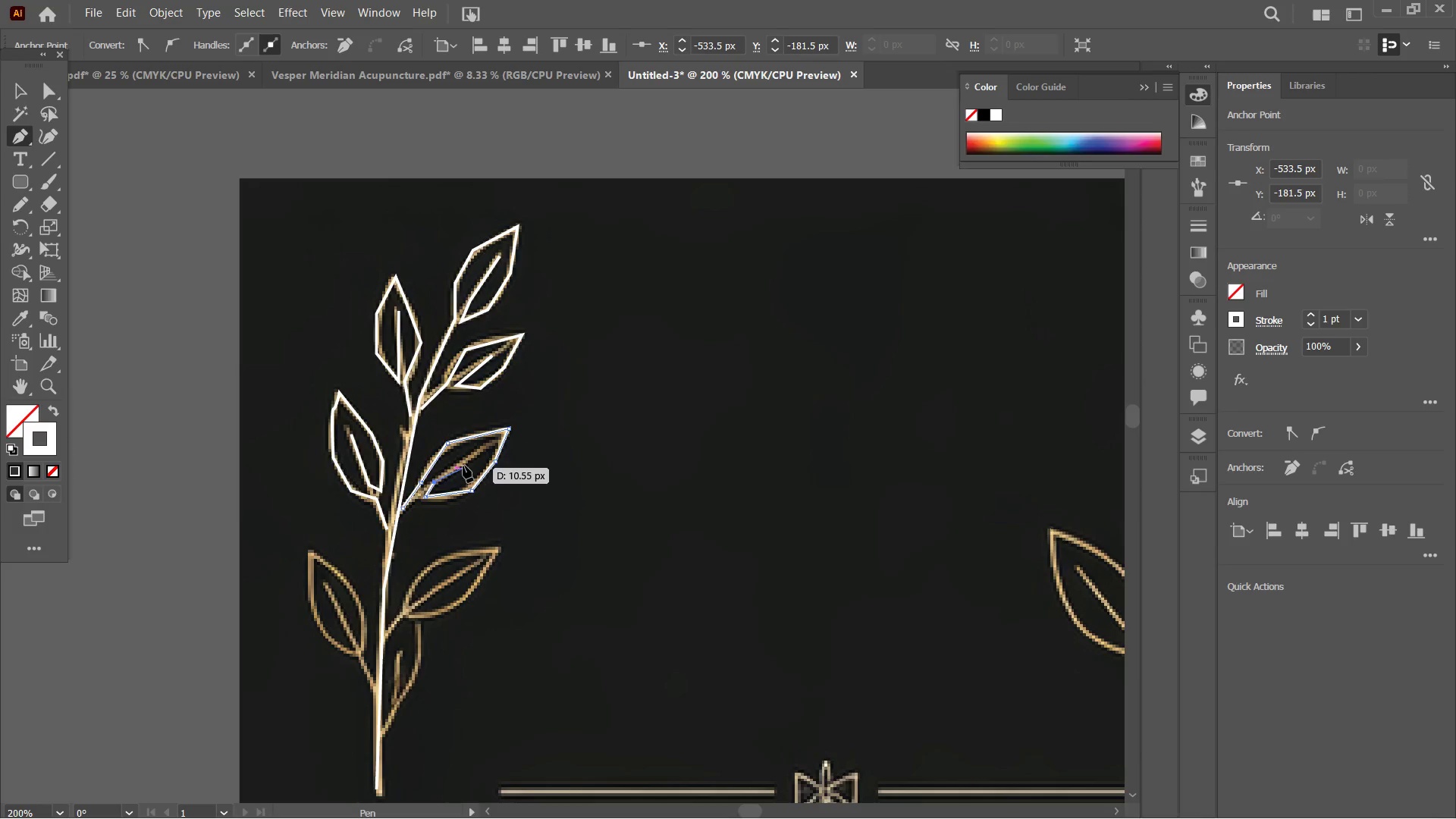 
double_click([482, 446])
 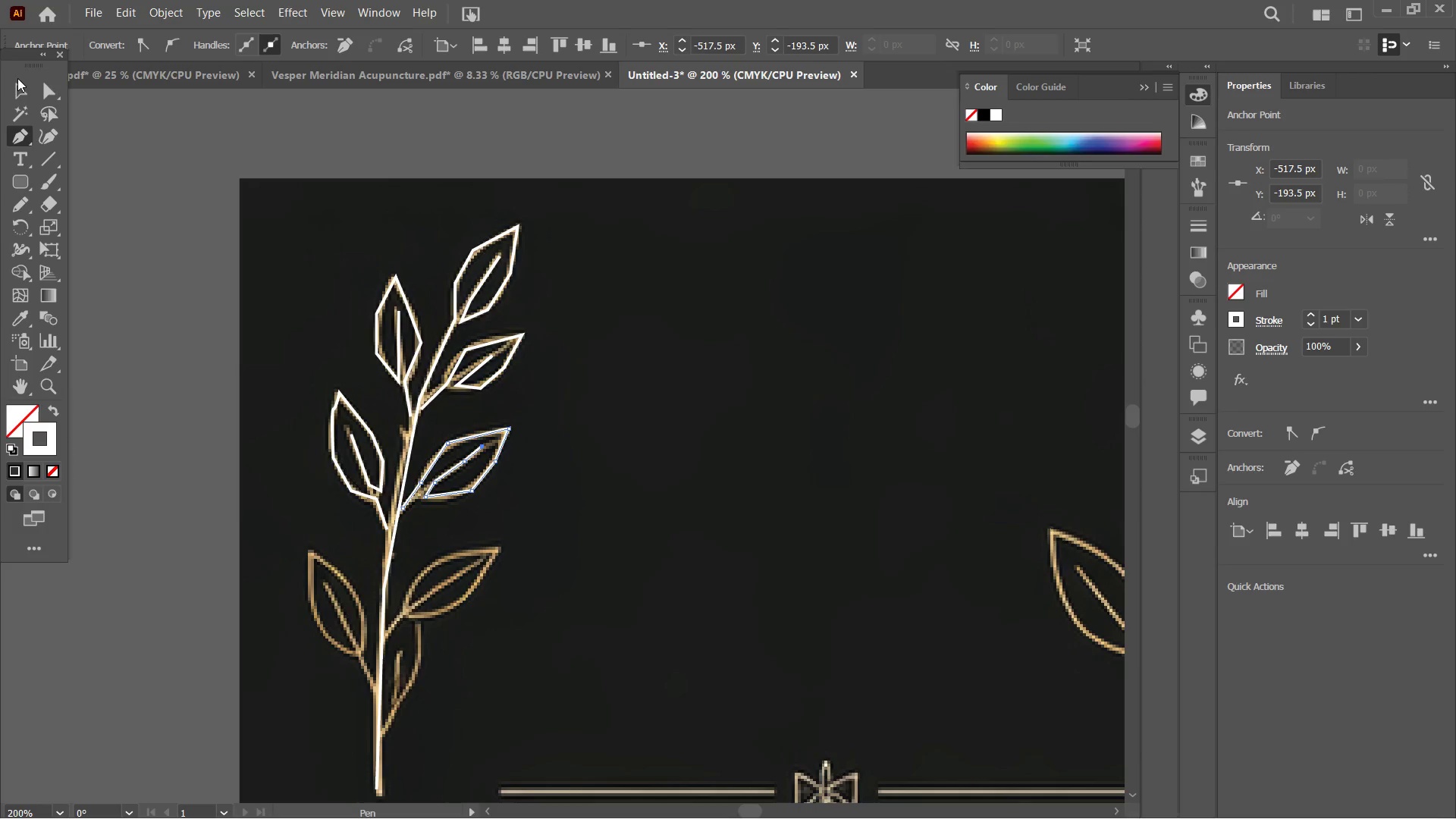 
double_click([17, 88])
 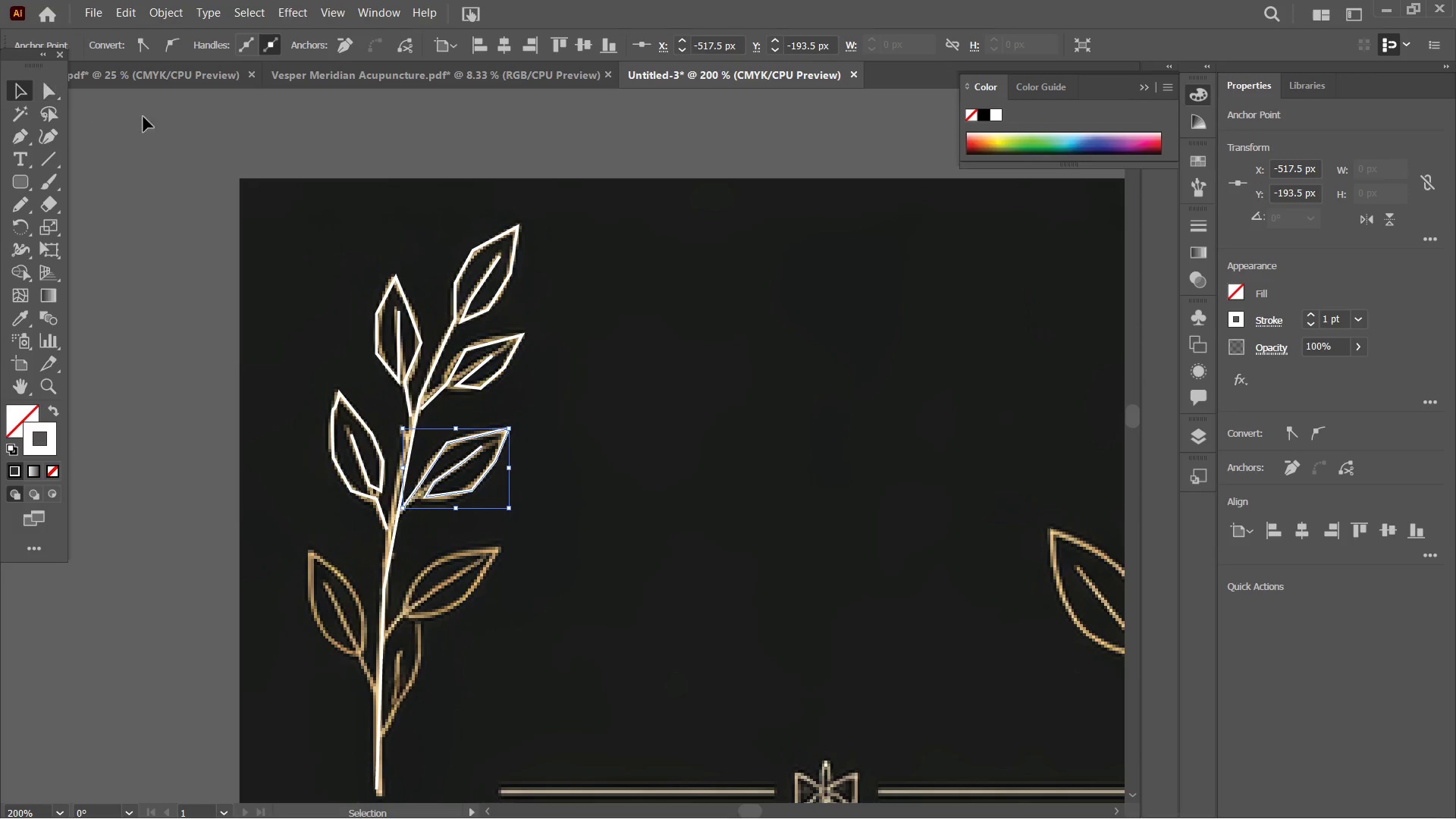 
triple_click([149, 118])
 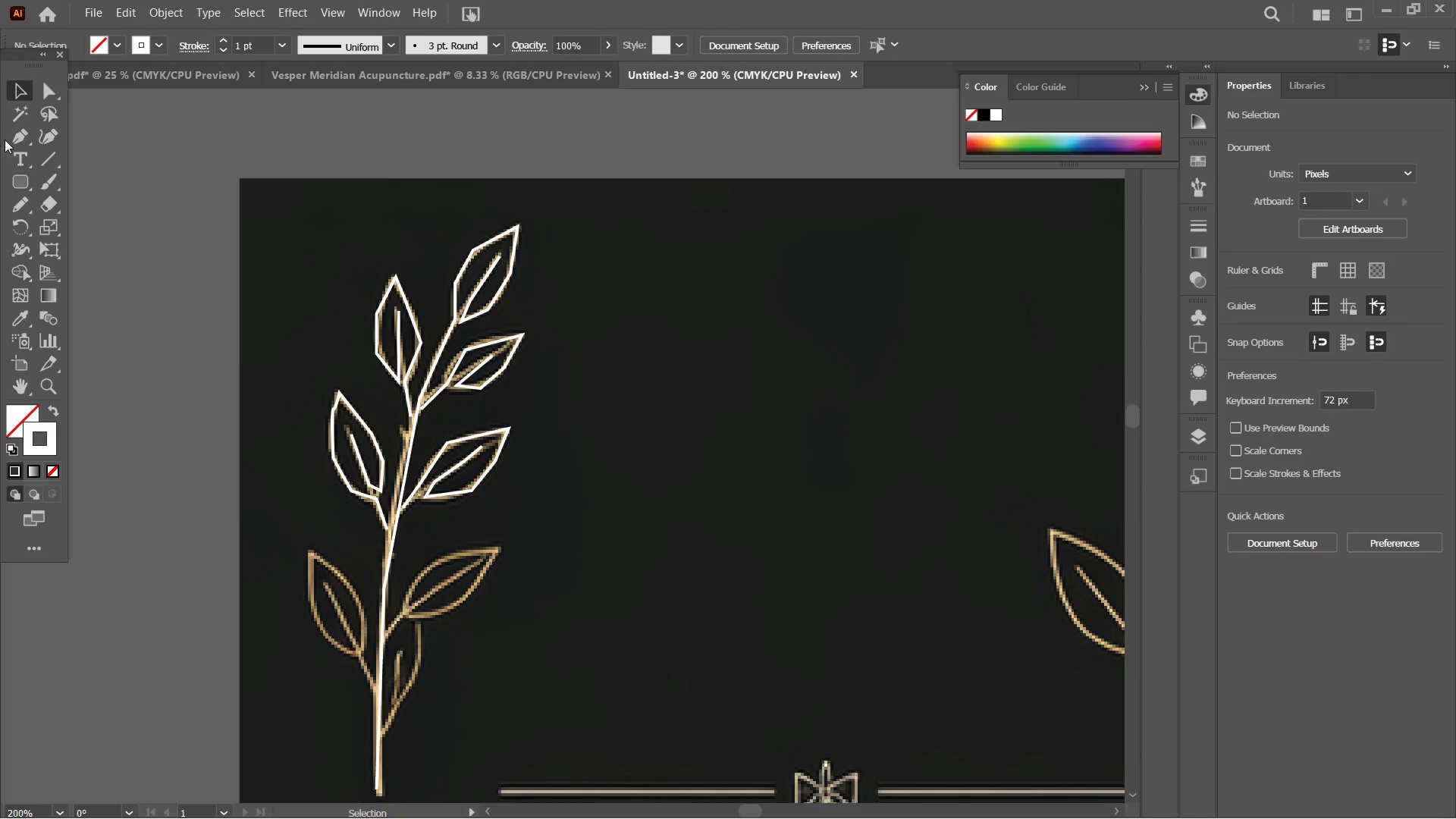 
left_click([20, 136])
 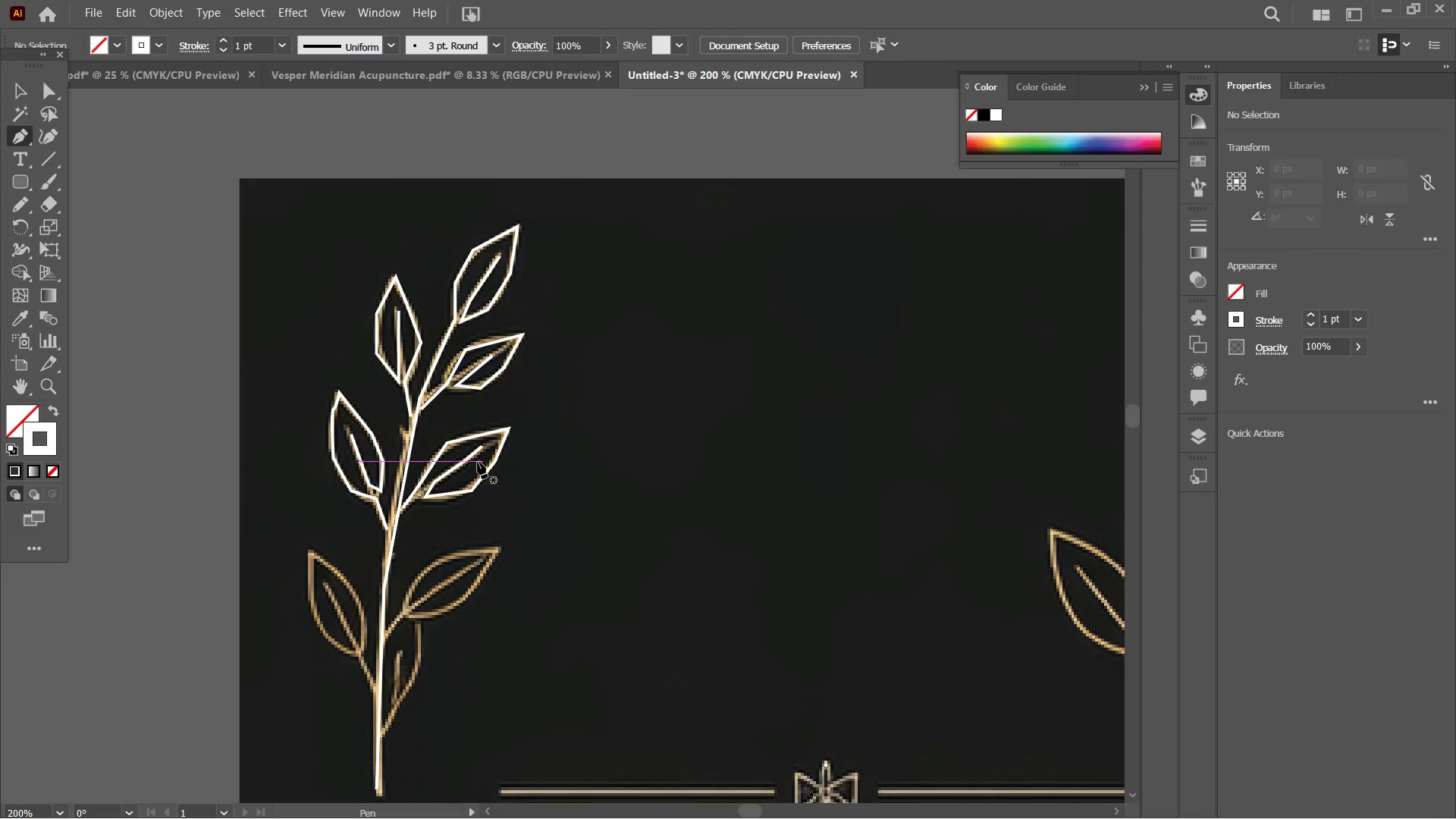 
scroll: coordinate [439, 522], scroll_direction: down, amount: 6.0
 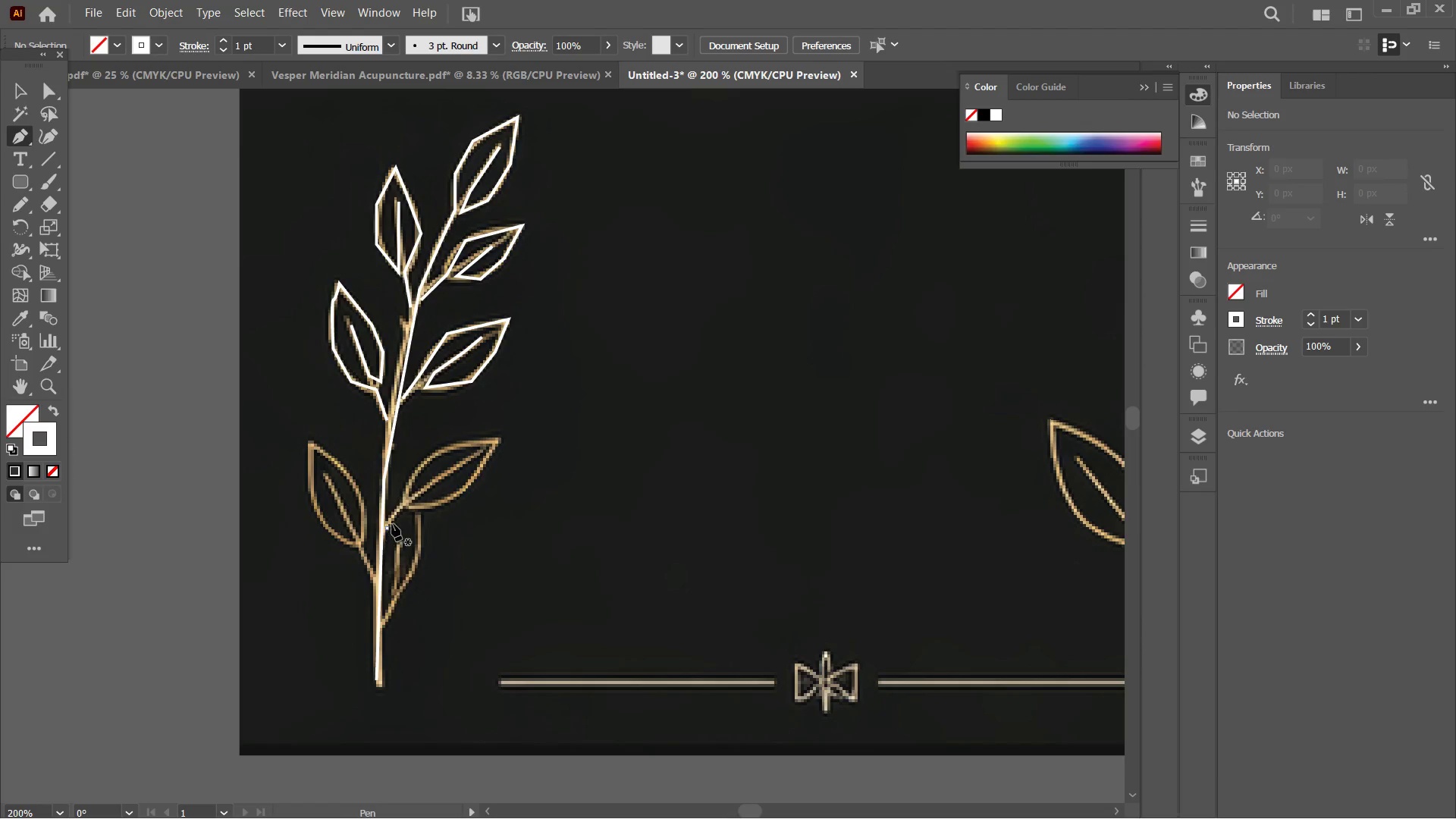 
double_click([400, 507])
 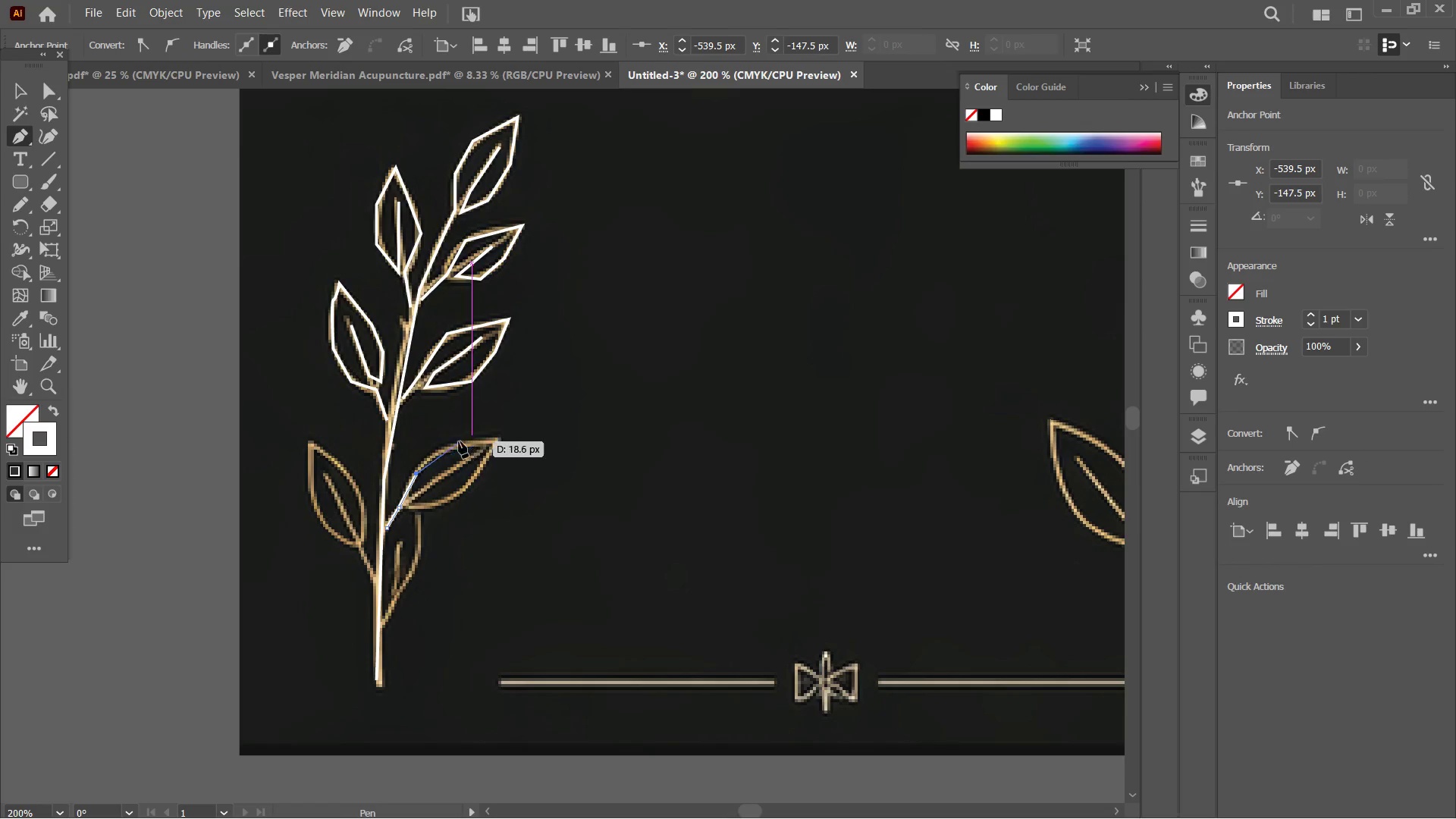 
left_click_drag(start_coordinate=[444, 449], to_coordinate=[450, 449])
 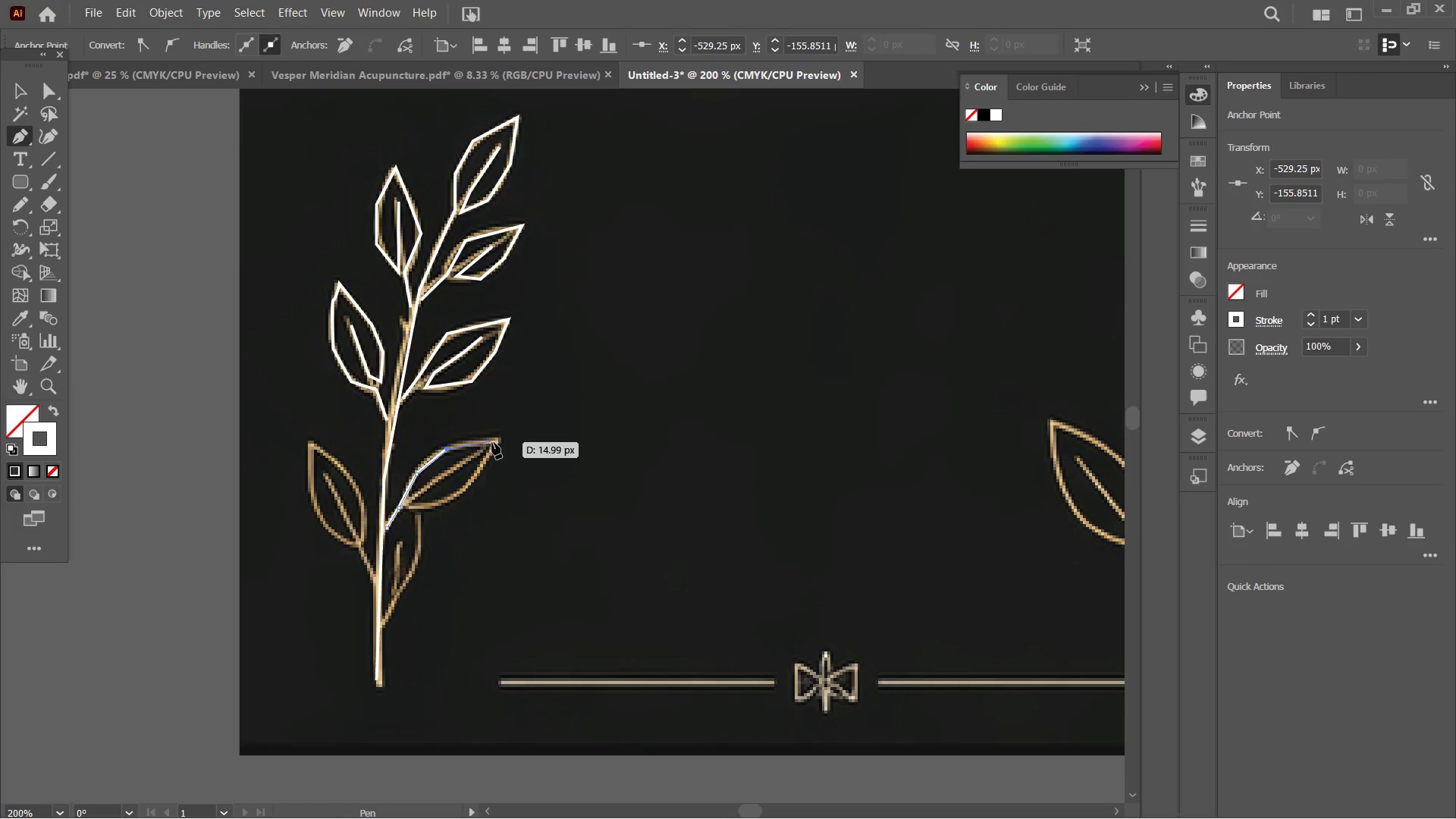 
left_click([497, 440])
 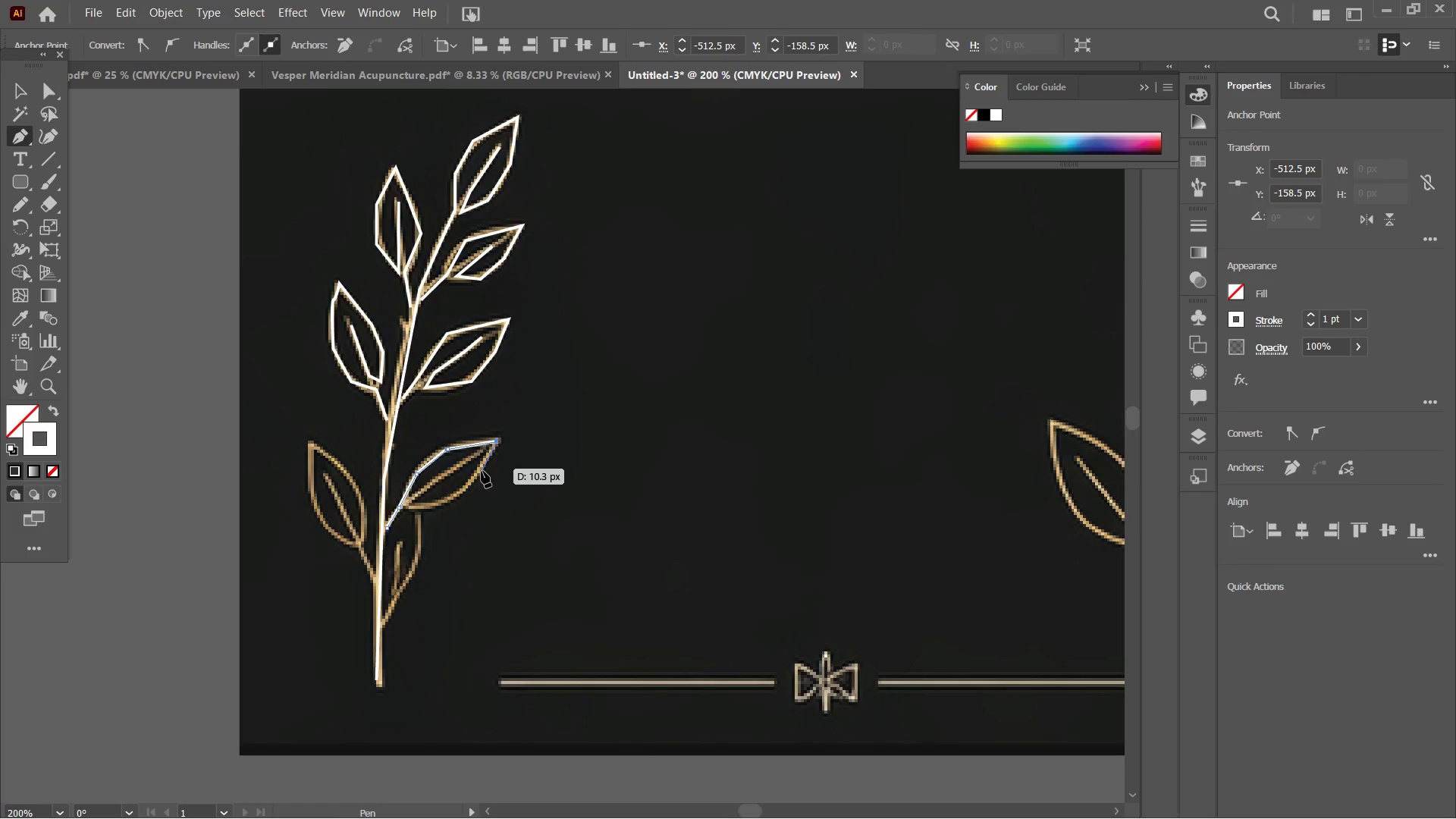 
left_click([477, 473])
 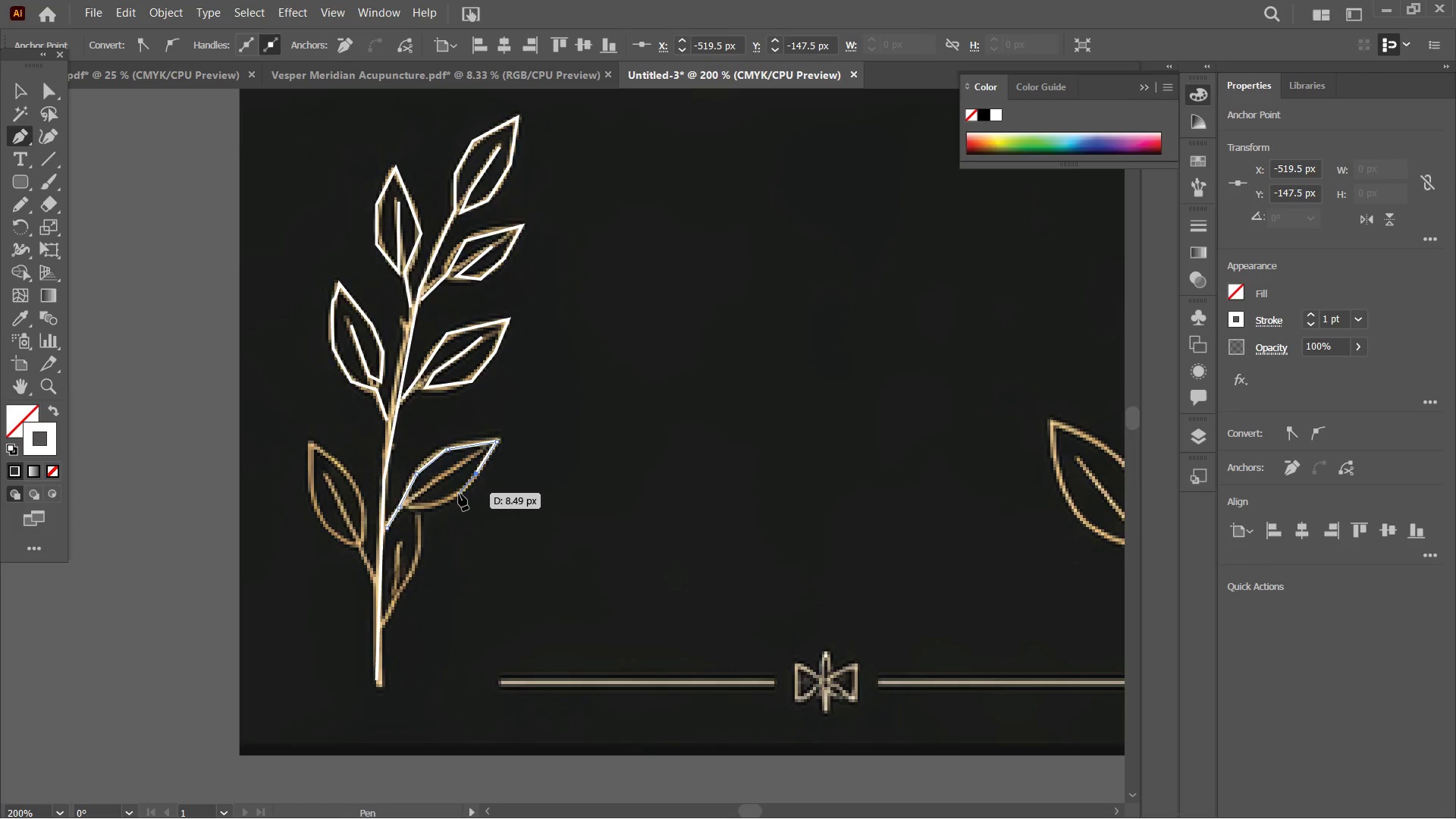 
double_click([457, 495])
 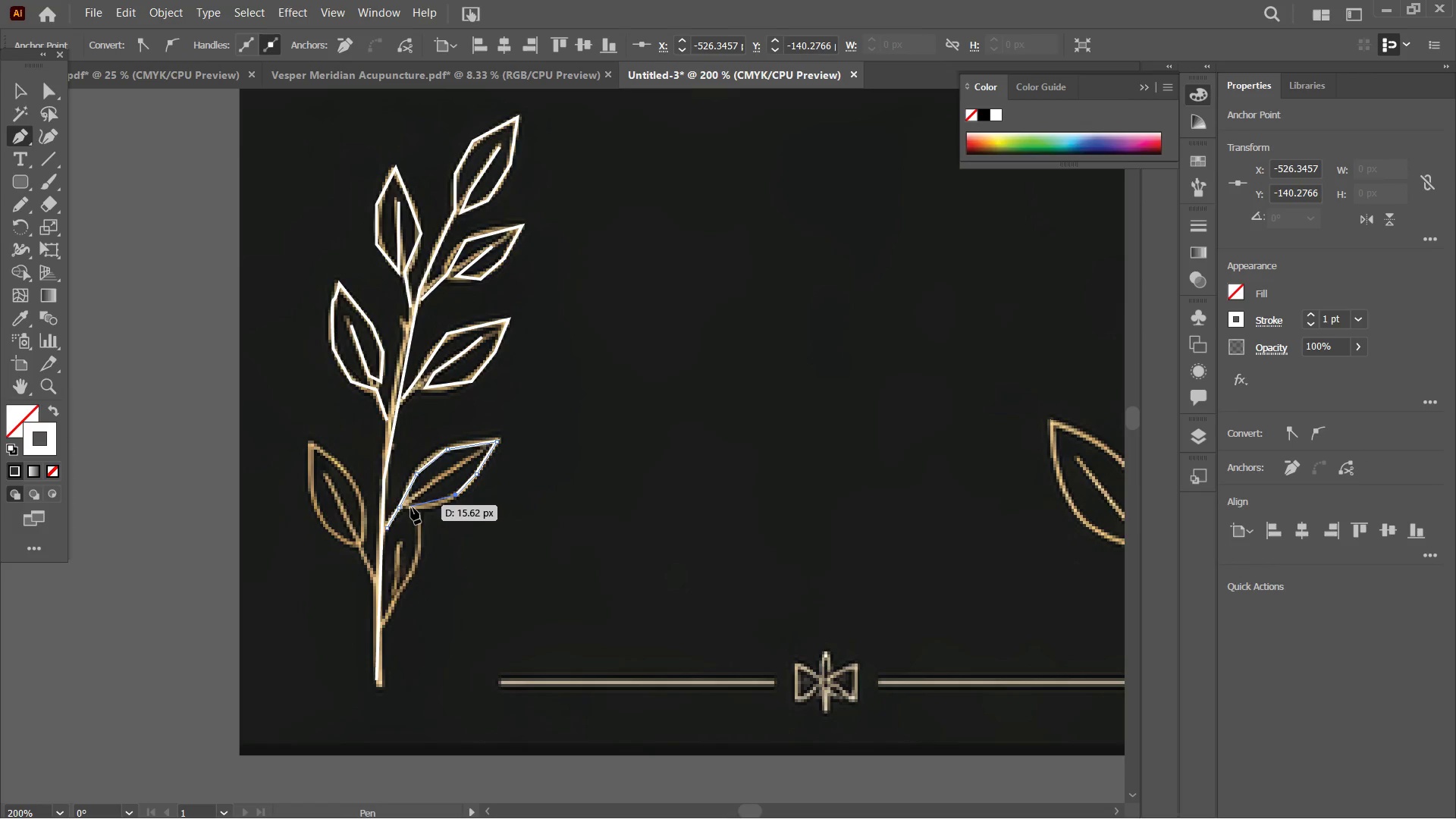 
left_click([416, 508])
 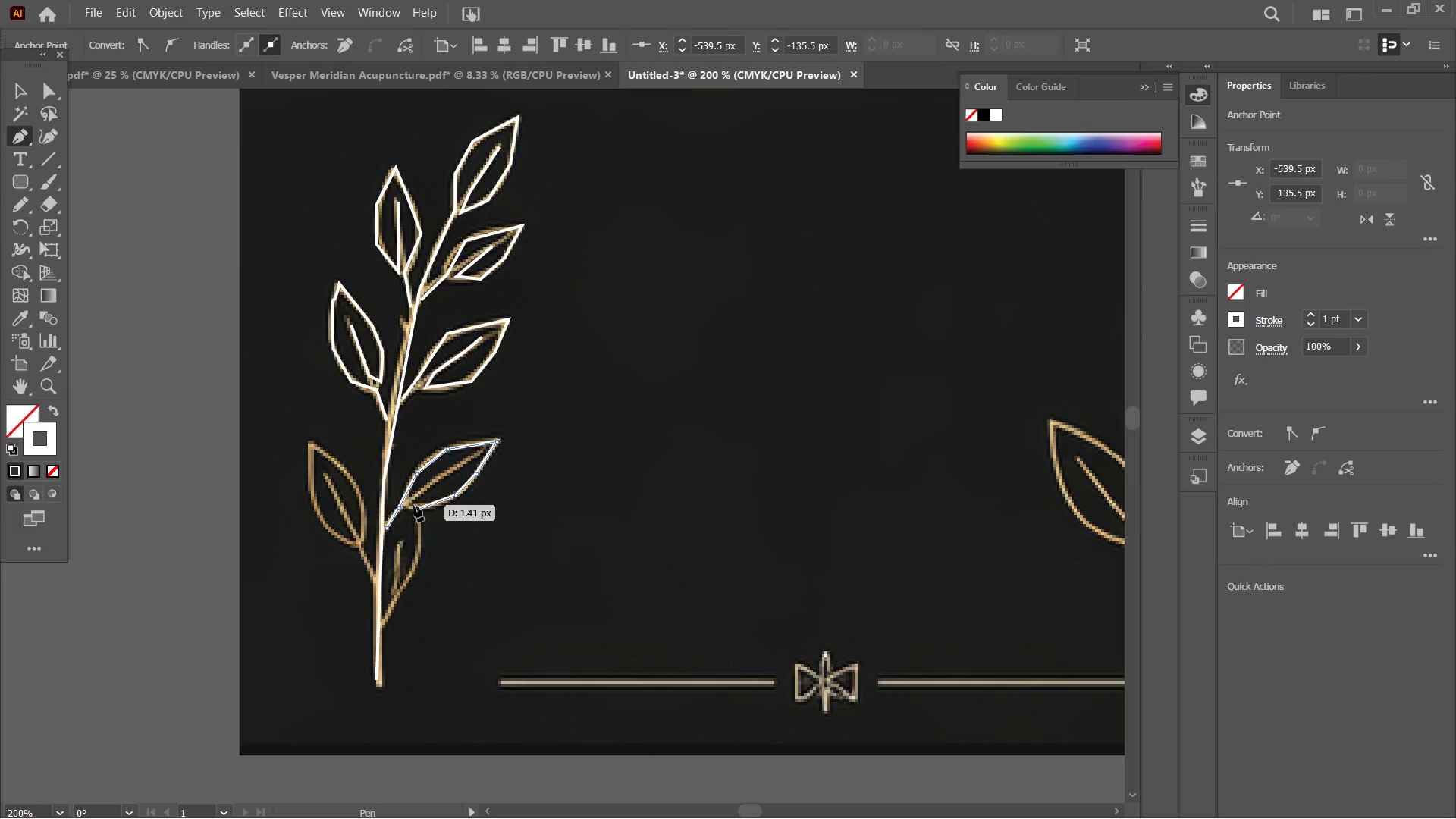 
left_click([408, 505])
 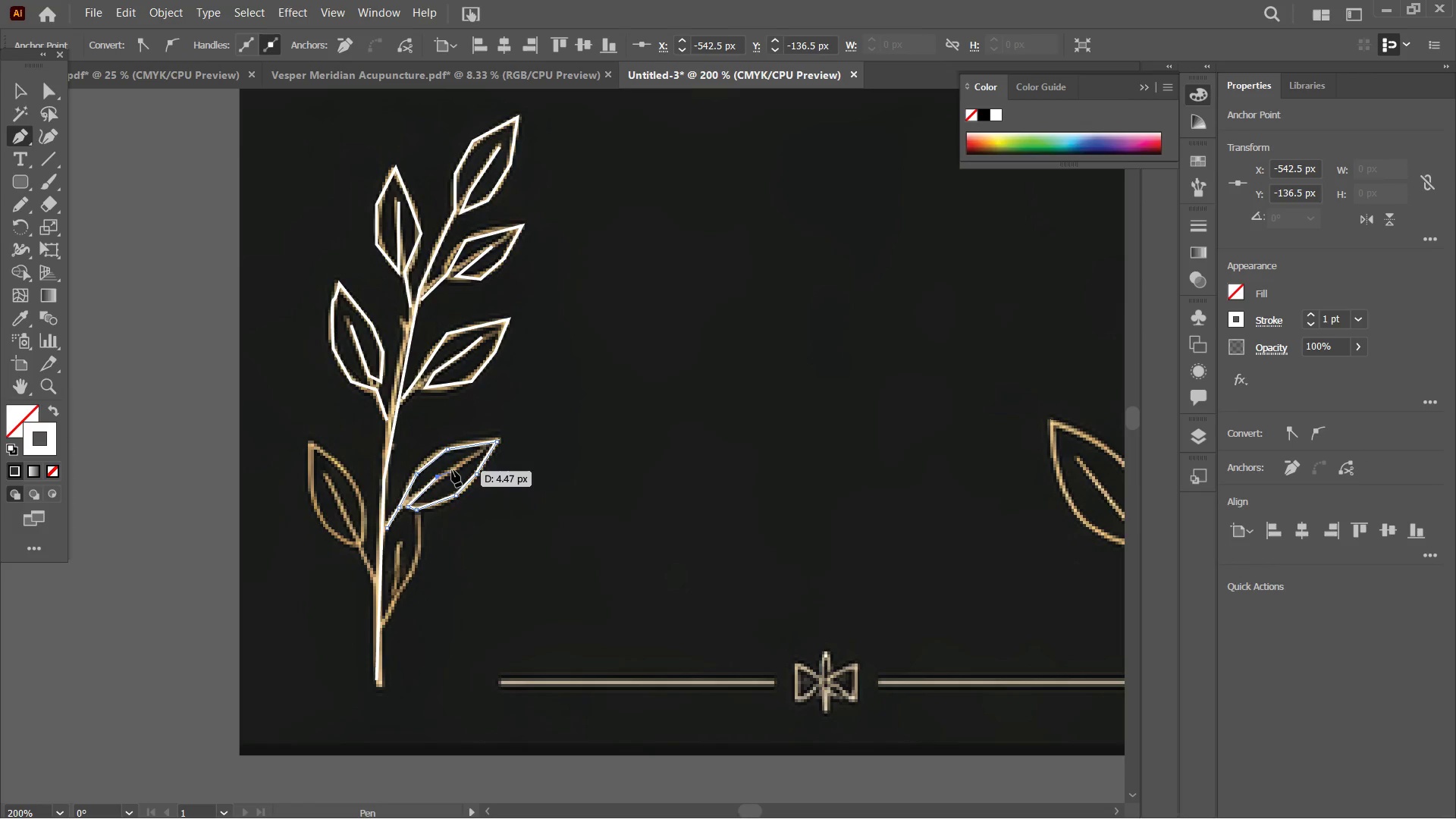 
triple_click([463, 463])
 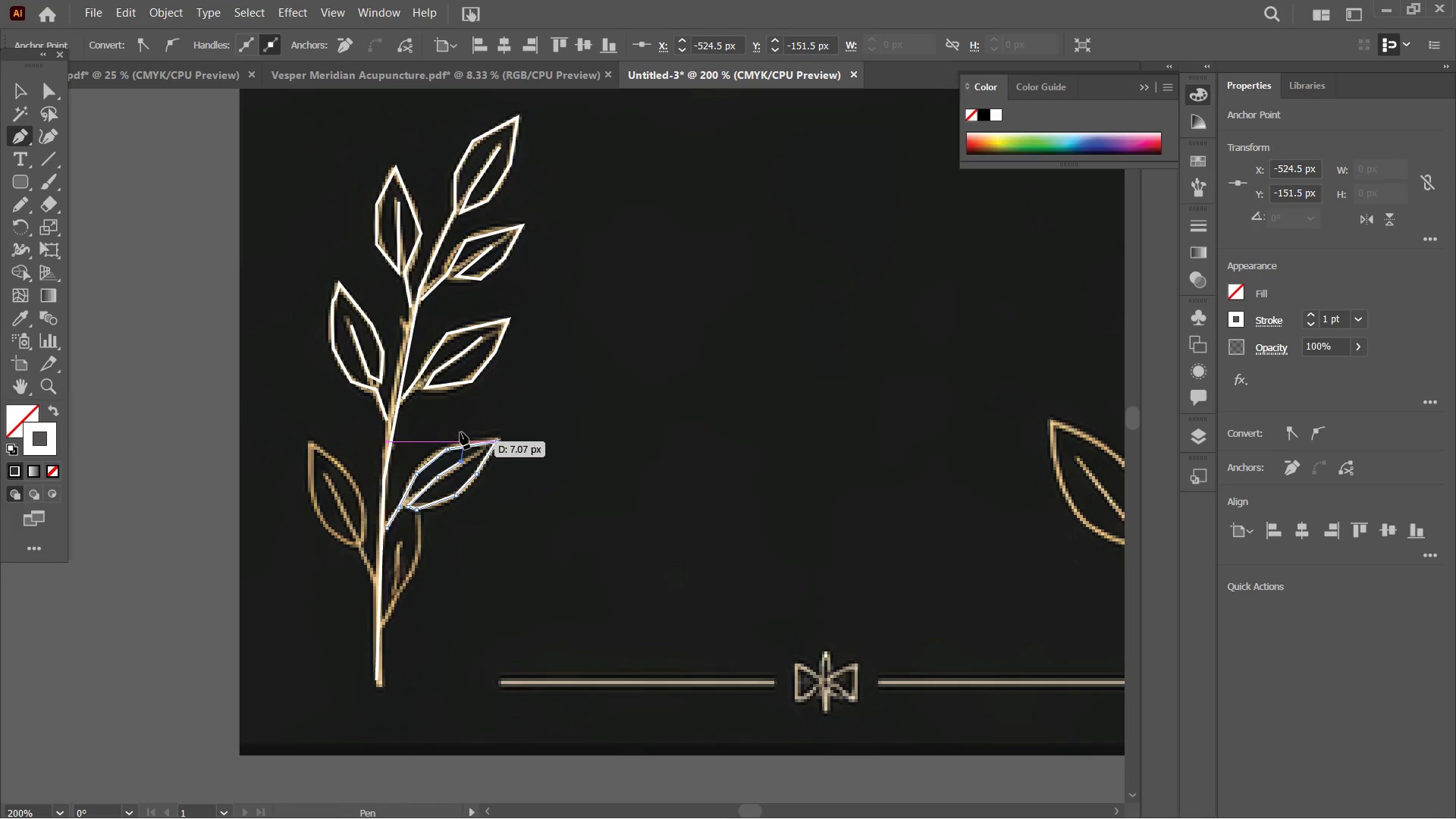 
wait(6.47)
 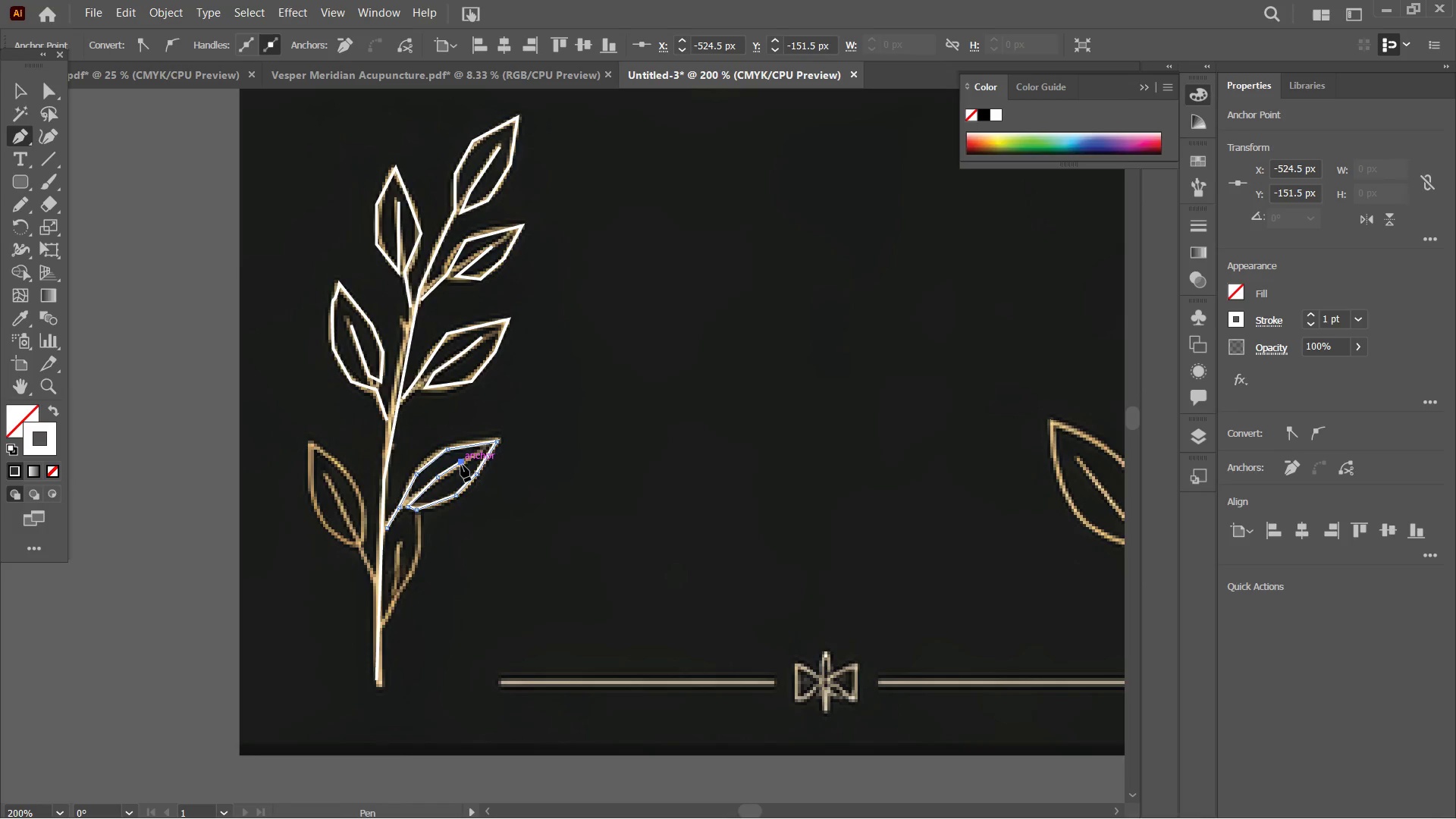 
double_click([142, 132])
 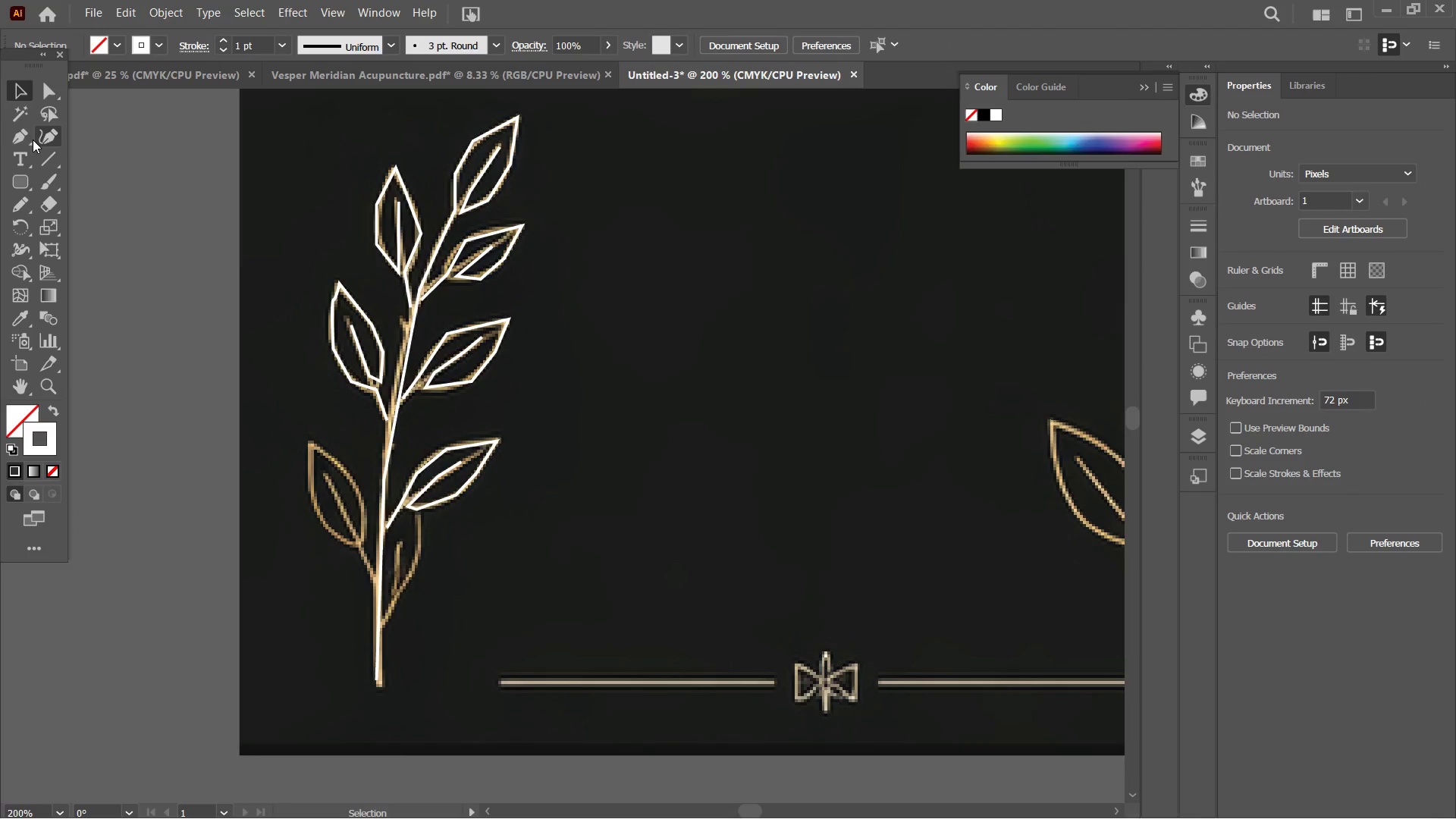 
left_click([21, 140])
 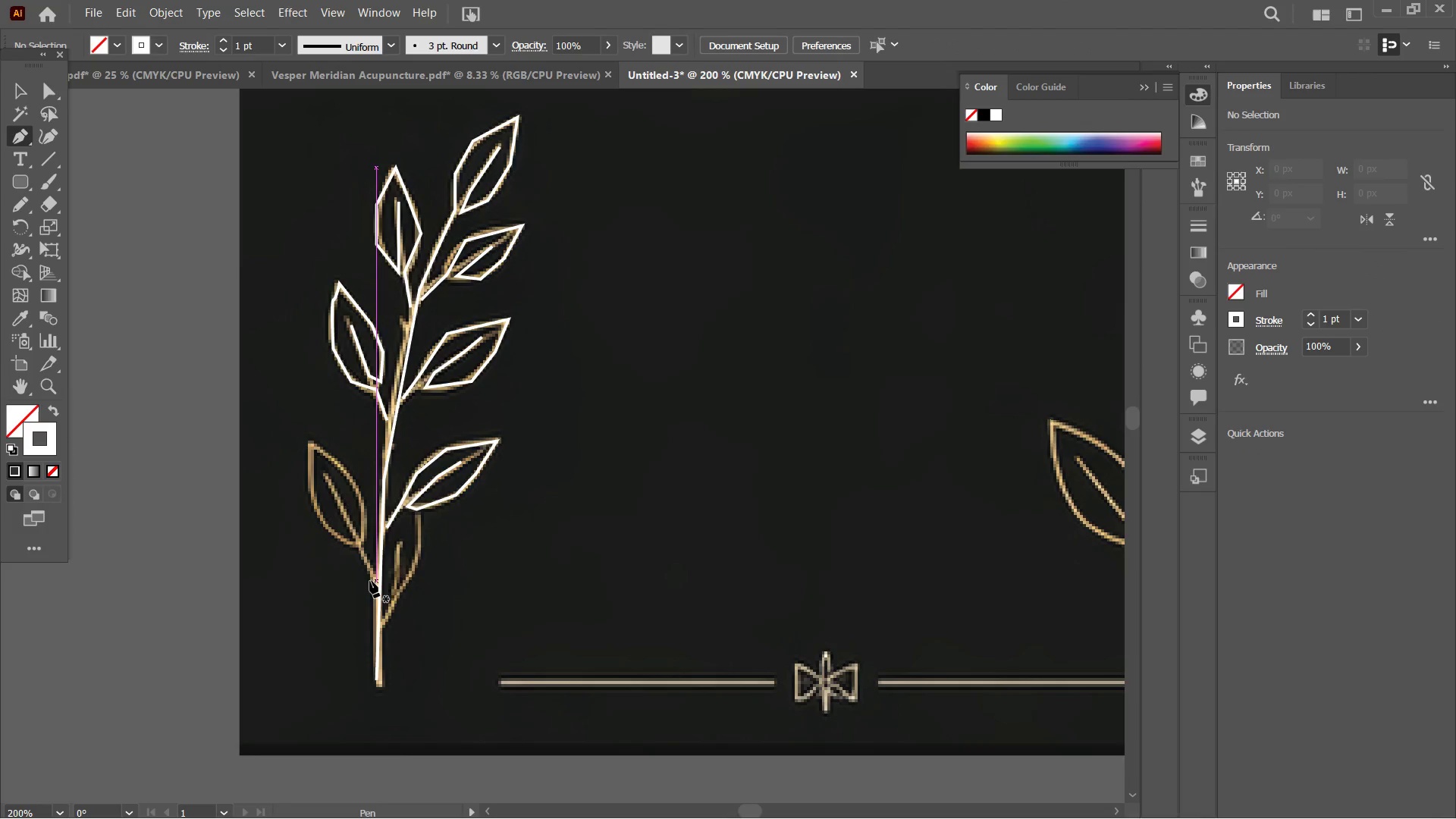 
left_click([373, 581])
 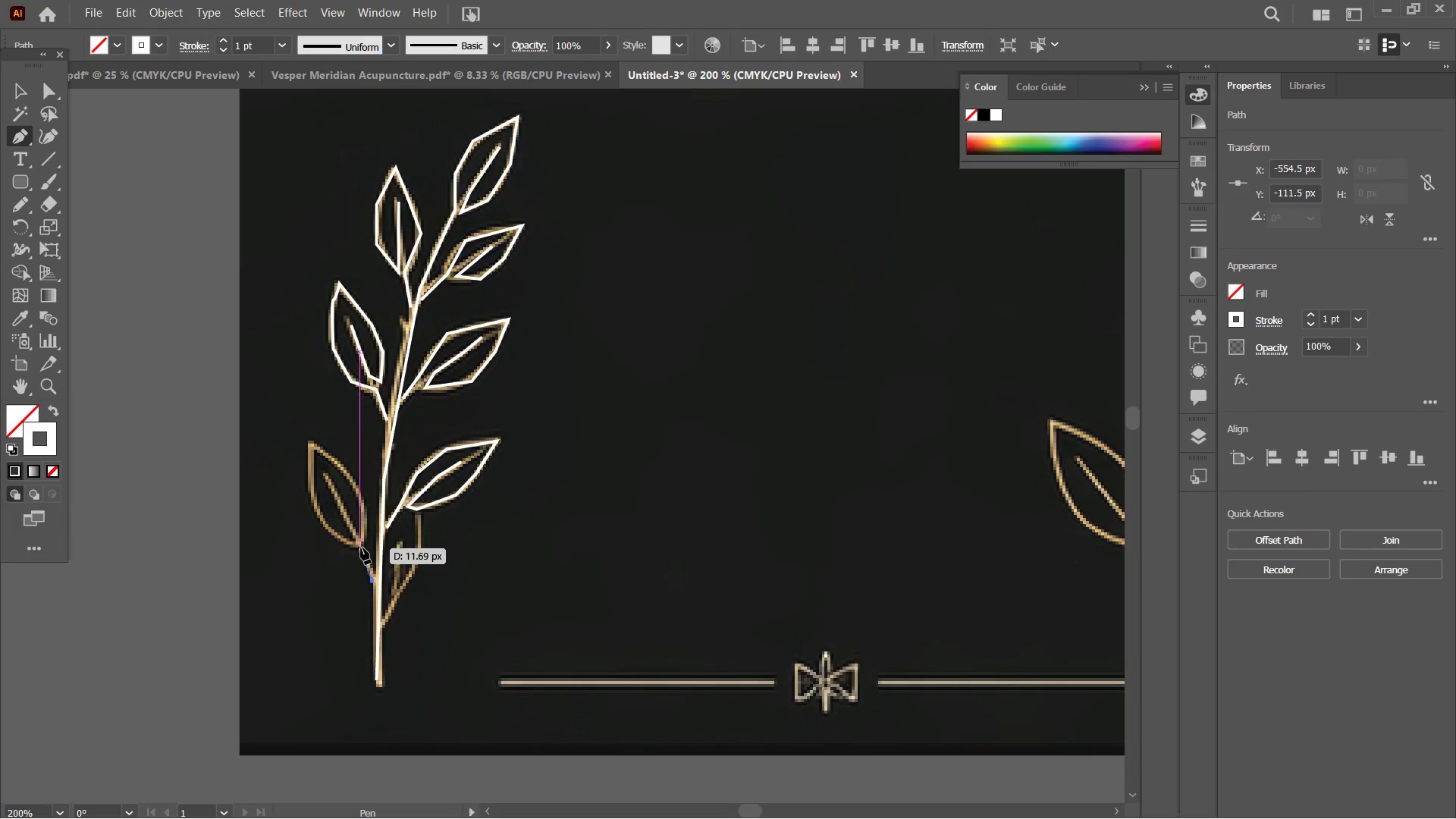 
left_click([360, 545])
 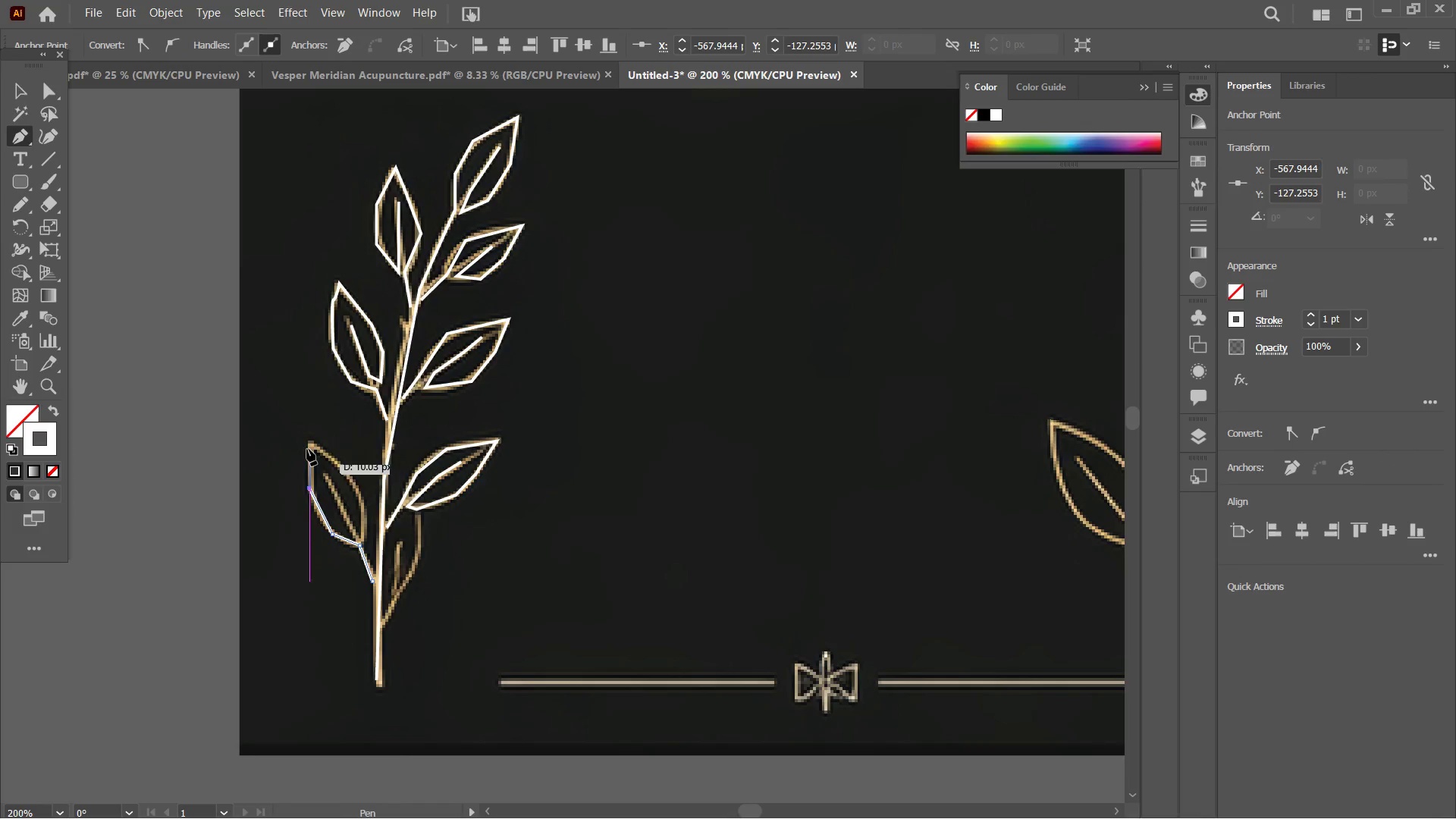 
left_click([312, 441])
 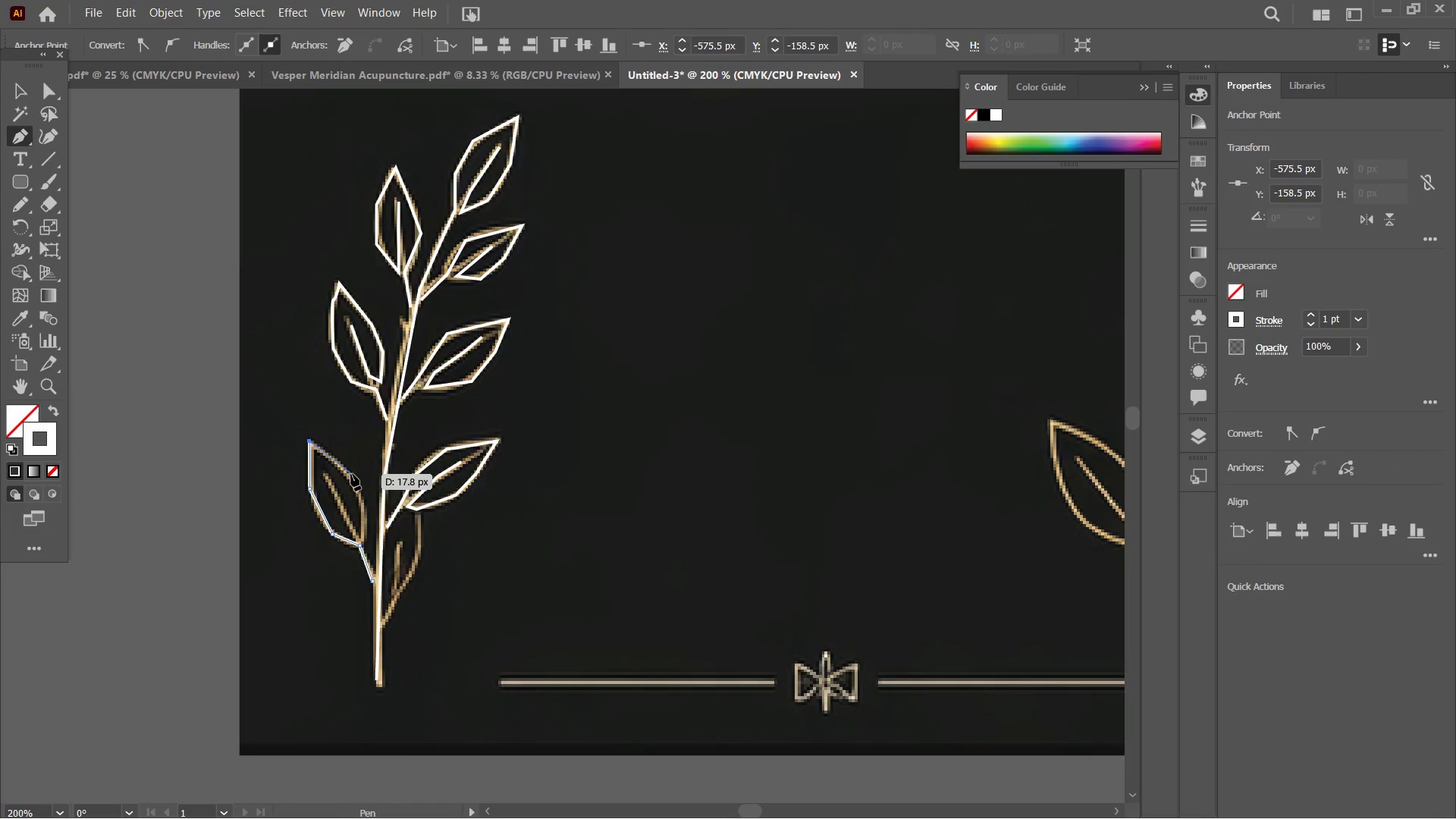 
left_click([351, 475])
 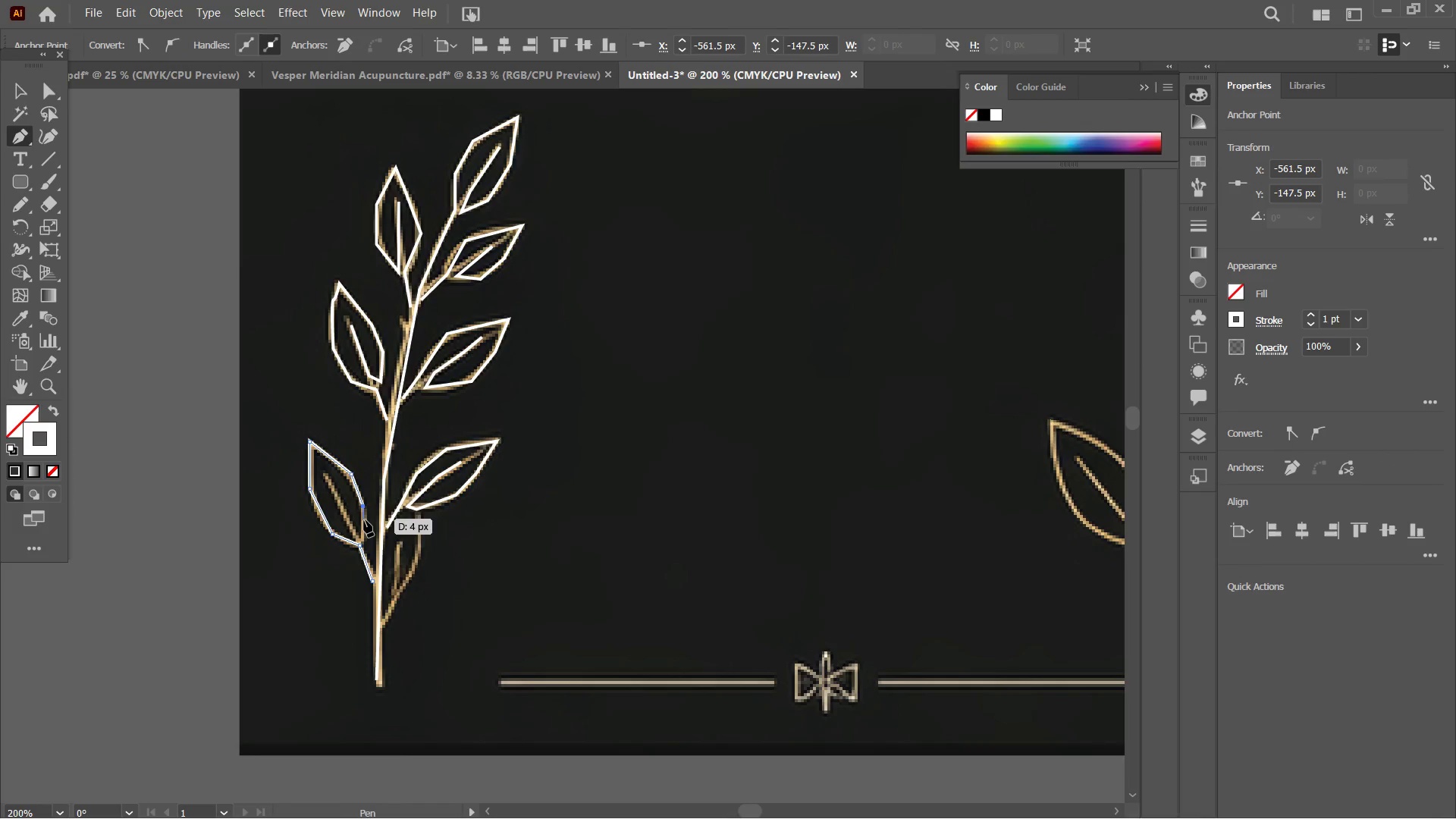 
double_click([363, 538])
 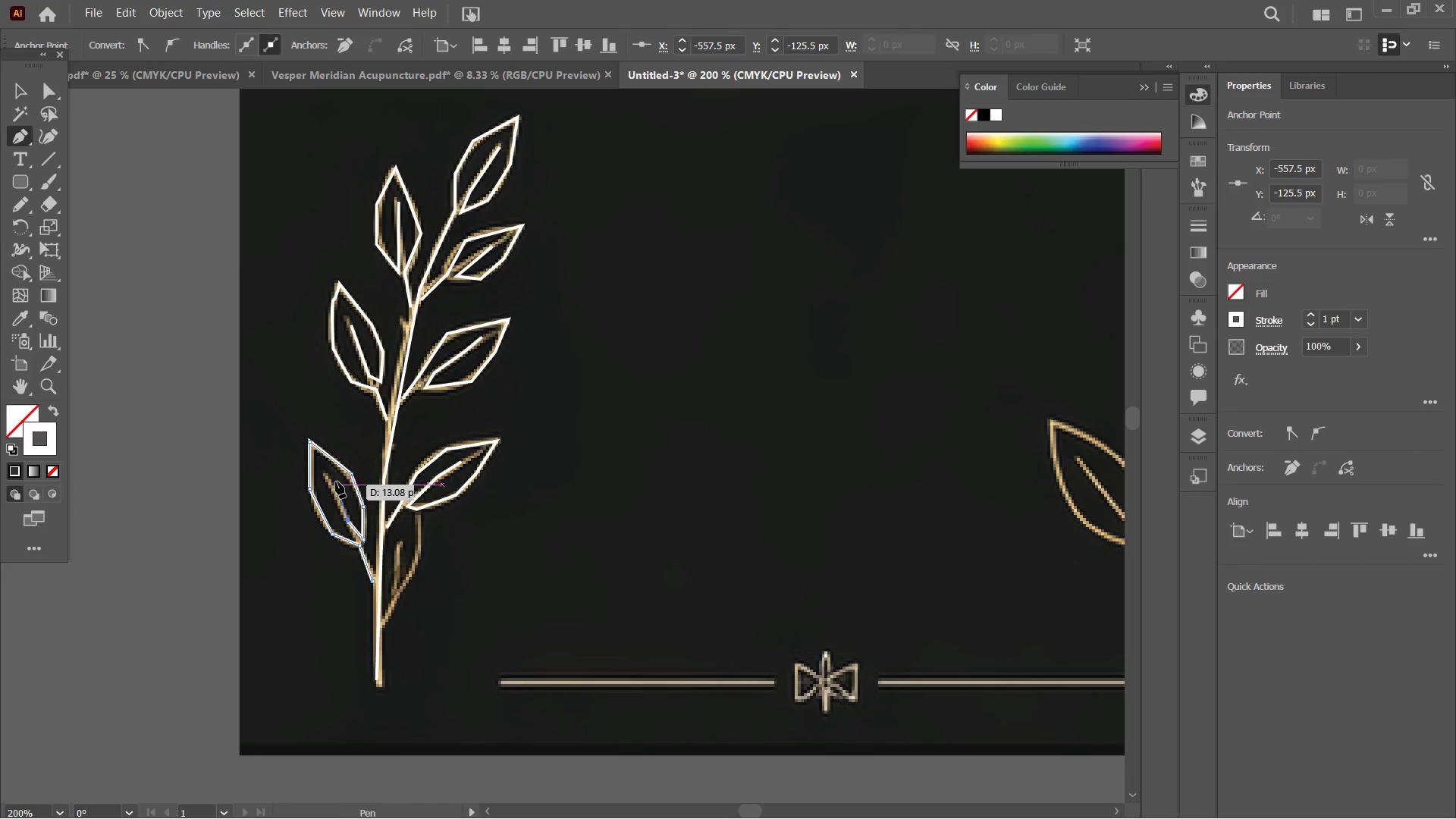 
left_click([331, 480])
 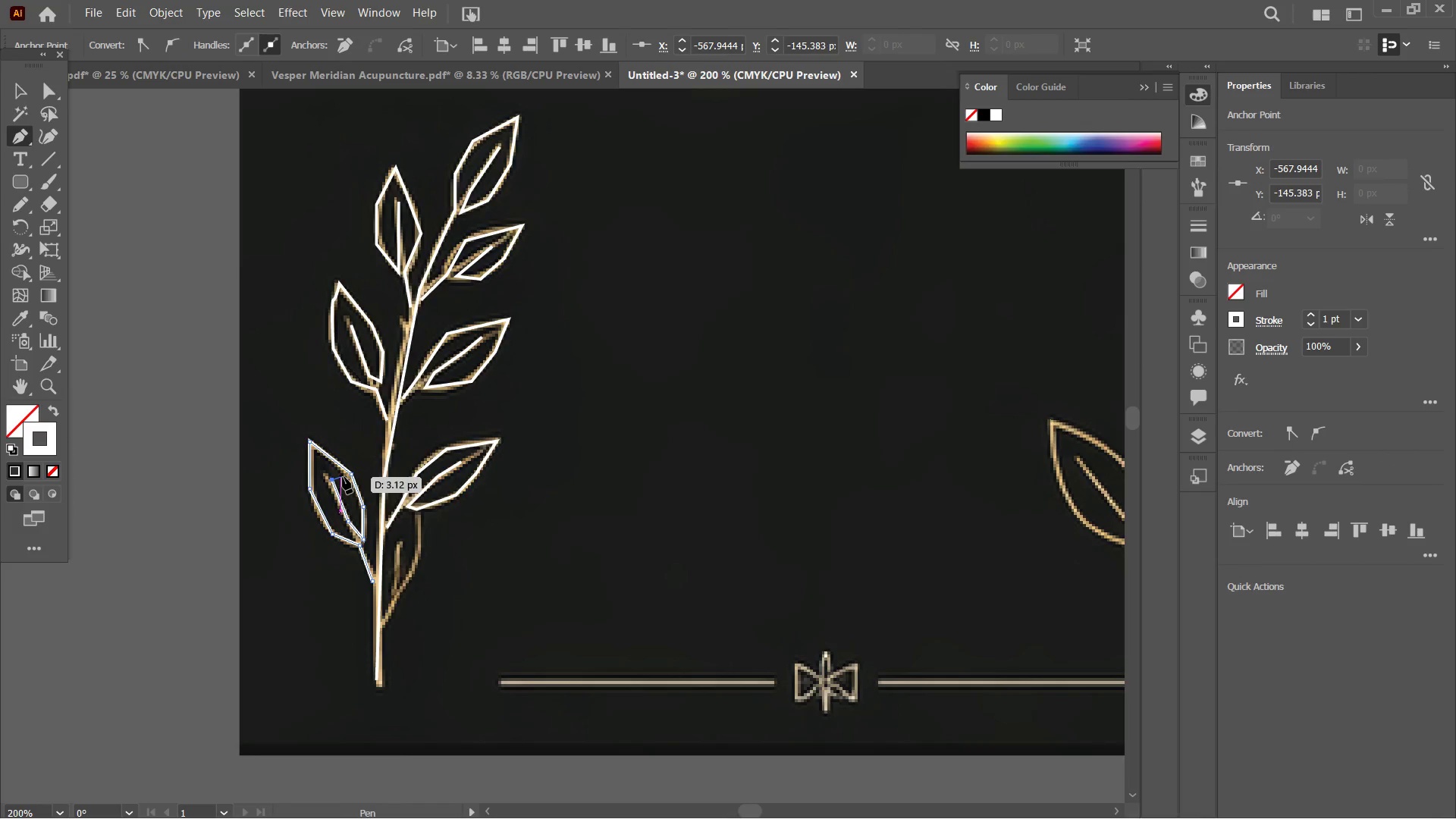 
key(Control+Equal)
 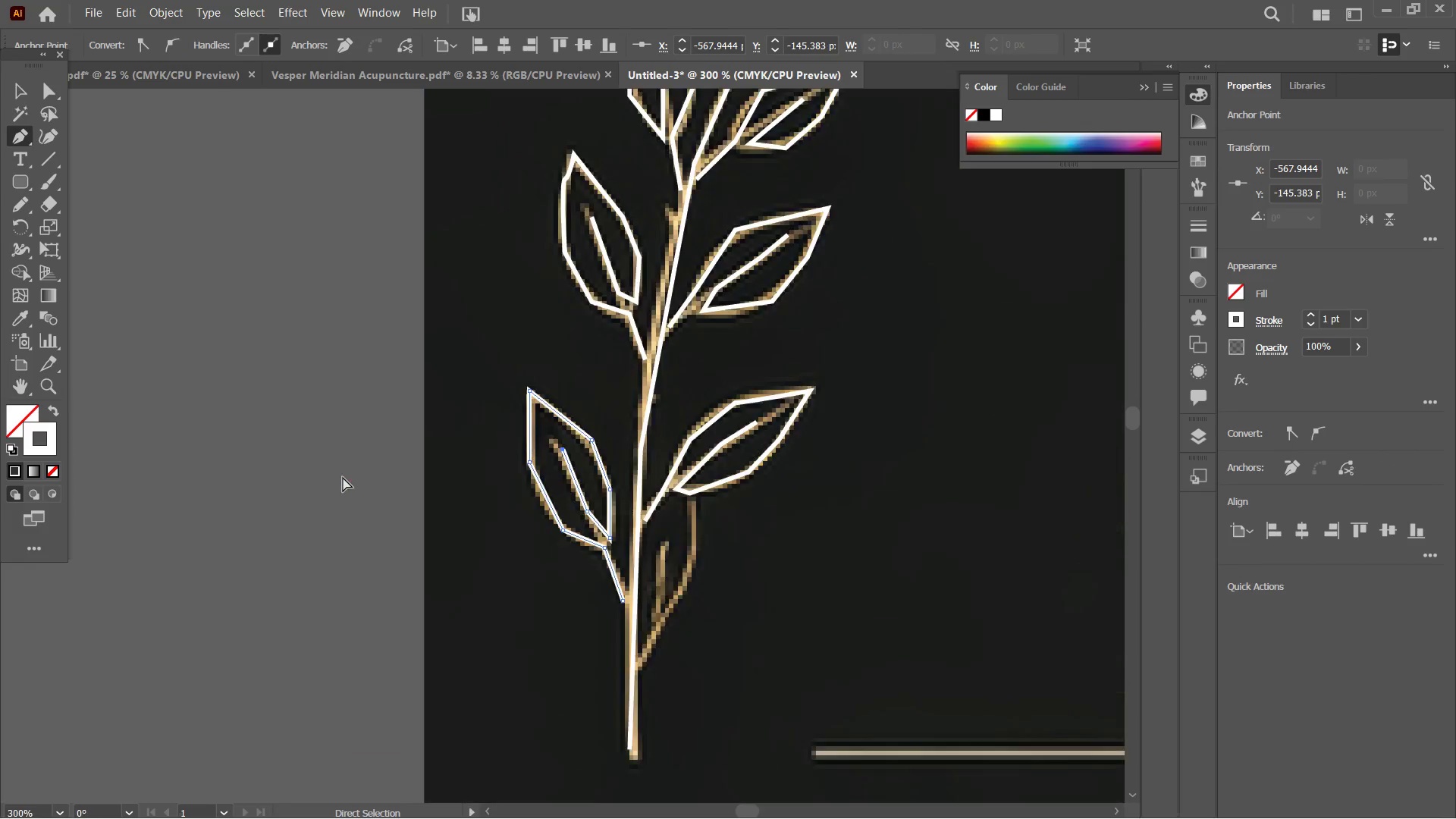 
key(Control+Equal)
 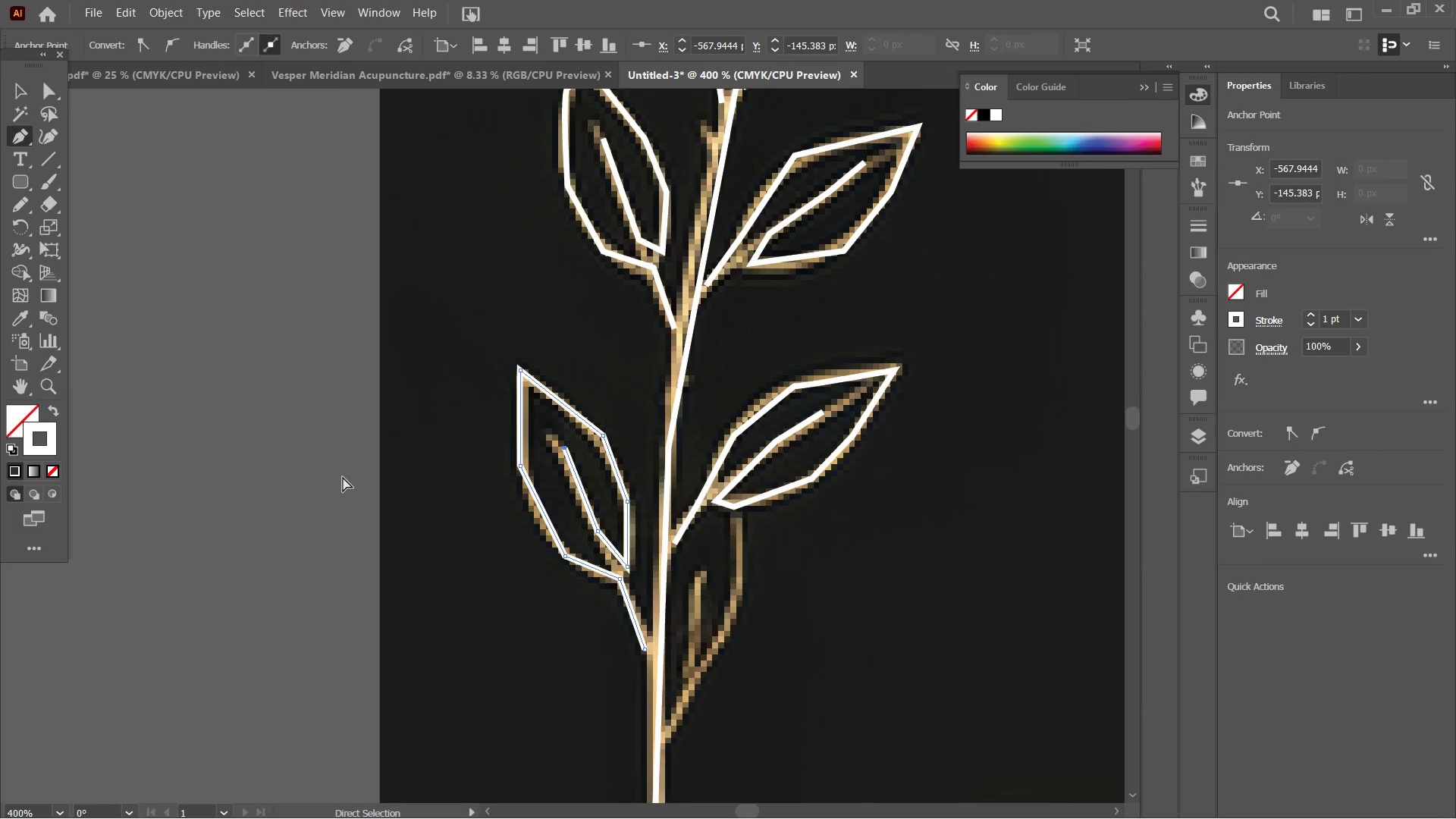 
key(Control+Equal)
 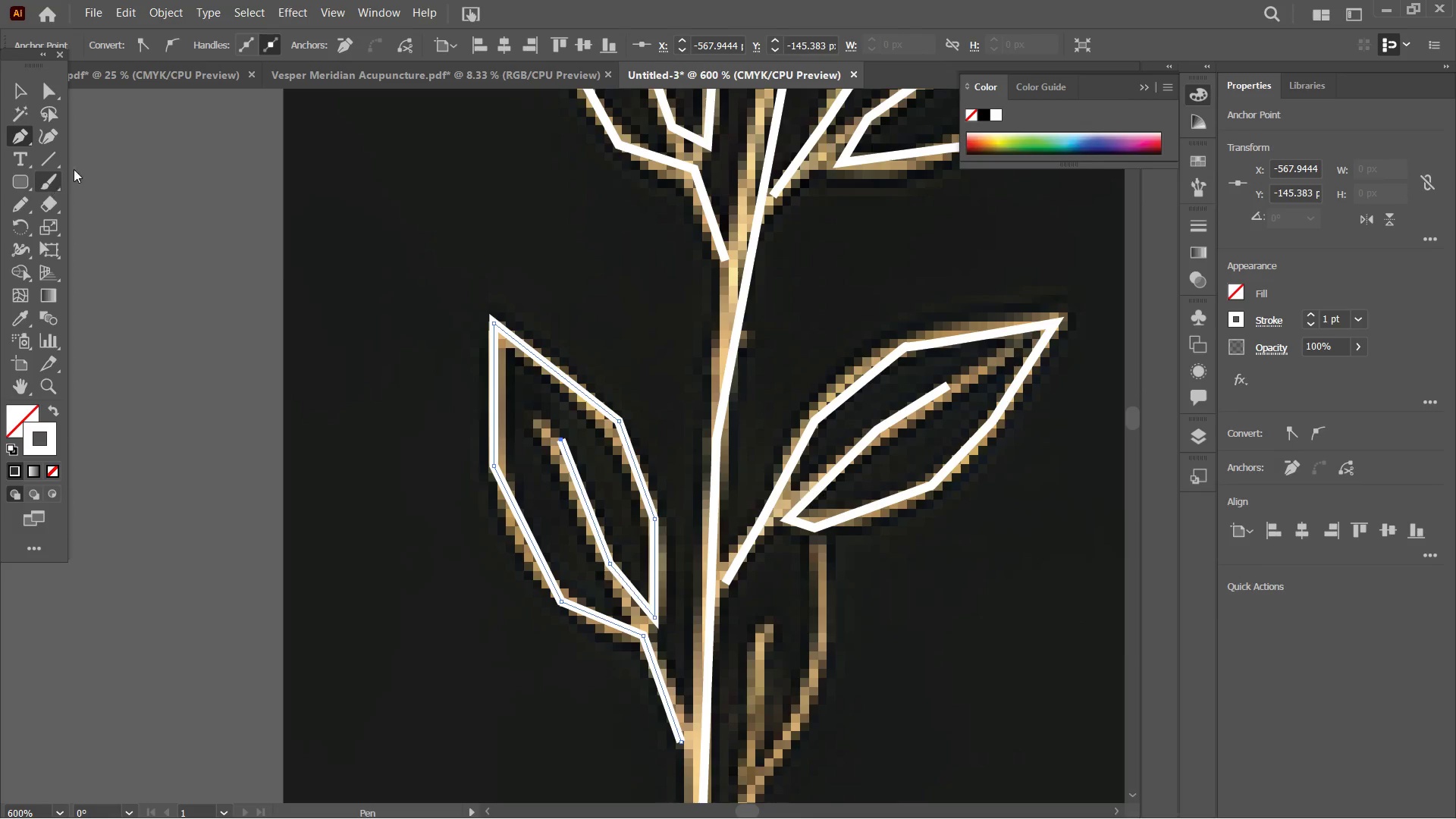 
left_click([53, 143])
 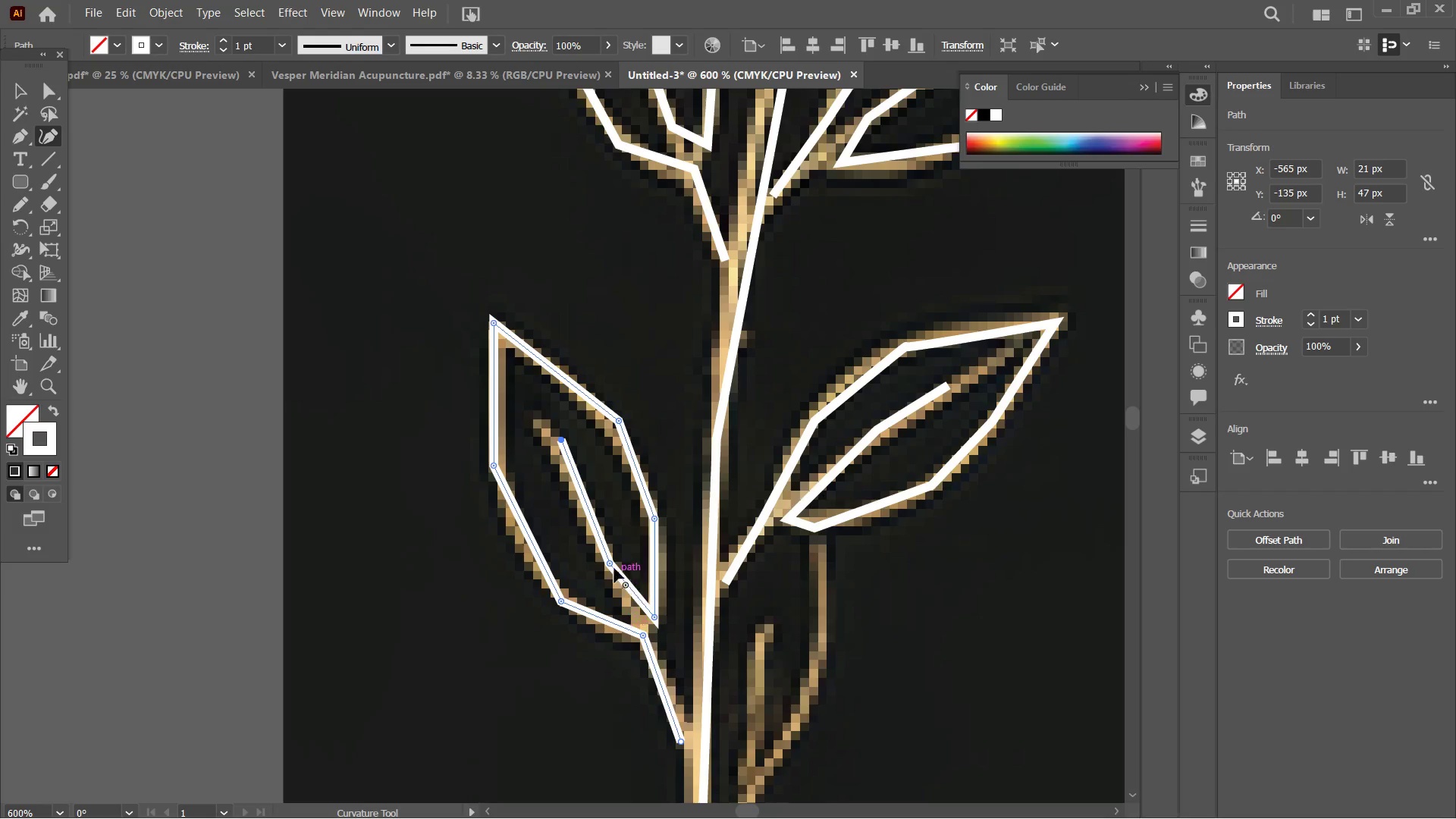 
hold_key(key=Space, duration=0.61)
 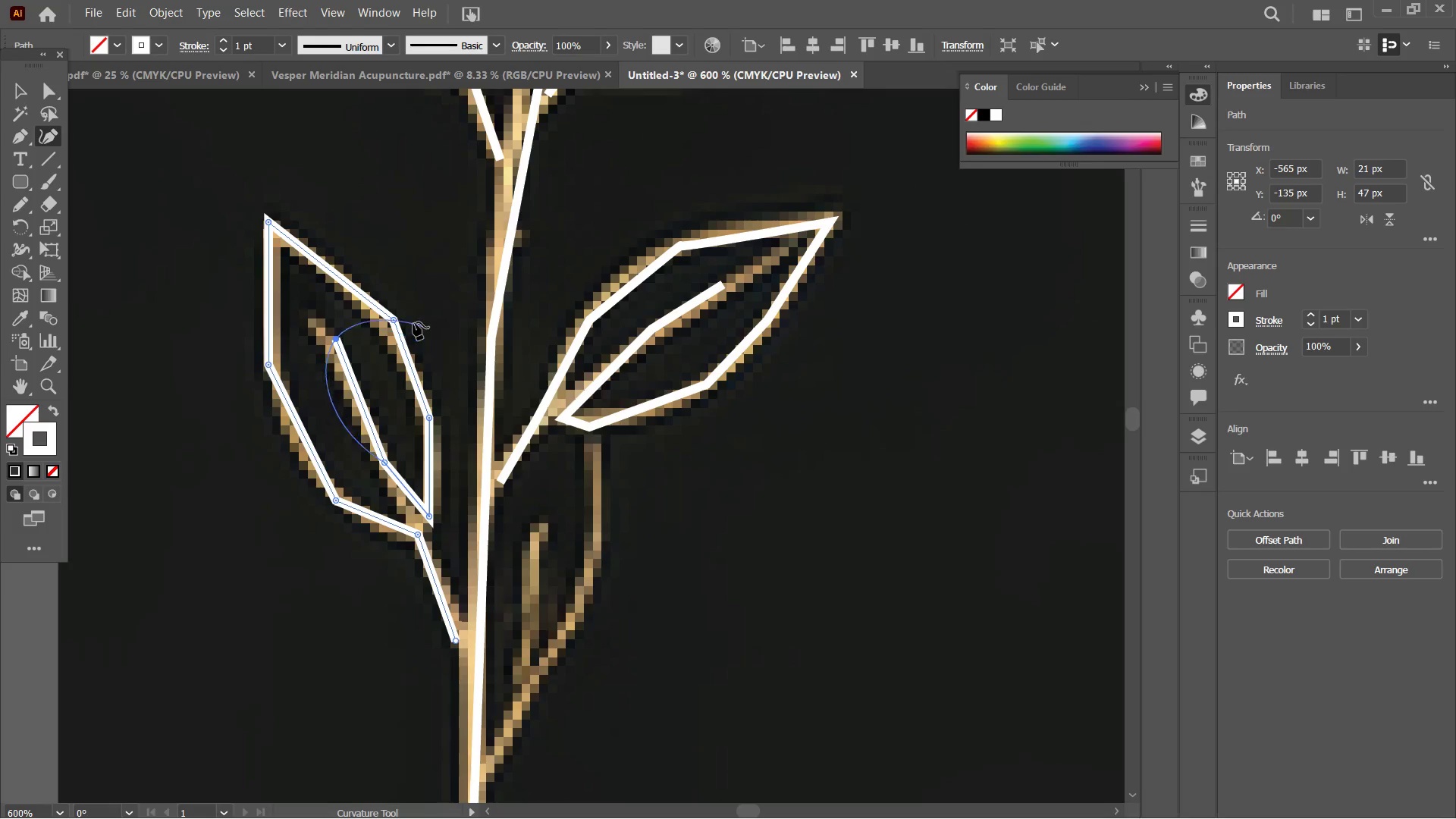 
left_click_drag(start_coordinate=[720, 673], to_coordinate=[494, 571])
 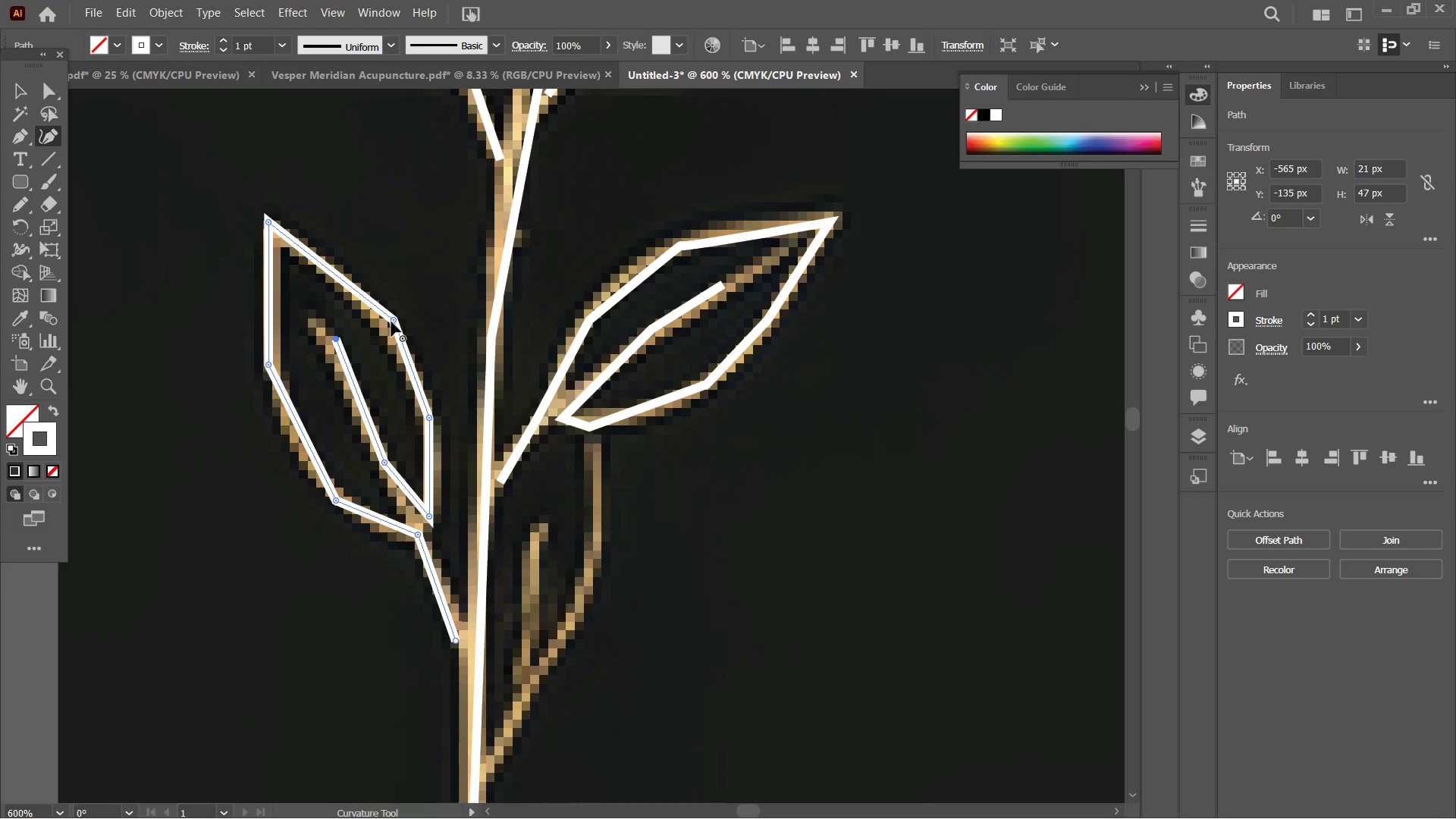 
left_click([395, 320])
 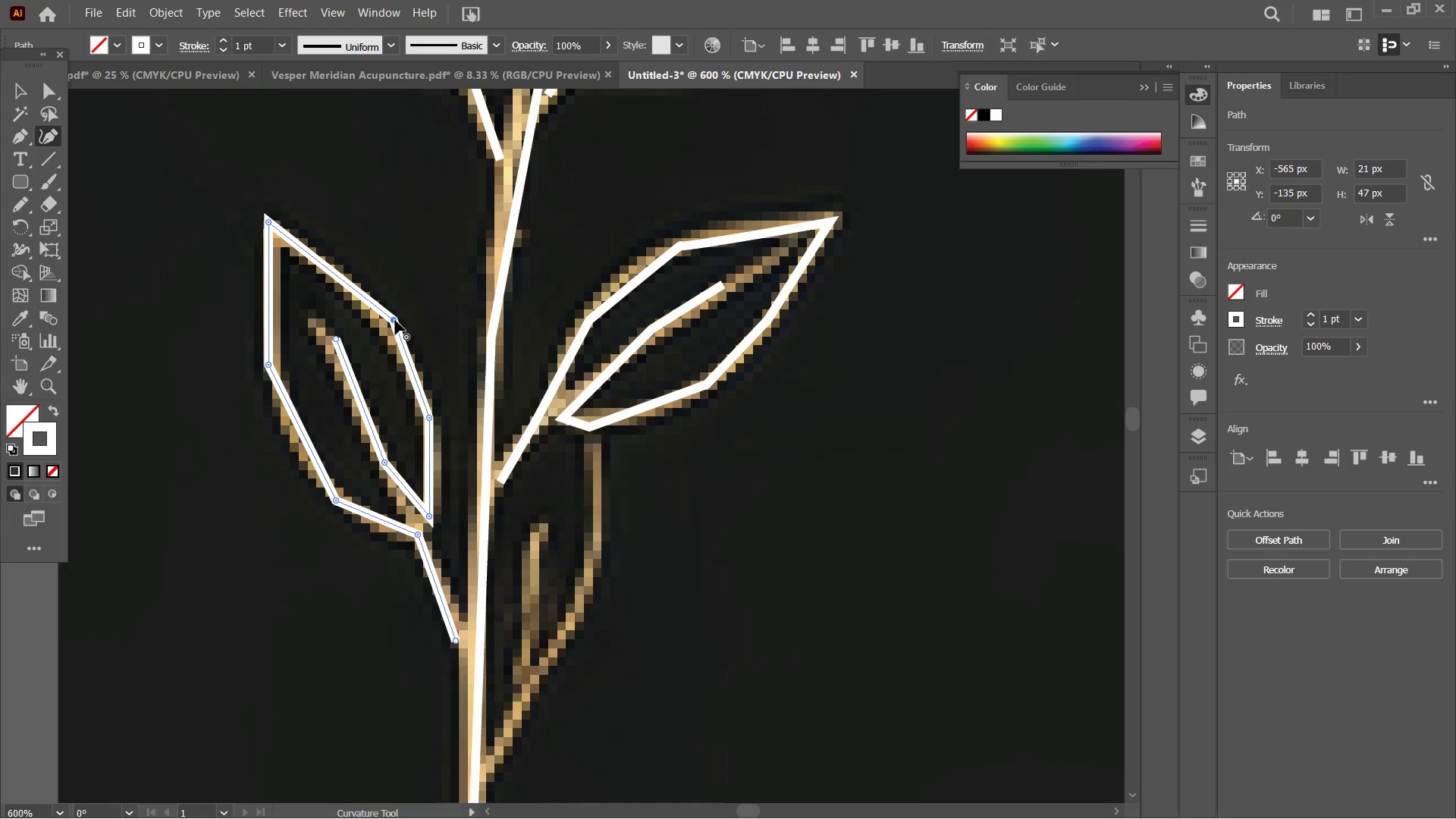 
key(Backspace)
 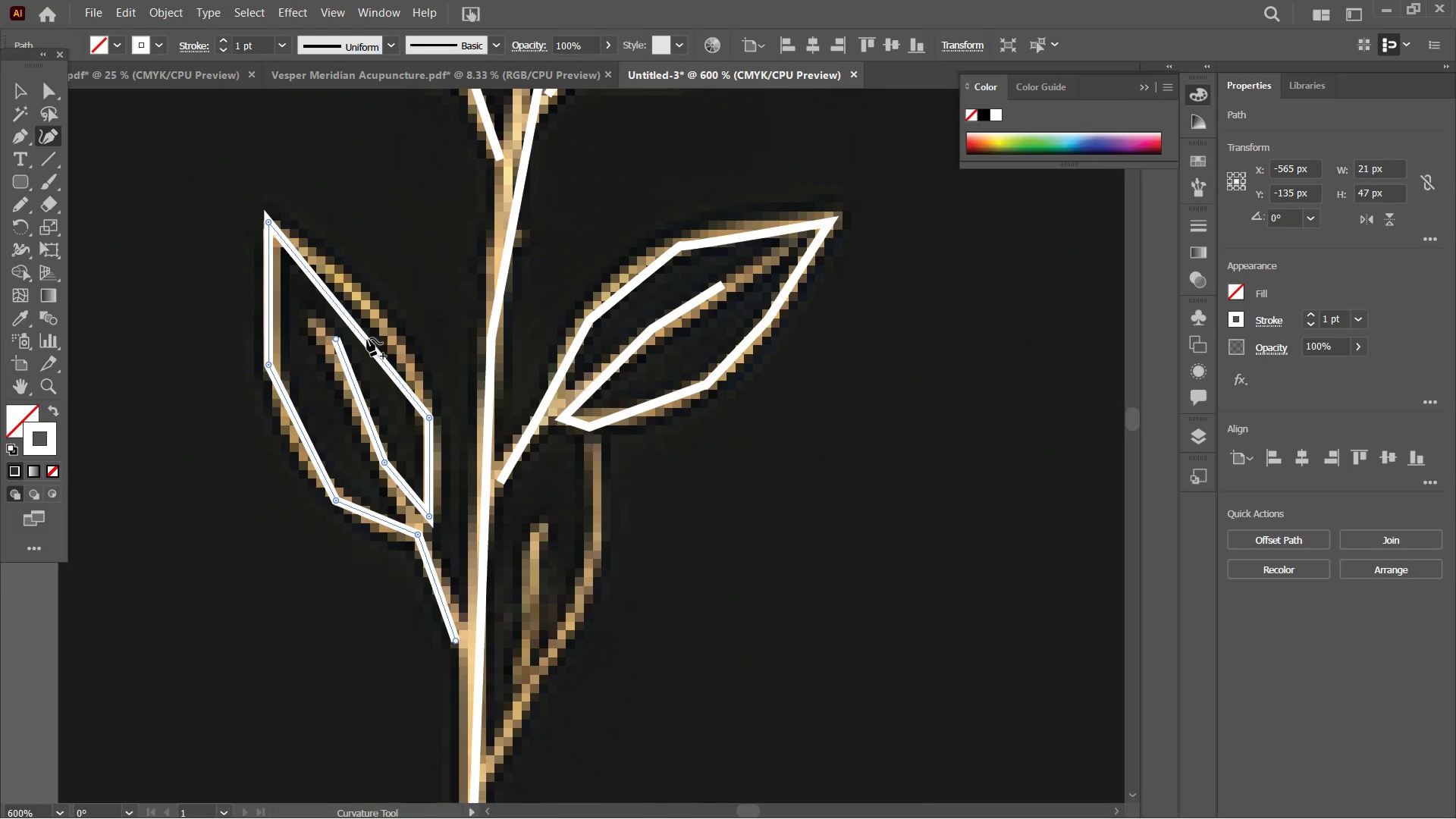 
left_click_drag(start_coordinate=[365, 339], to_coordinate=[387, 319])
 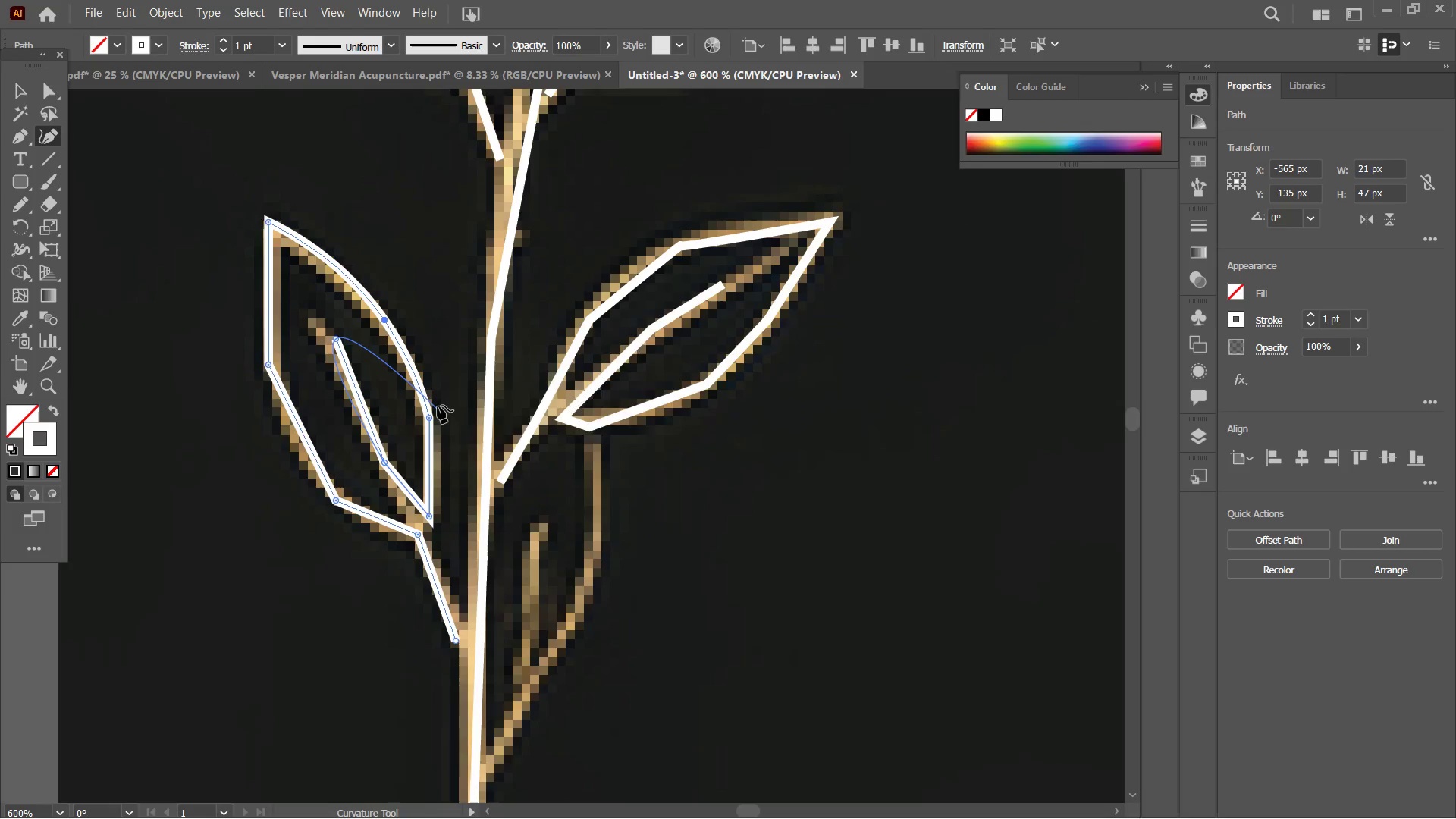 
scroll: coordinate [437, 406], scroll_direction: down, amount: 2.0
 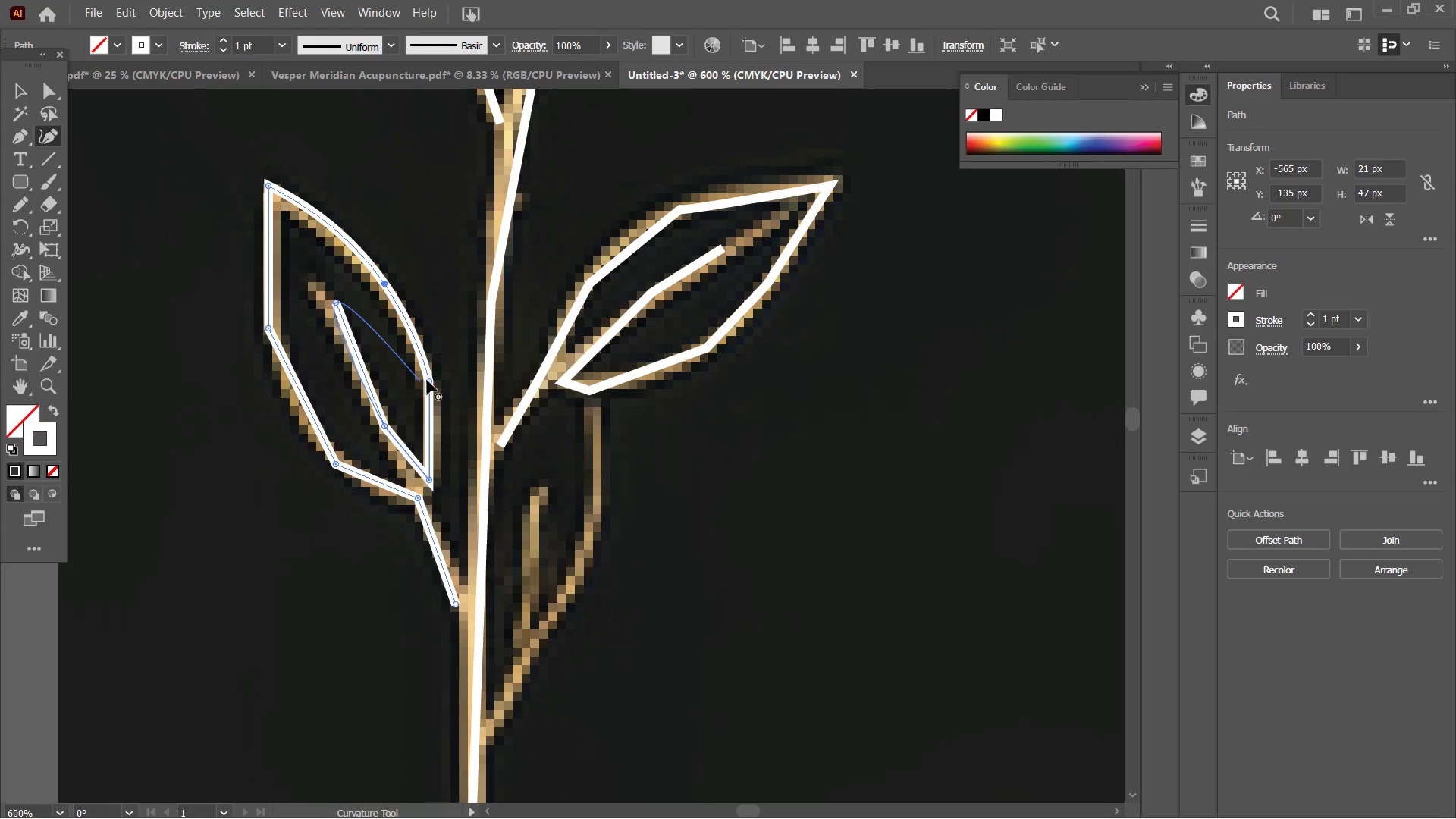 
left_click([428, 380])
 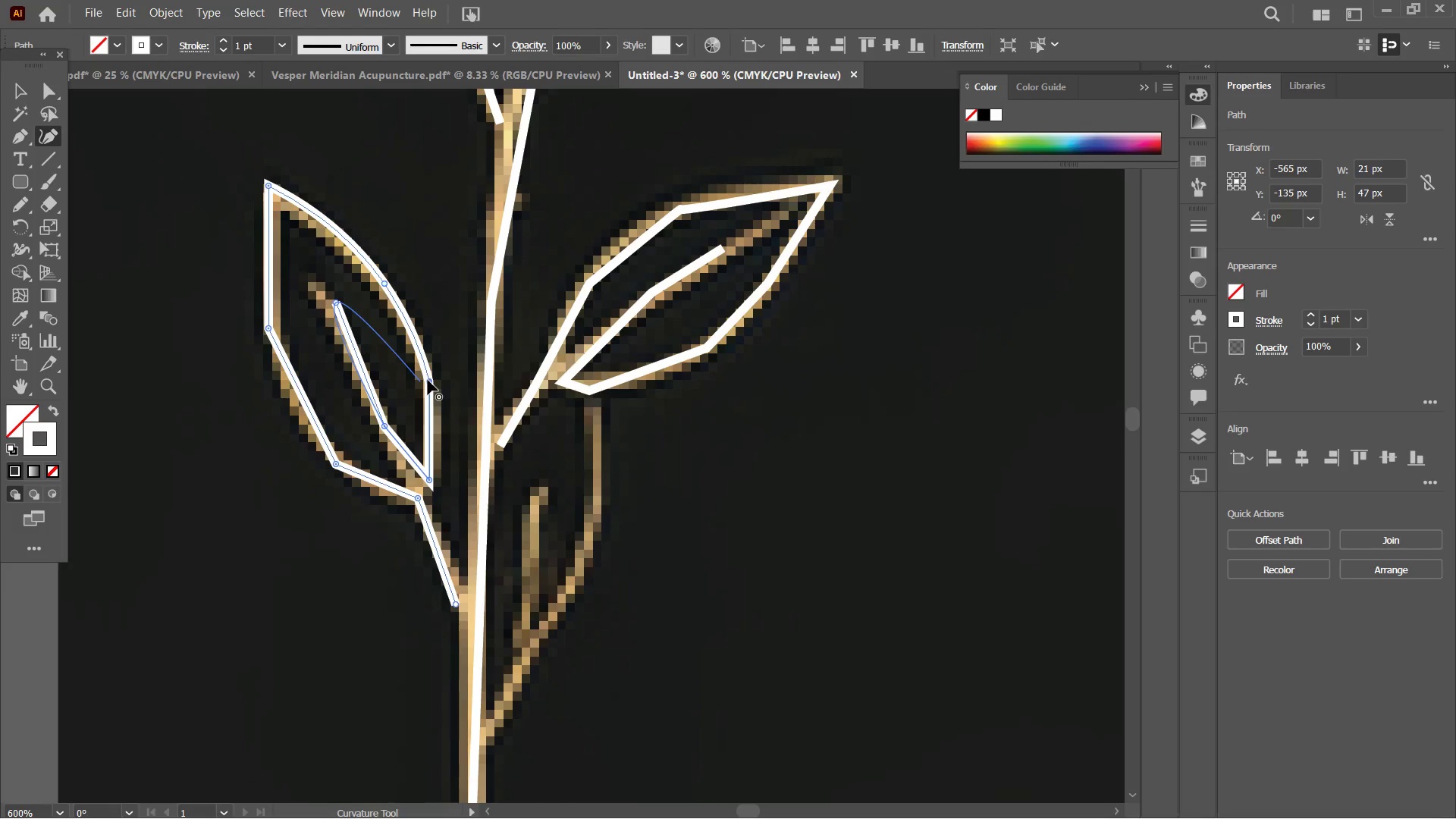 
key(Backspace)
 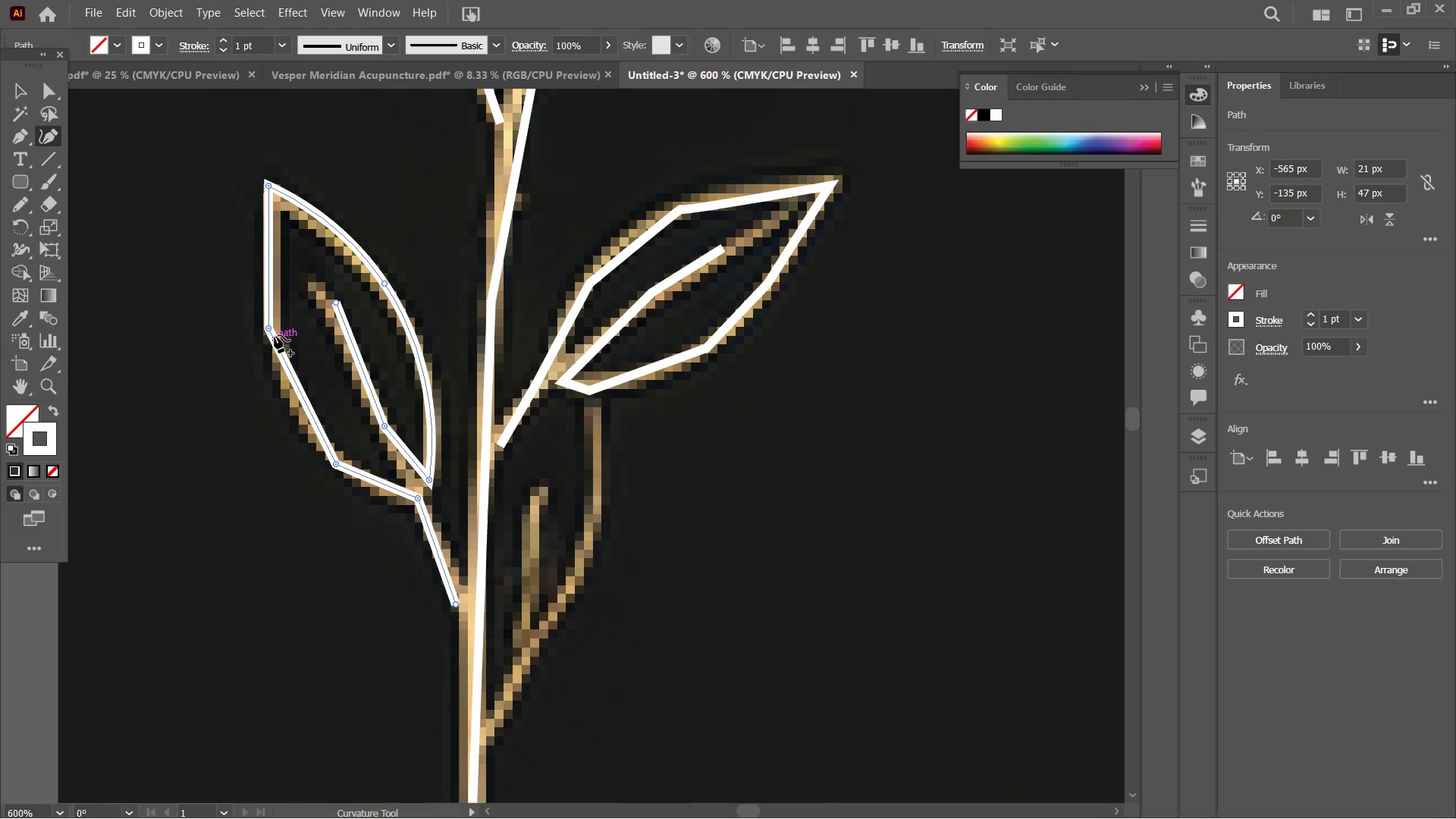 
left_click([269, 327])
 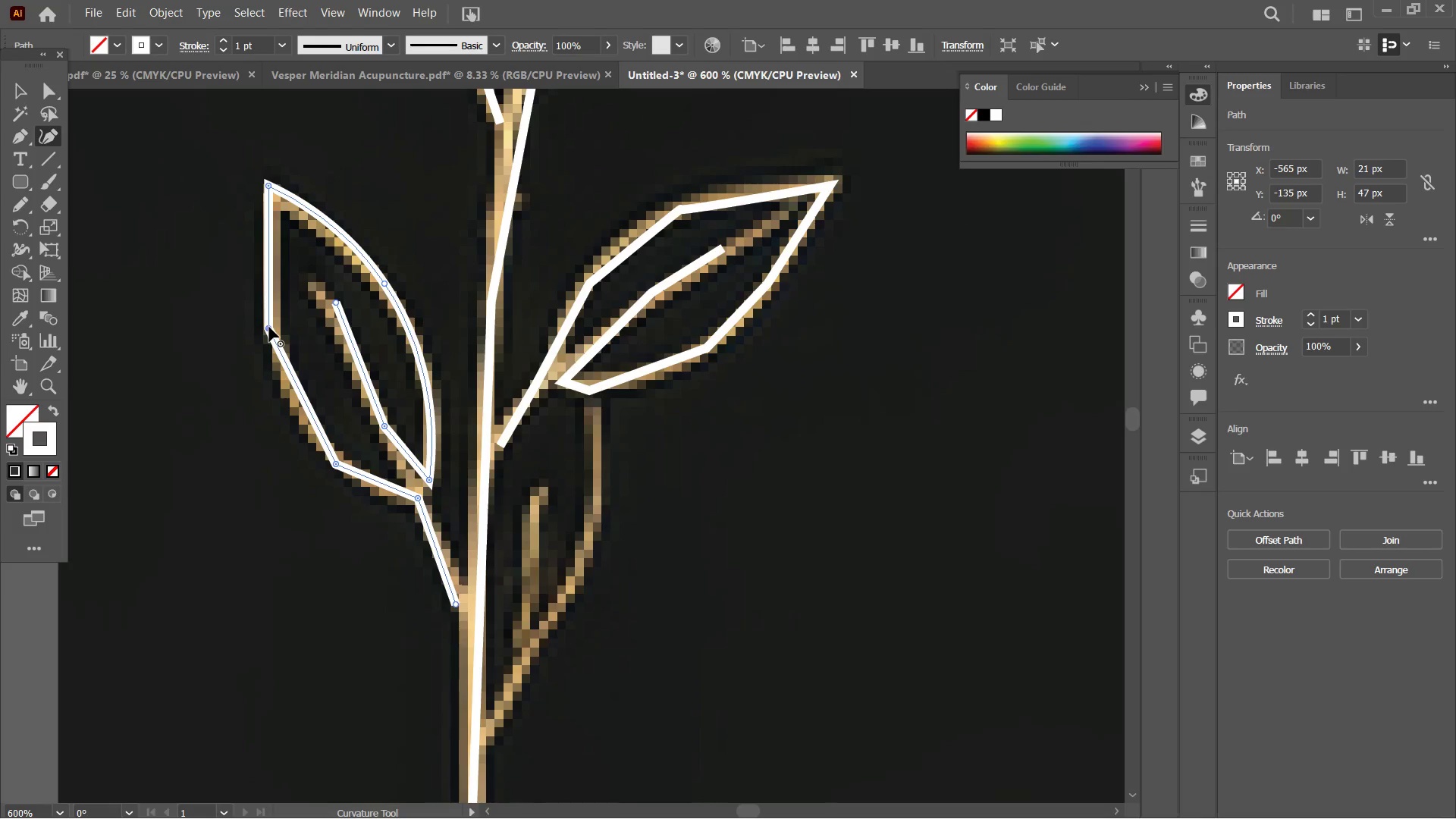 
key(Backspace)
 